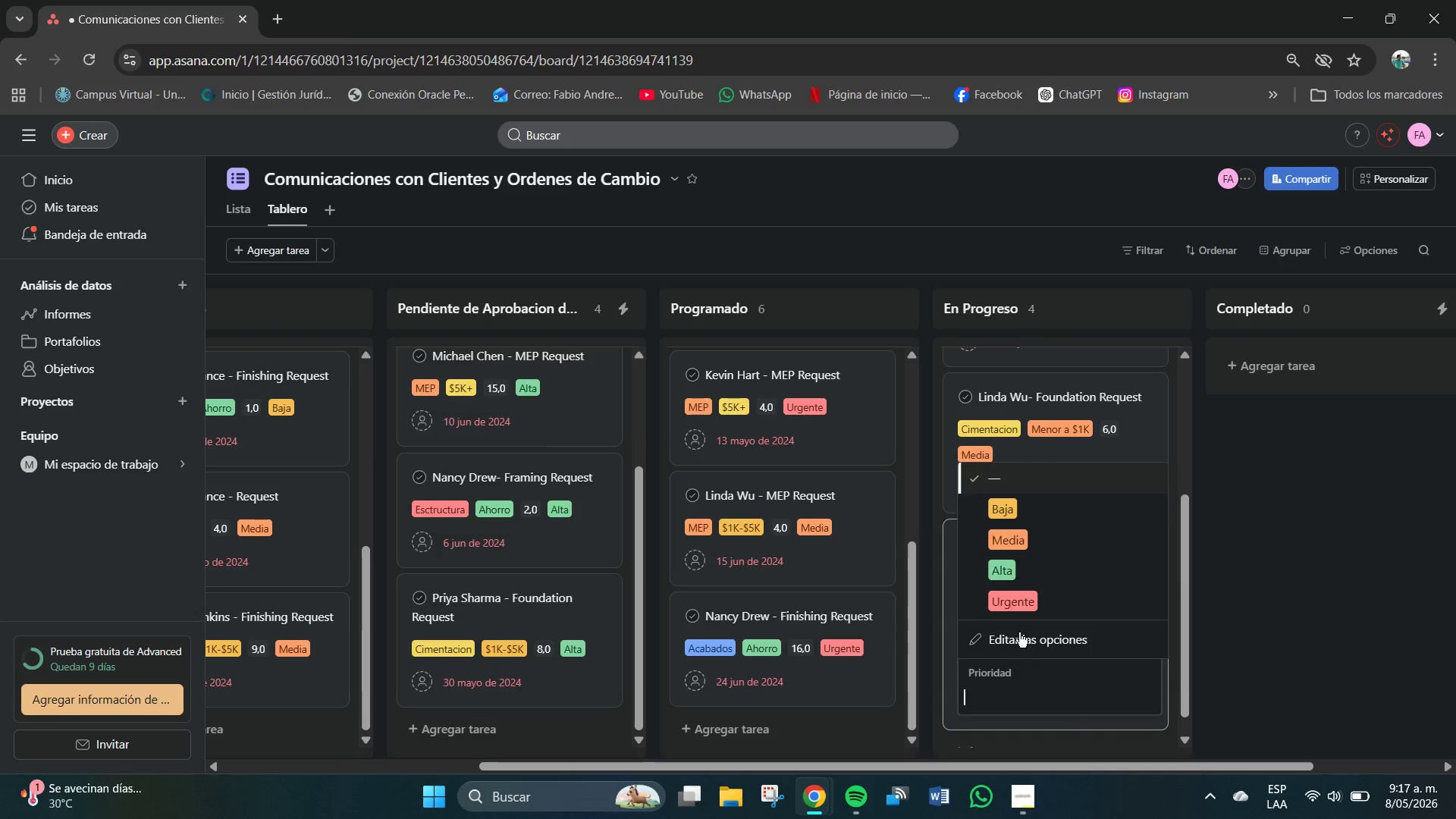 
left_click([1019, 601])
 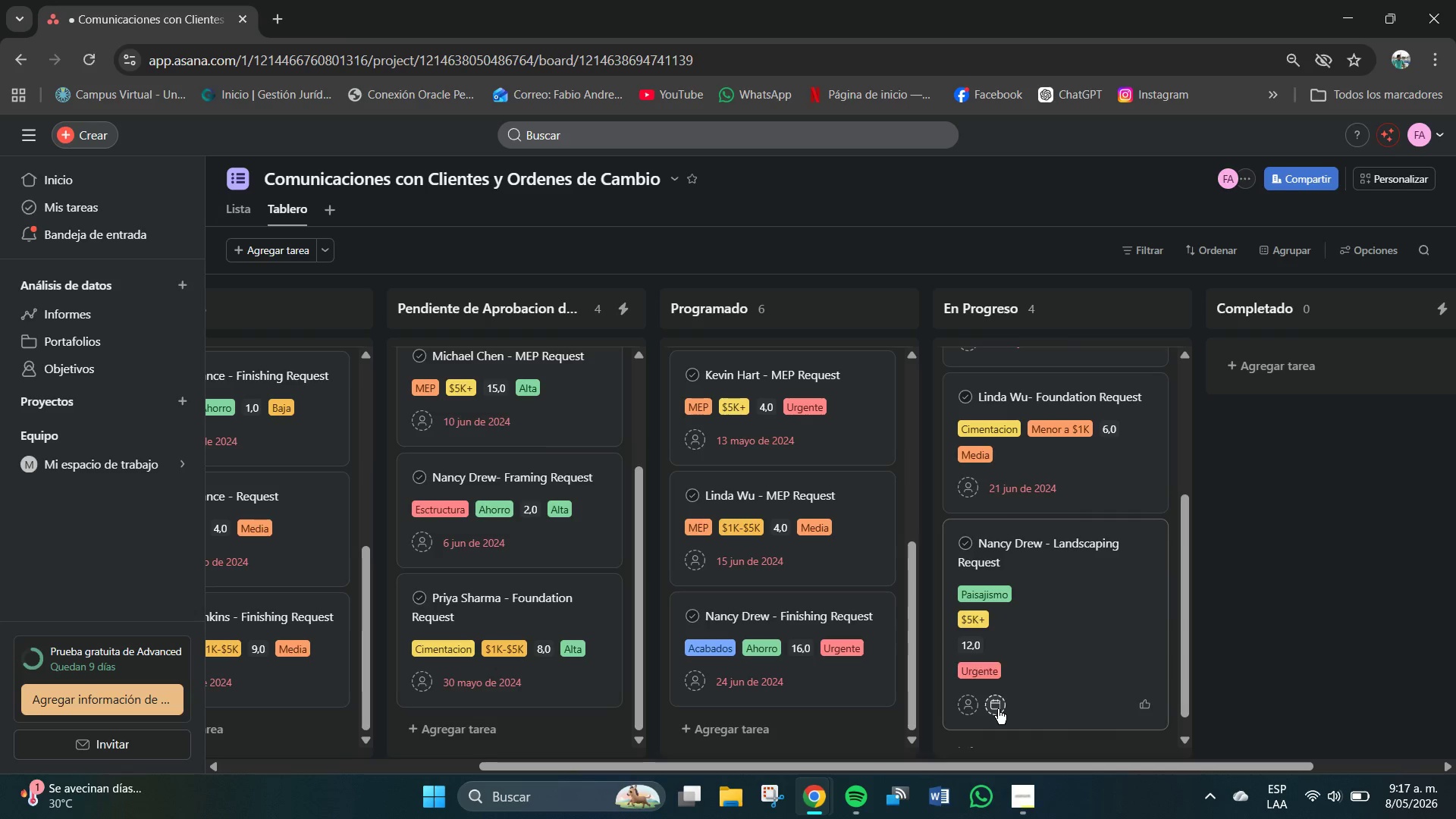 
left_click([998, 709])
 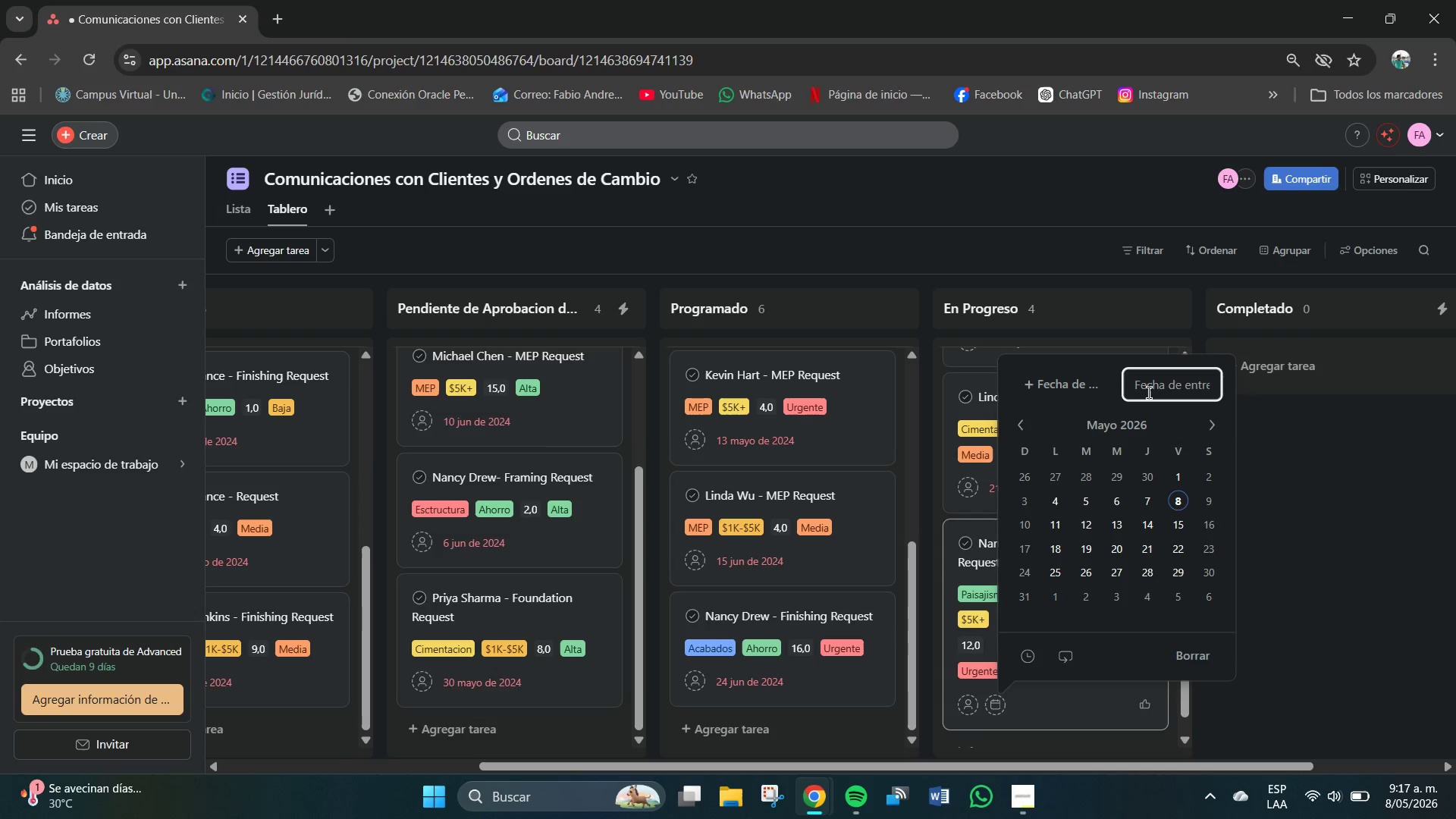 
left_click([1149, 392])
 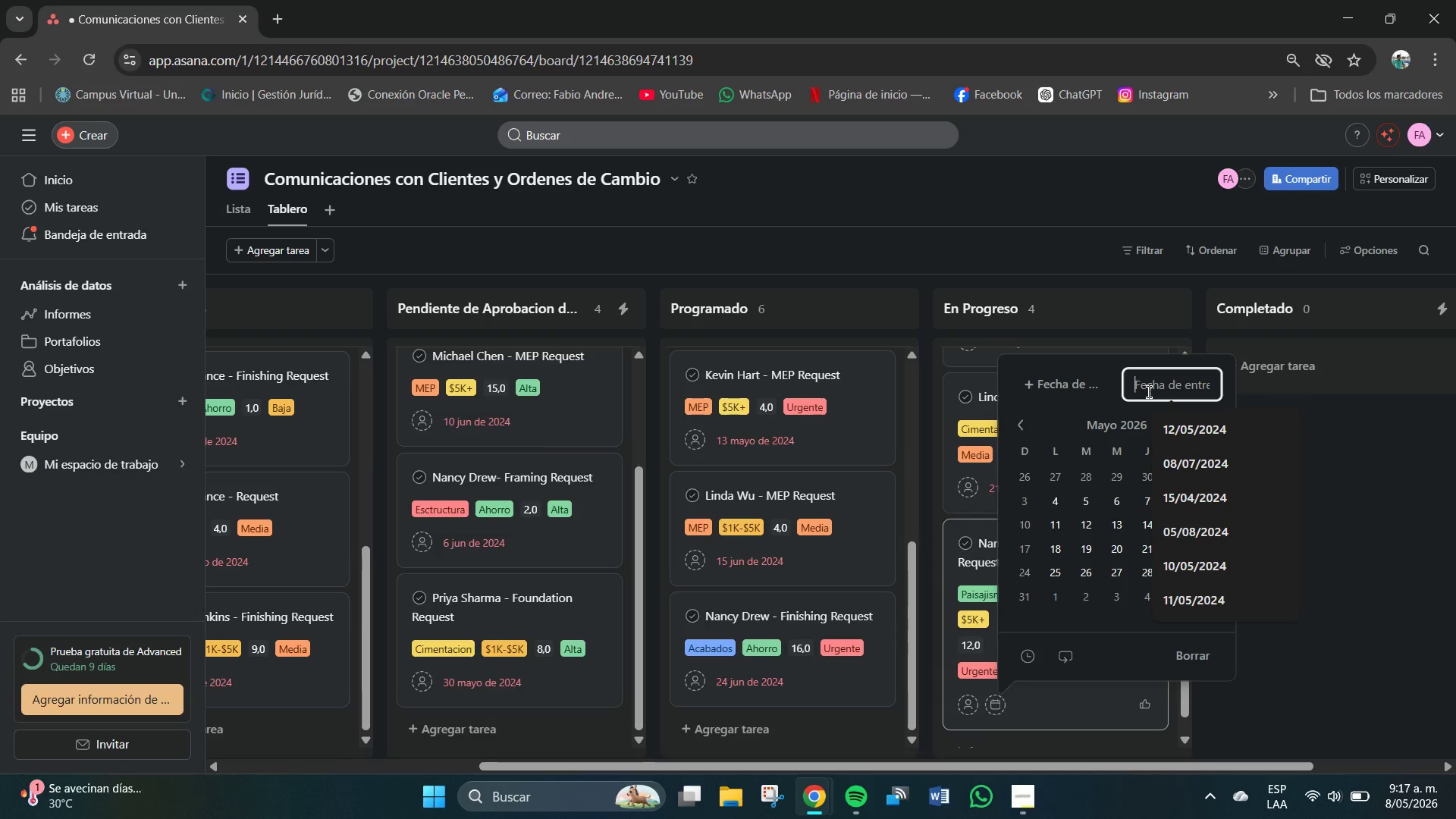 
key(Numpad0)
 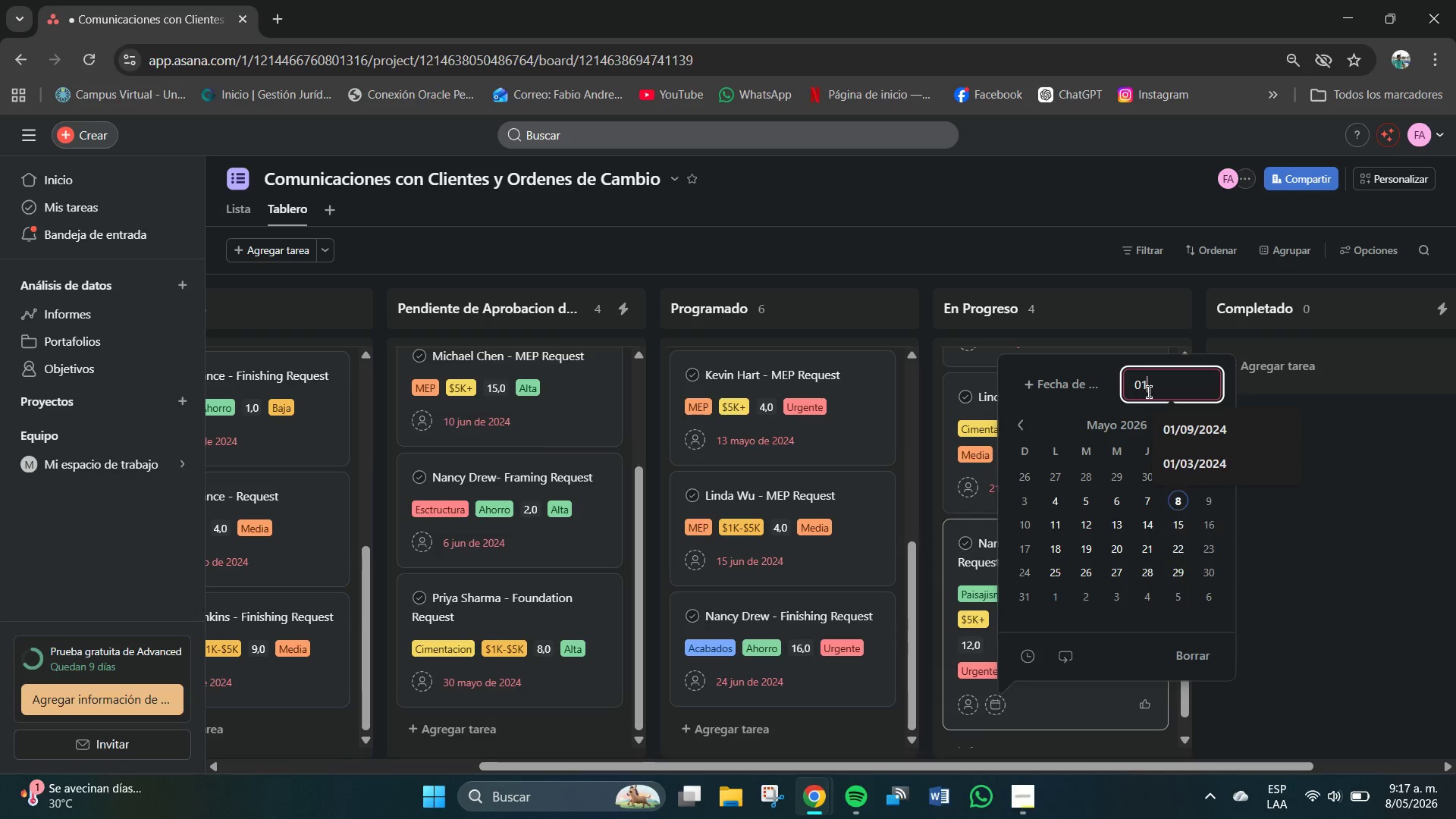 
key(Numpad1)
 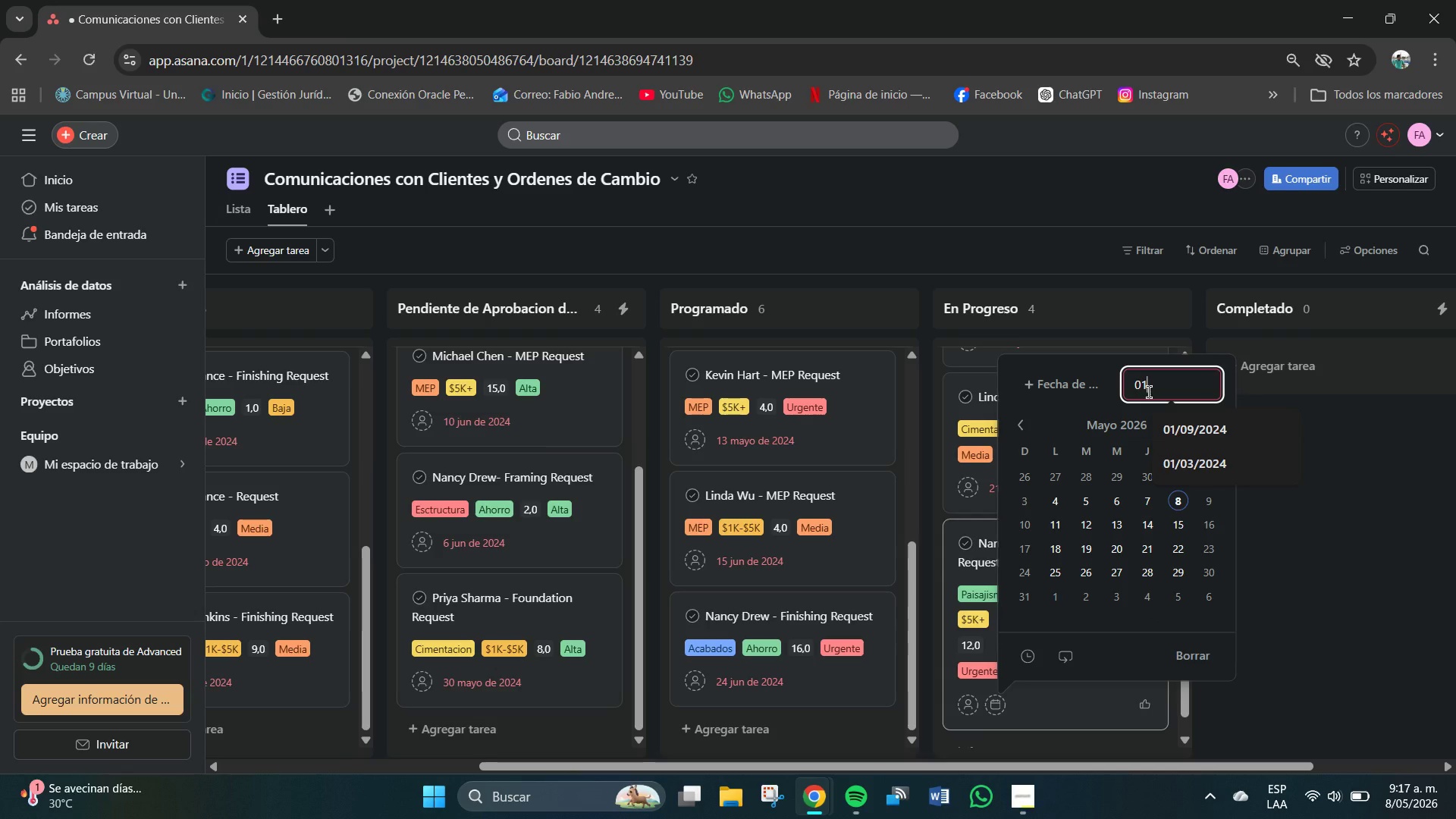 
key(Shift+8)
 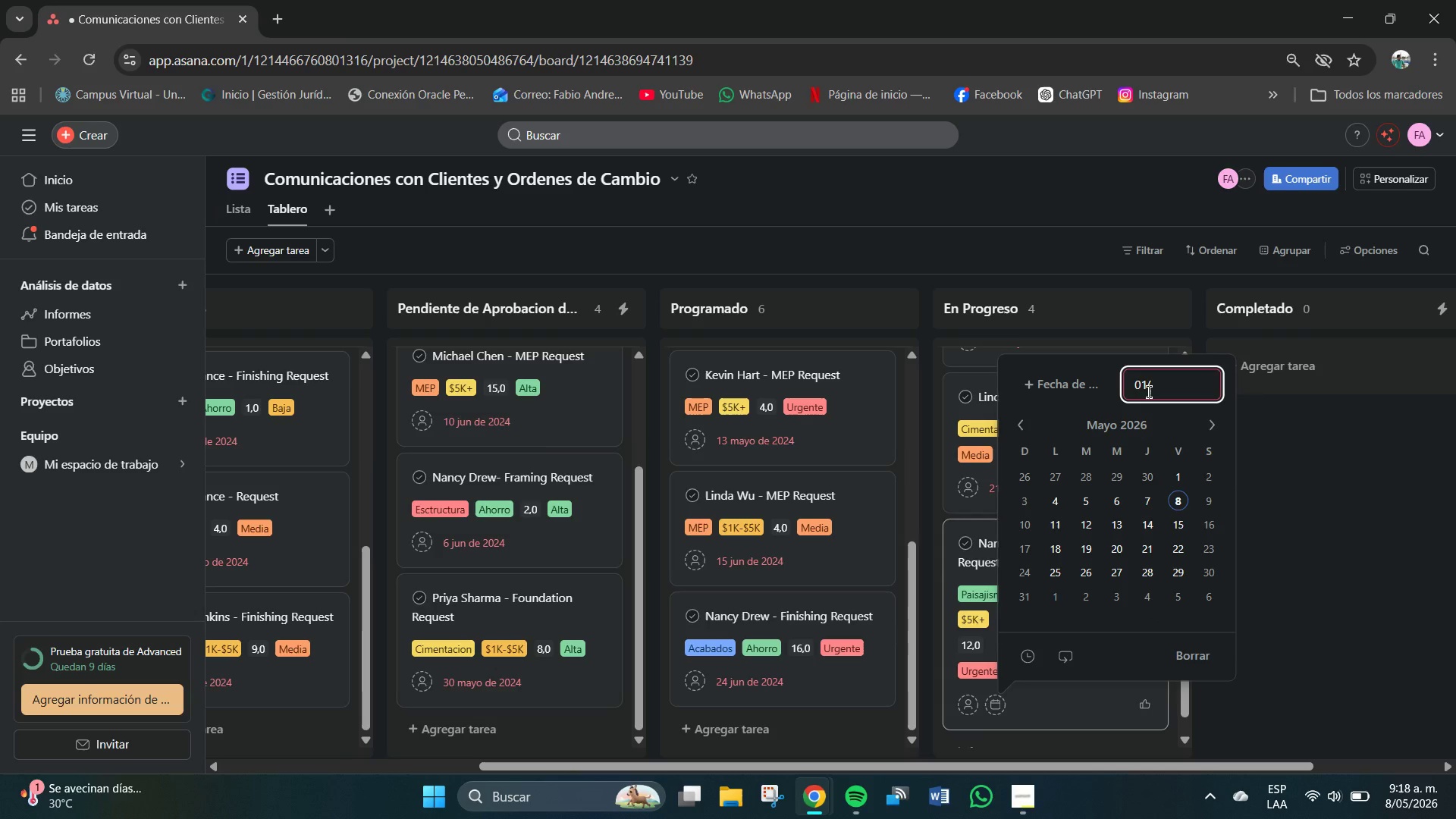 
key(Backspace)
 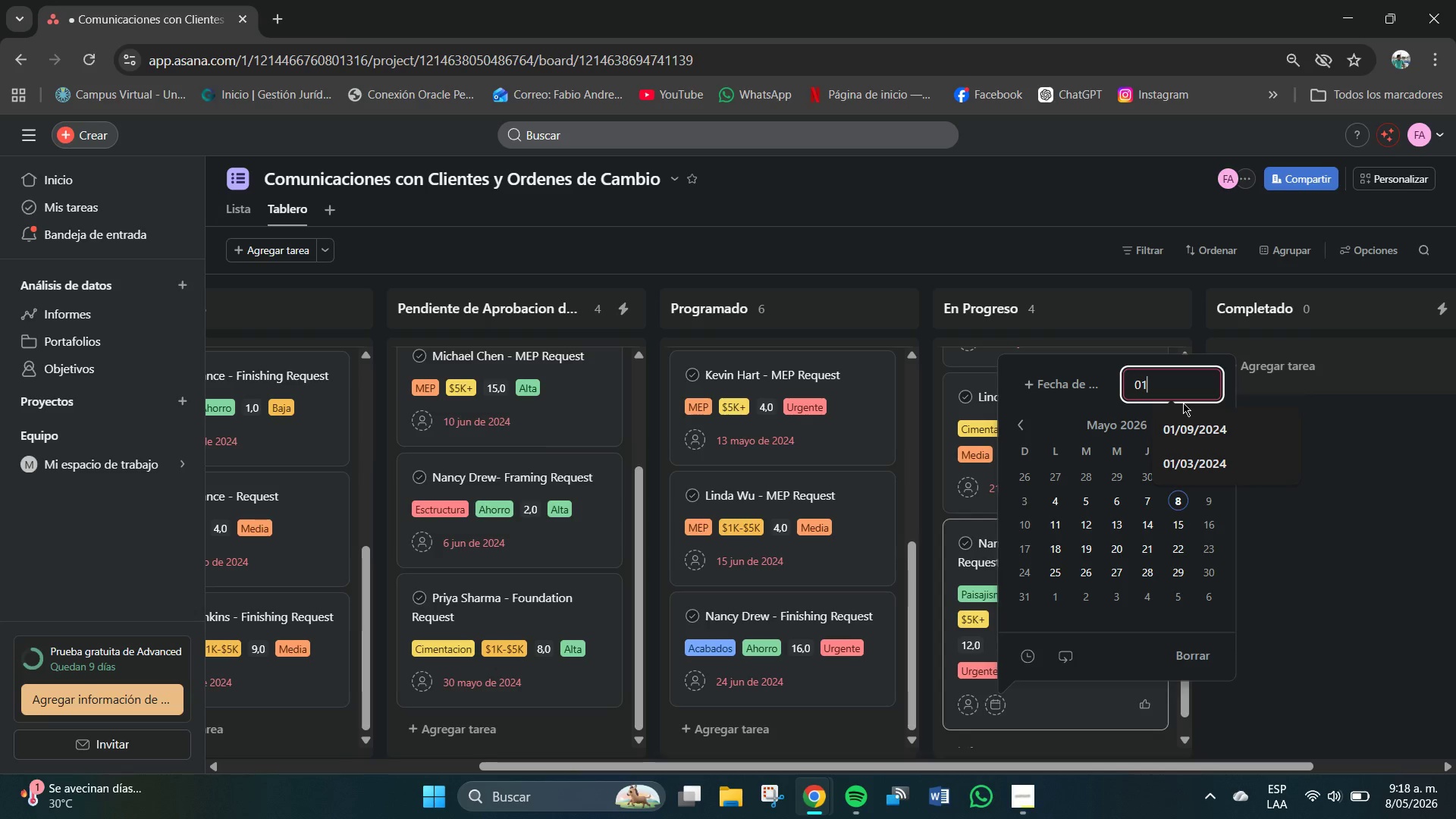 
key(Shift+ShiftRight)
 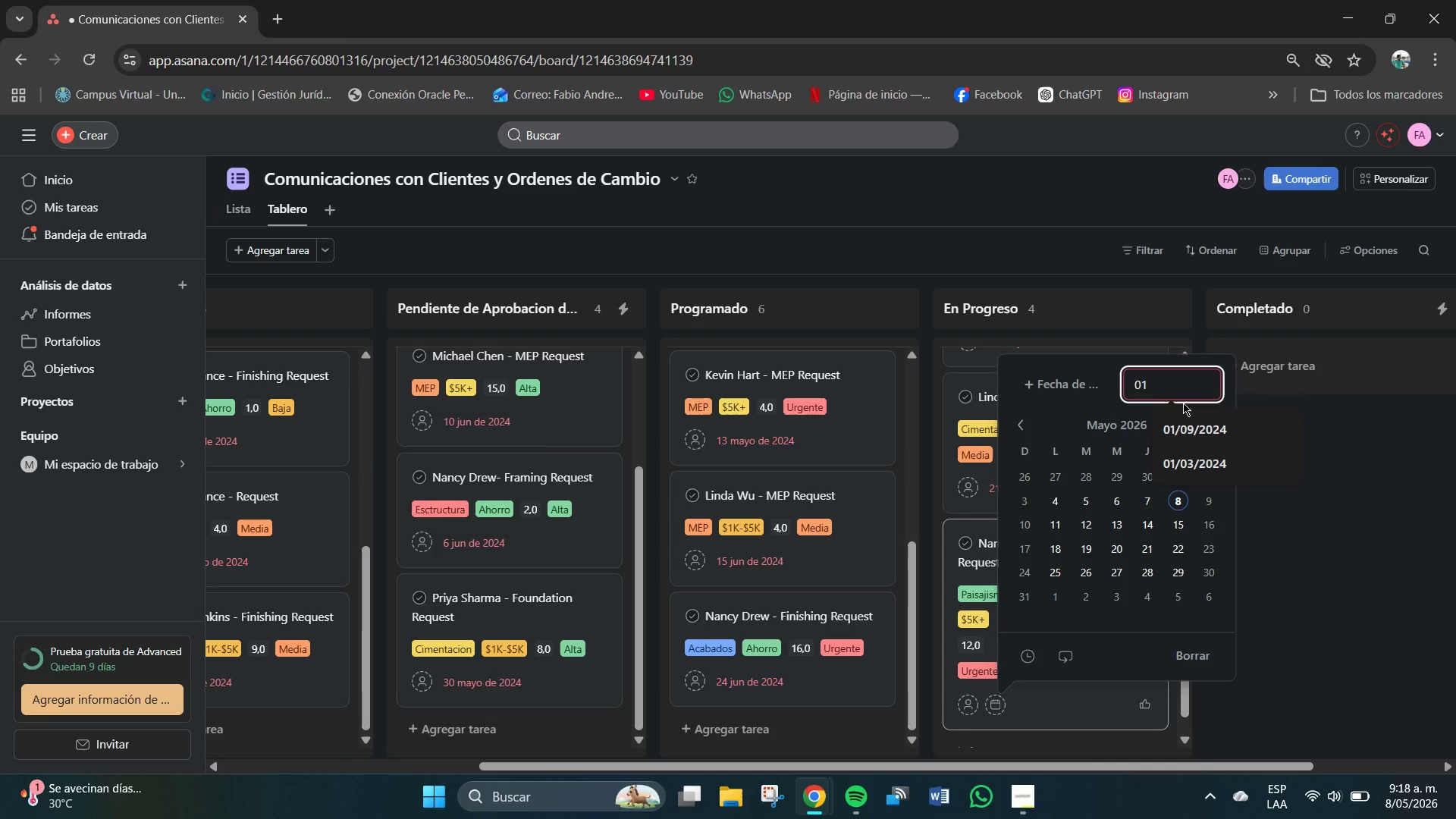 
key(Shift+ShiftRight)
 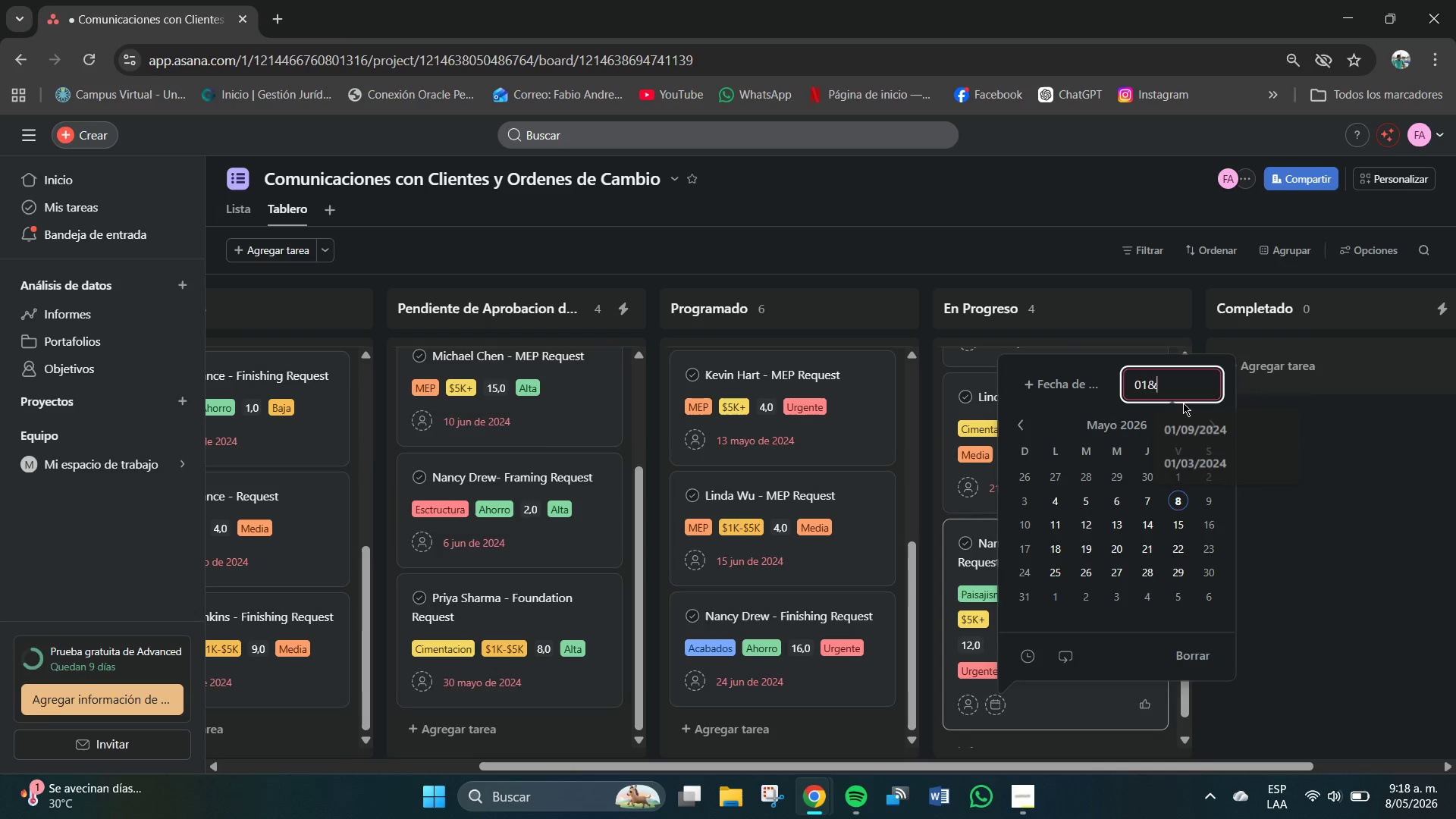 
key(Shift+6)
 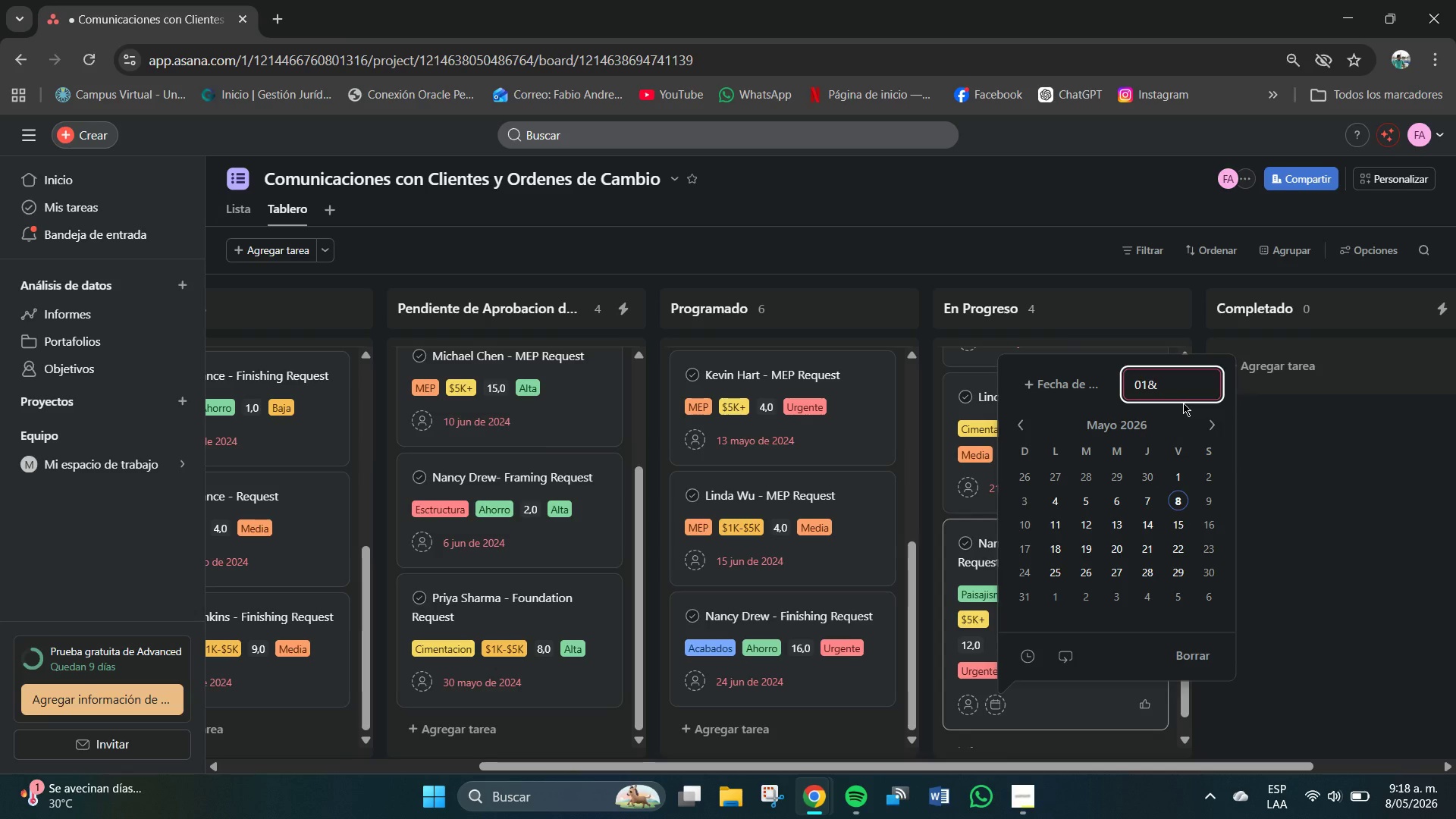 
key(Backspace)
 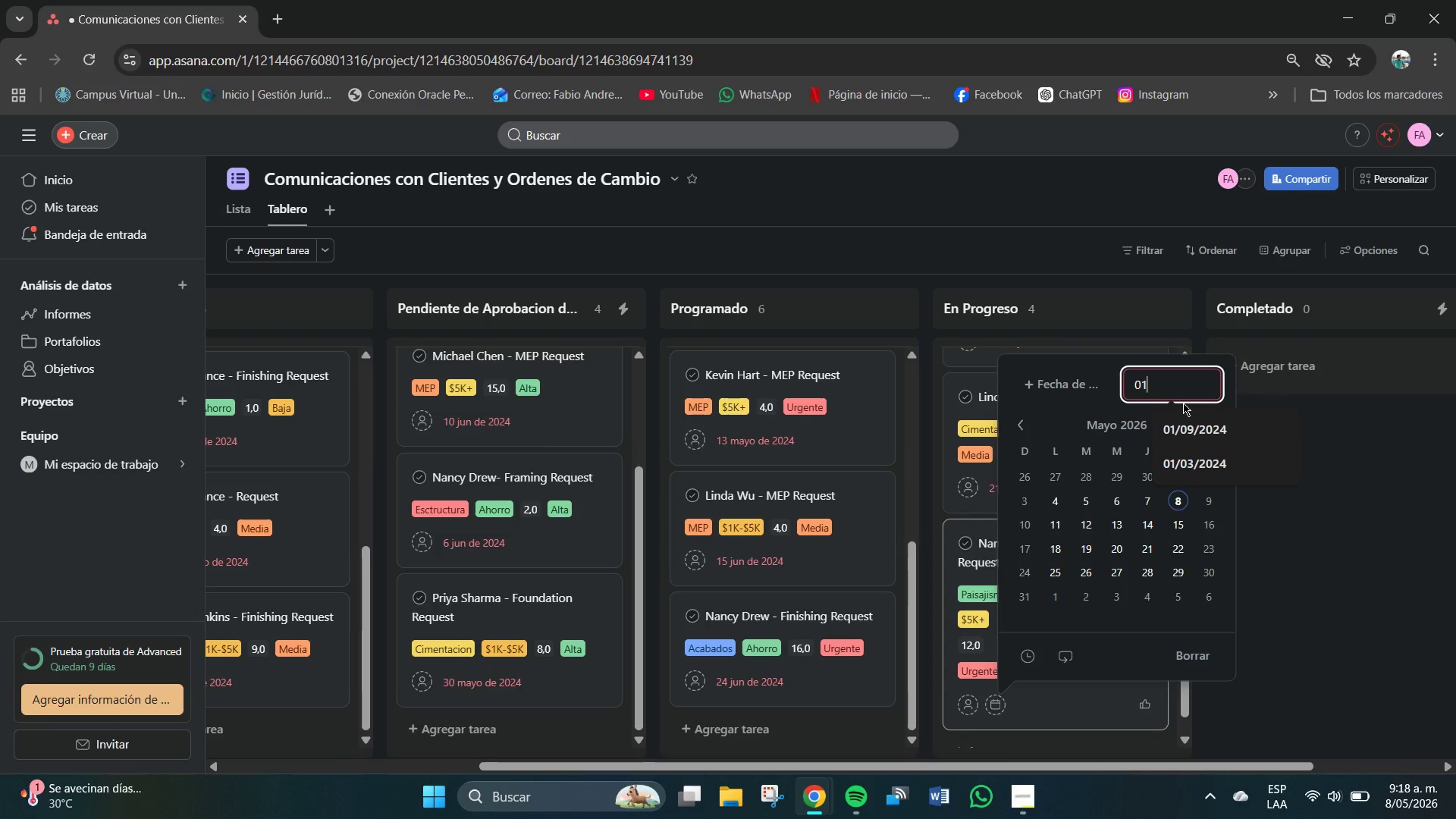 
key(Shift+7)
 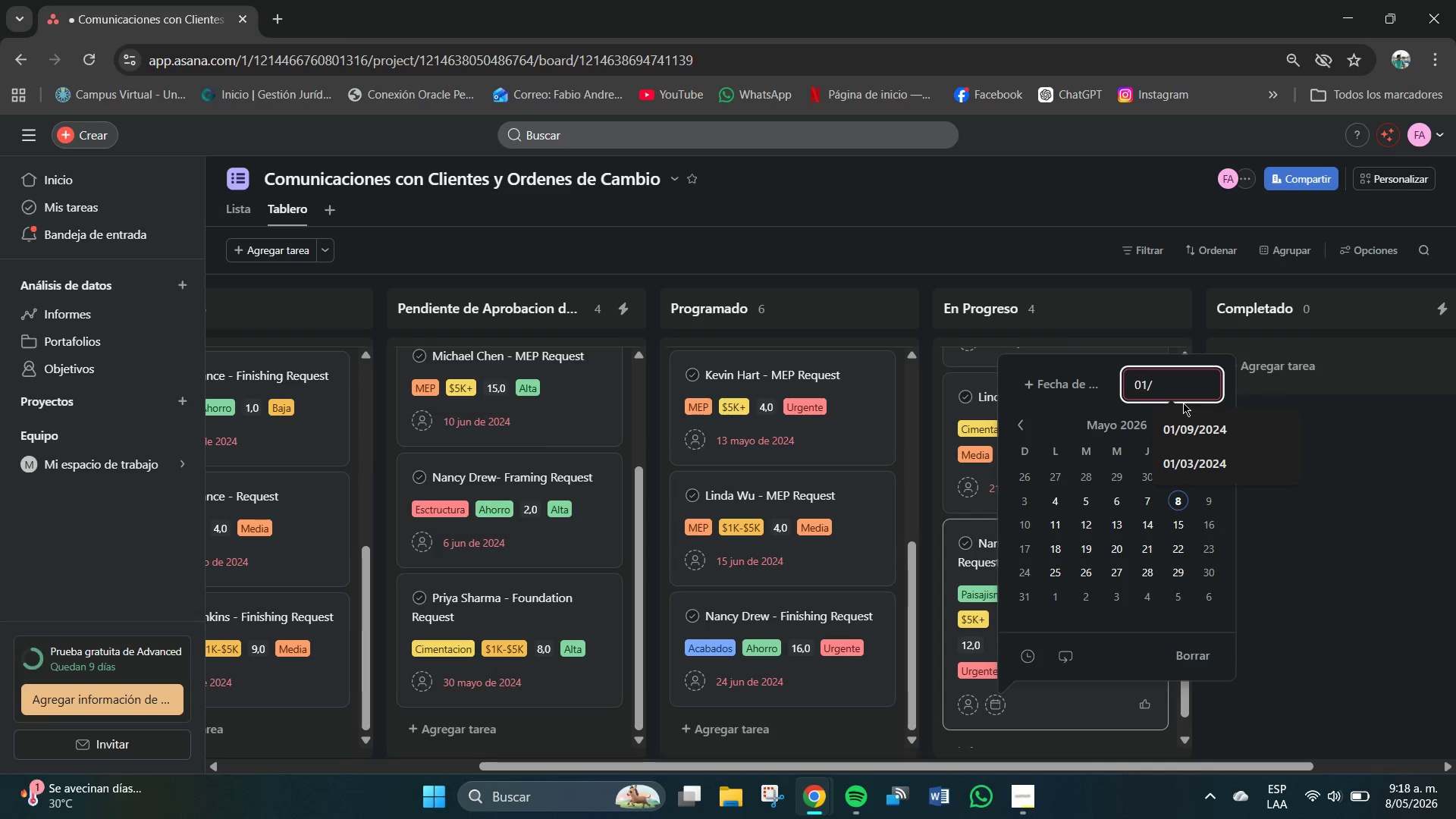 
key(Numpad2)
 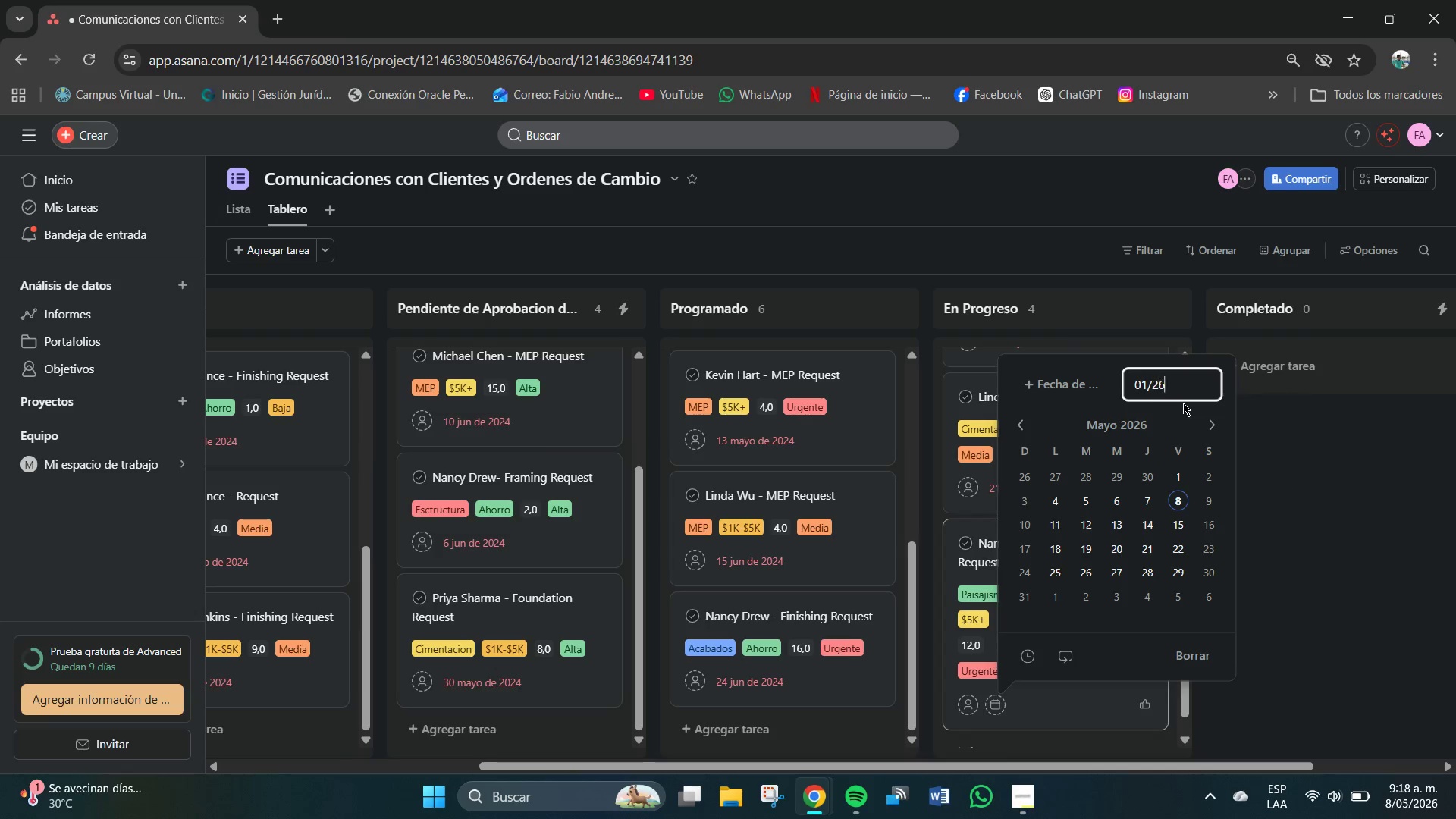 
key(Numpad6)
 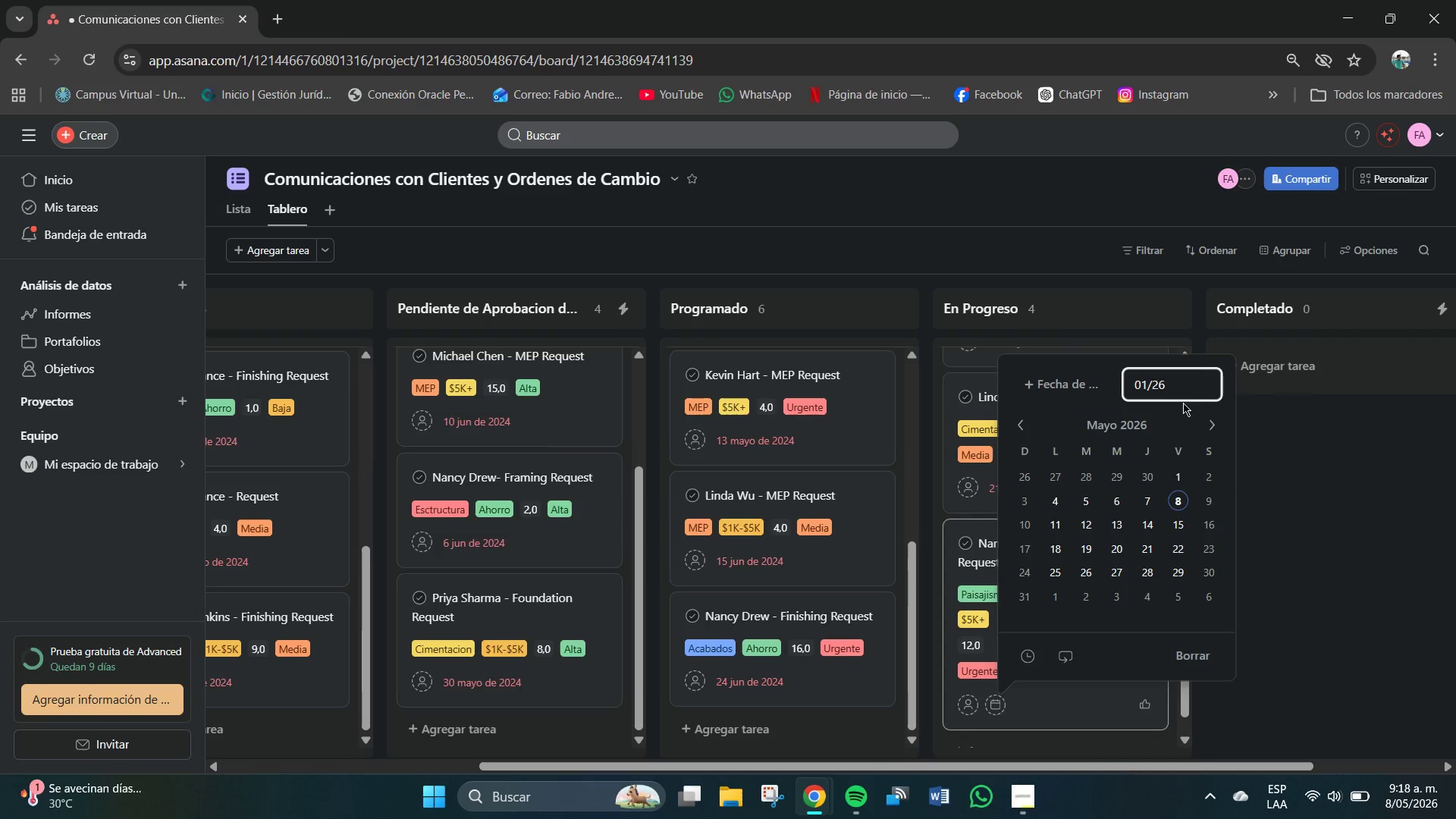 
key(Backspace)
 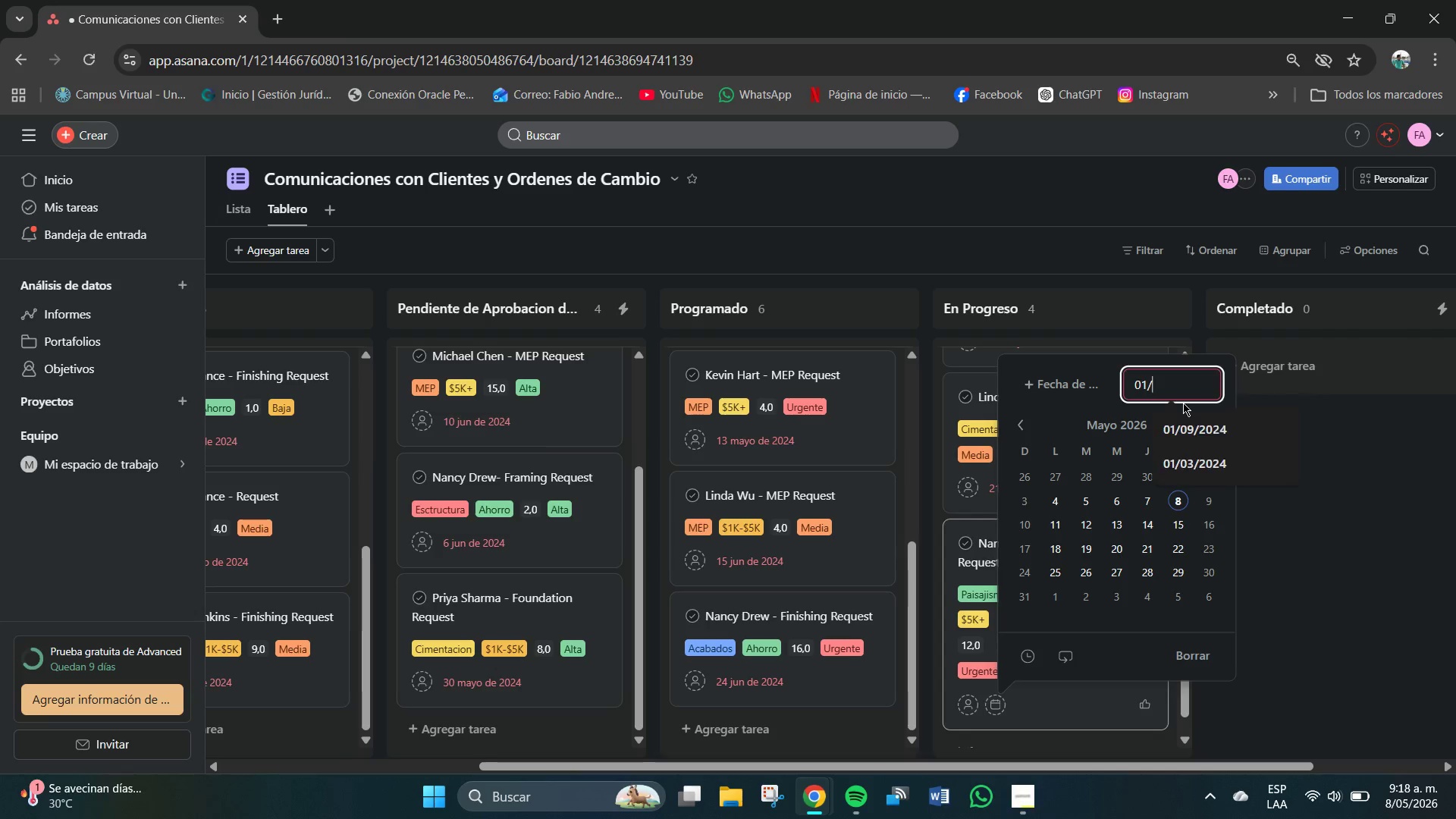 
key(Backspace)
 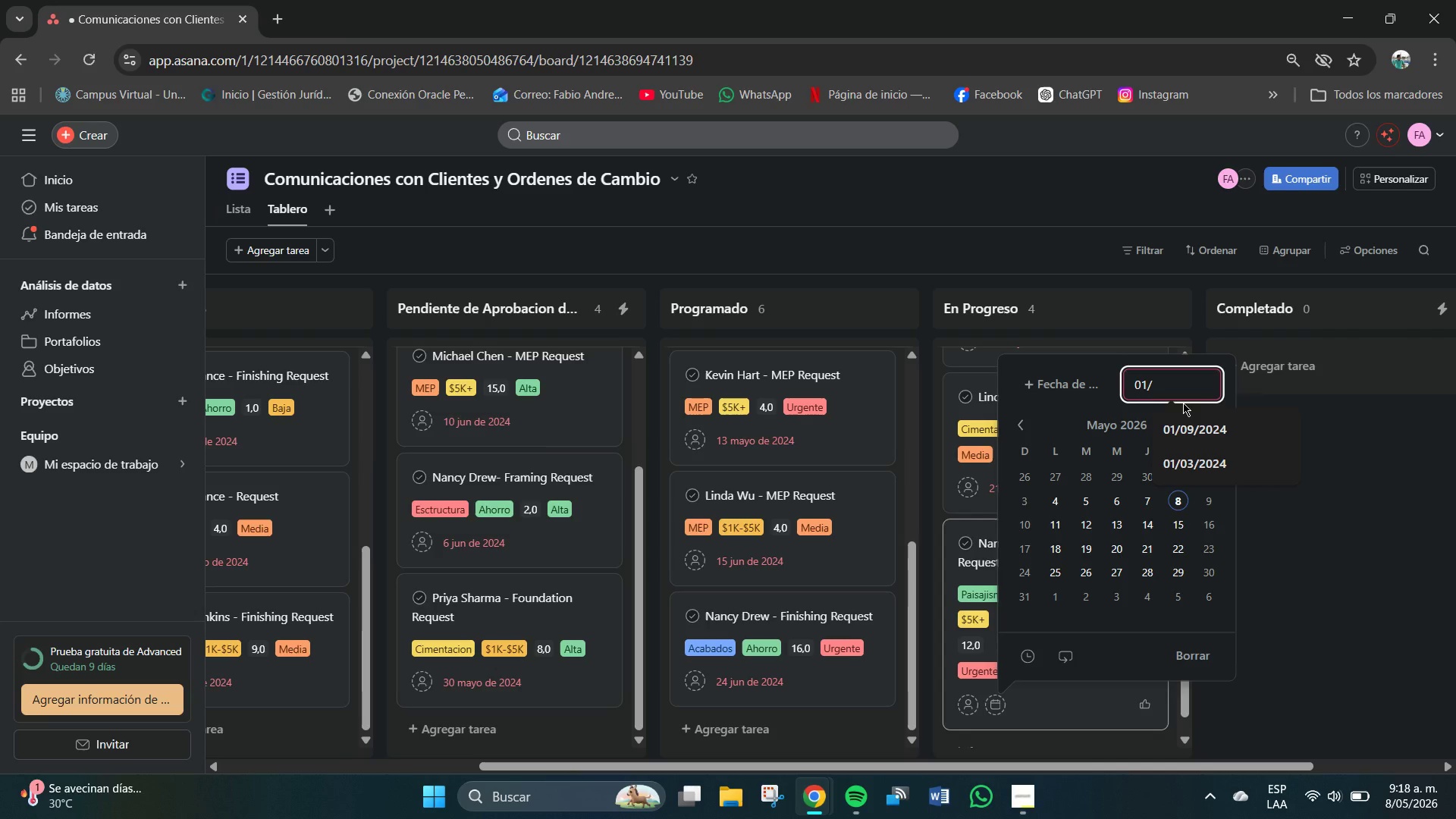 
key(Numpad0)
 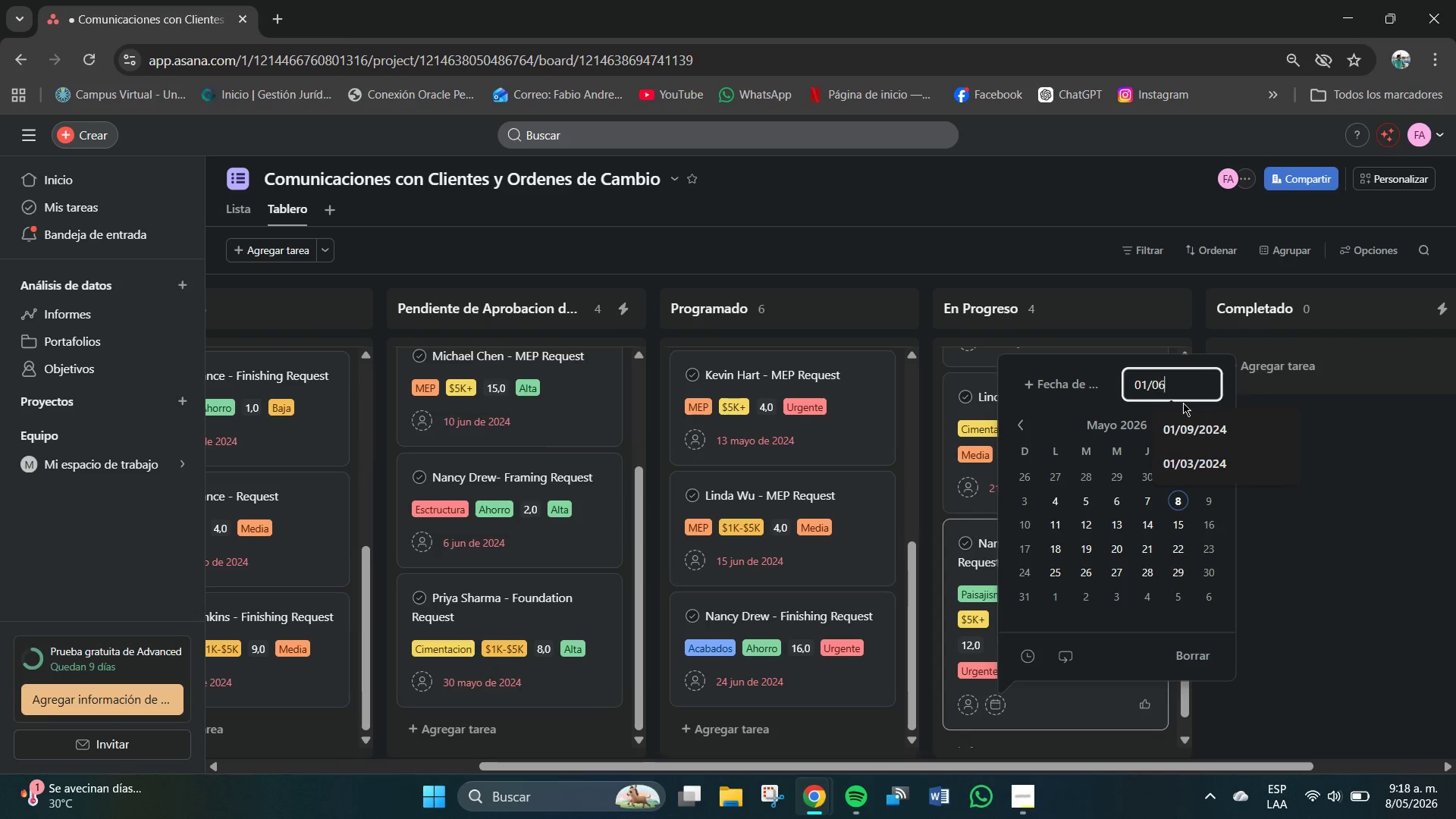 
key(Numpad6)
 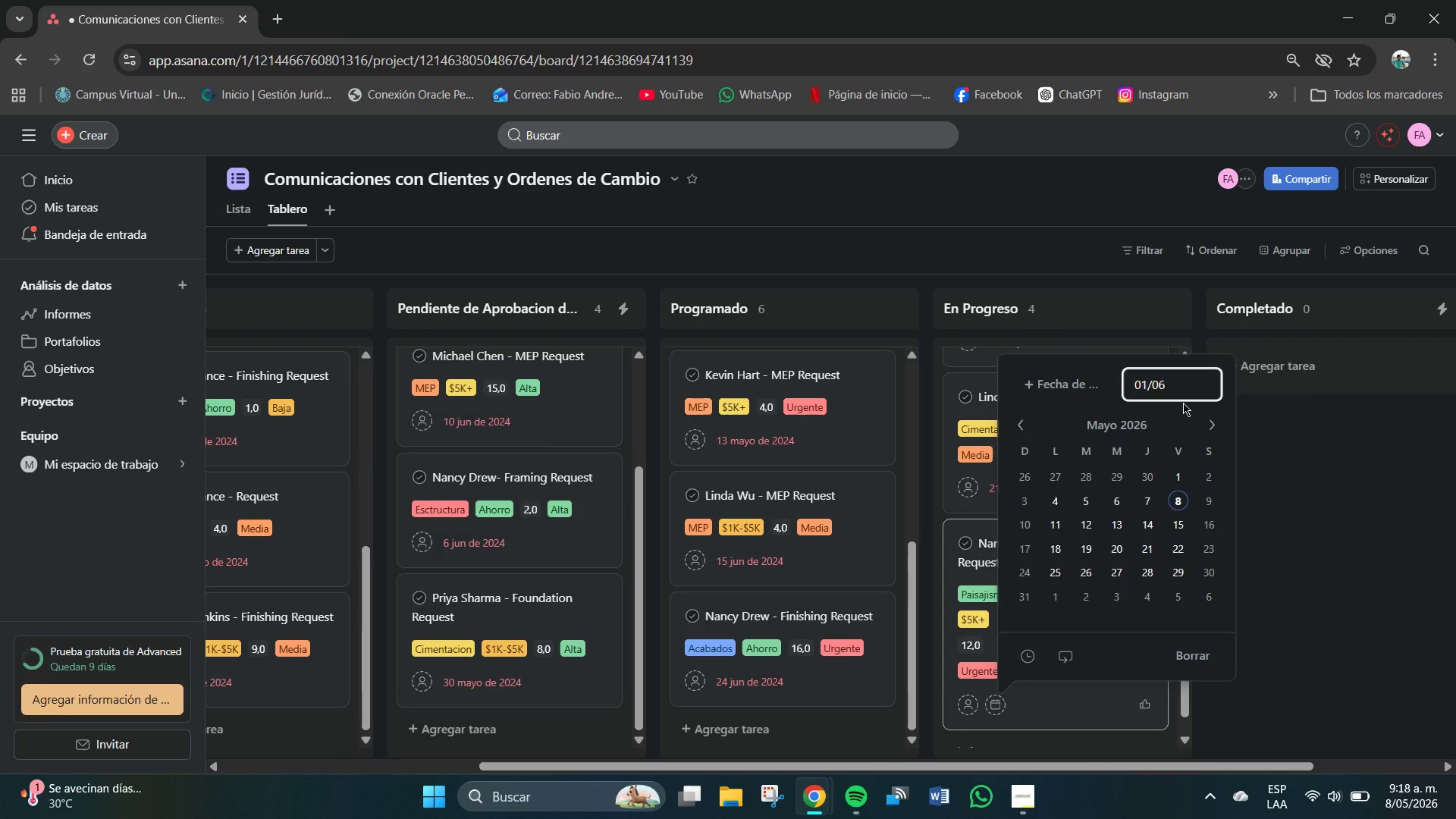 
key(Shift+7)
 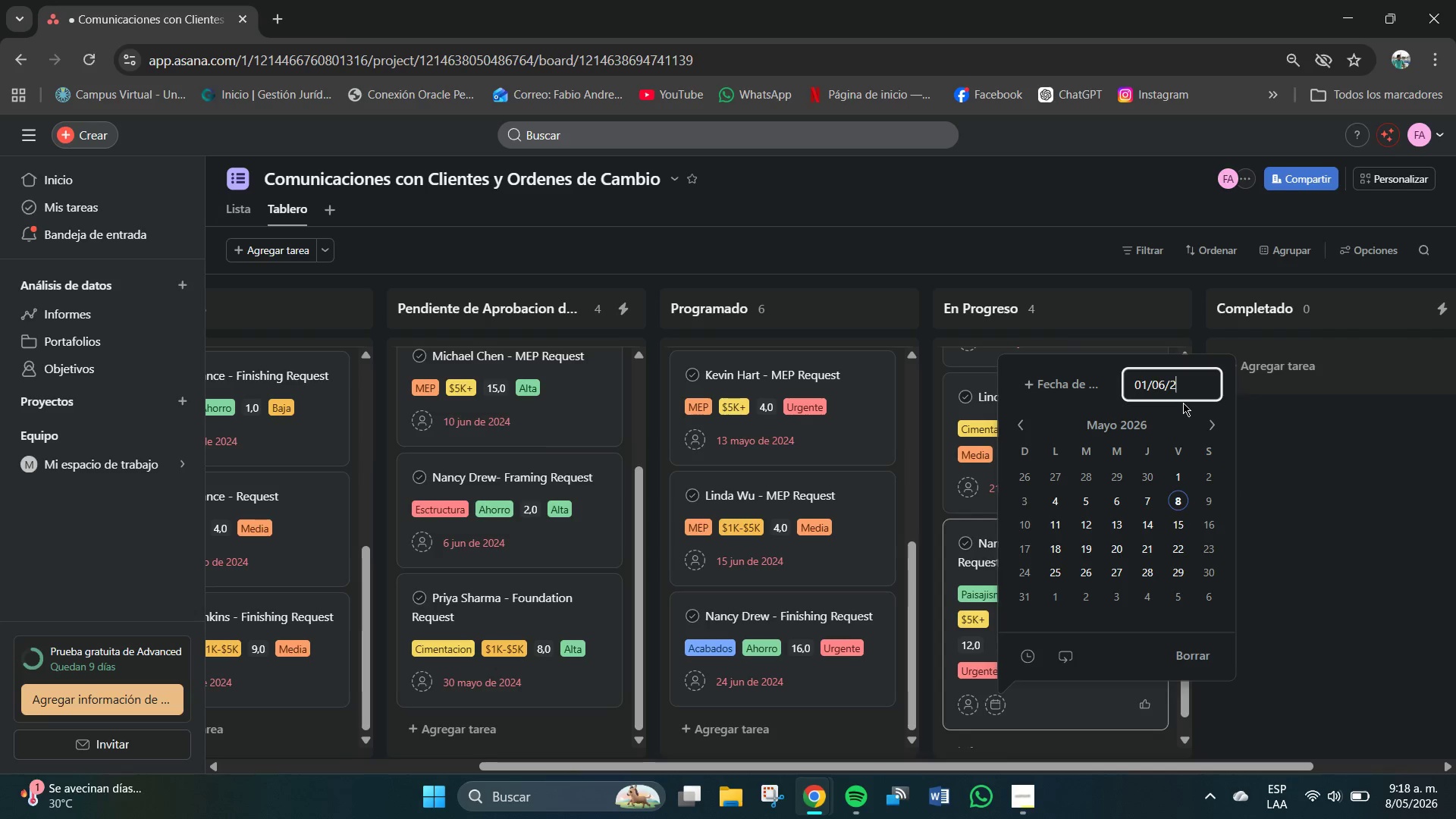 
key(Numpad2)
 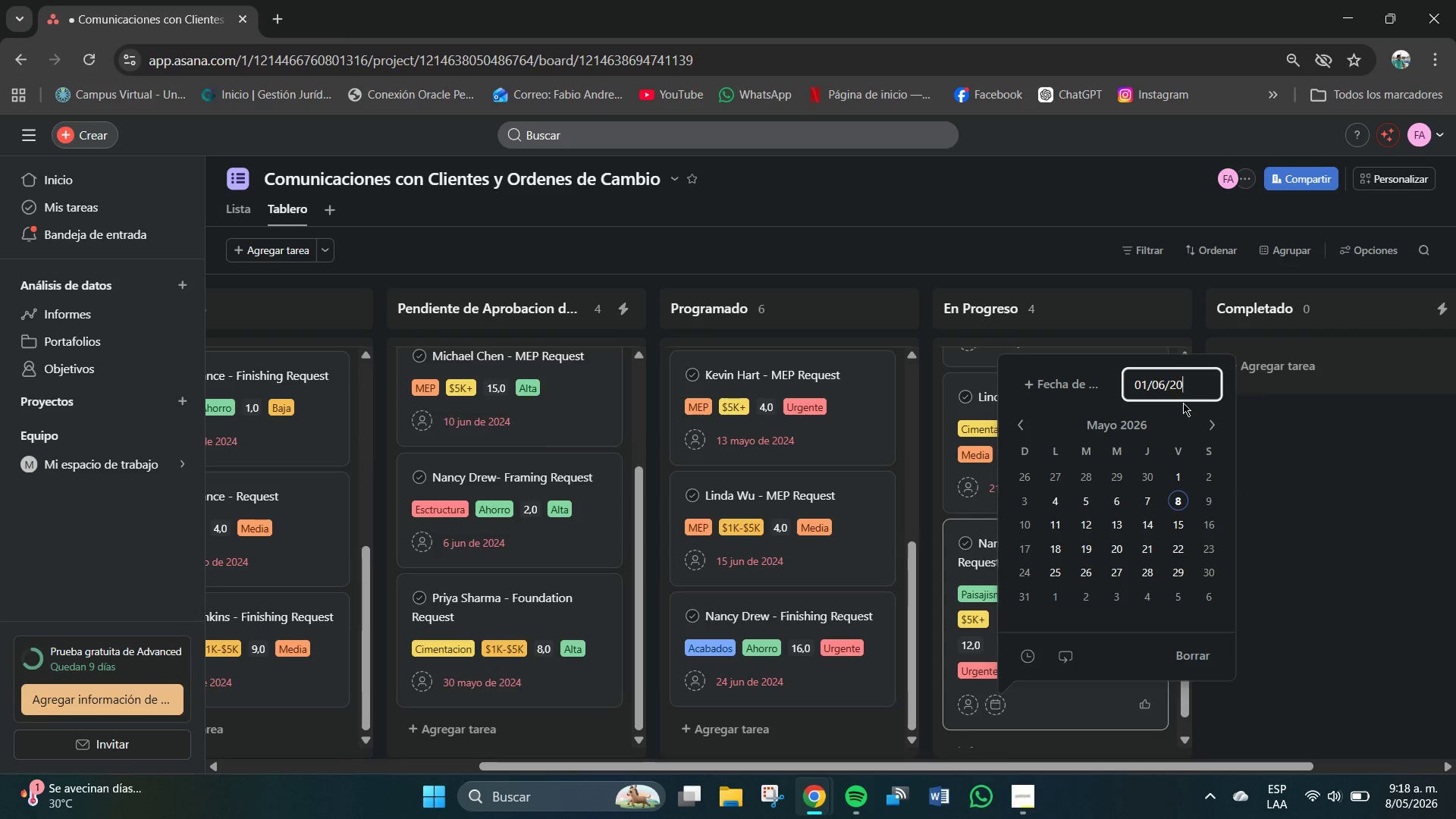 
key(Numpad0)
 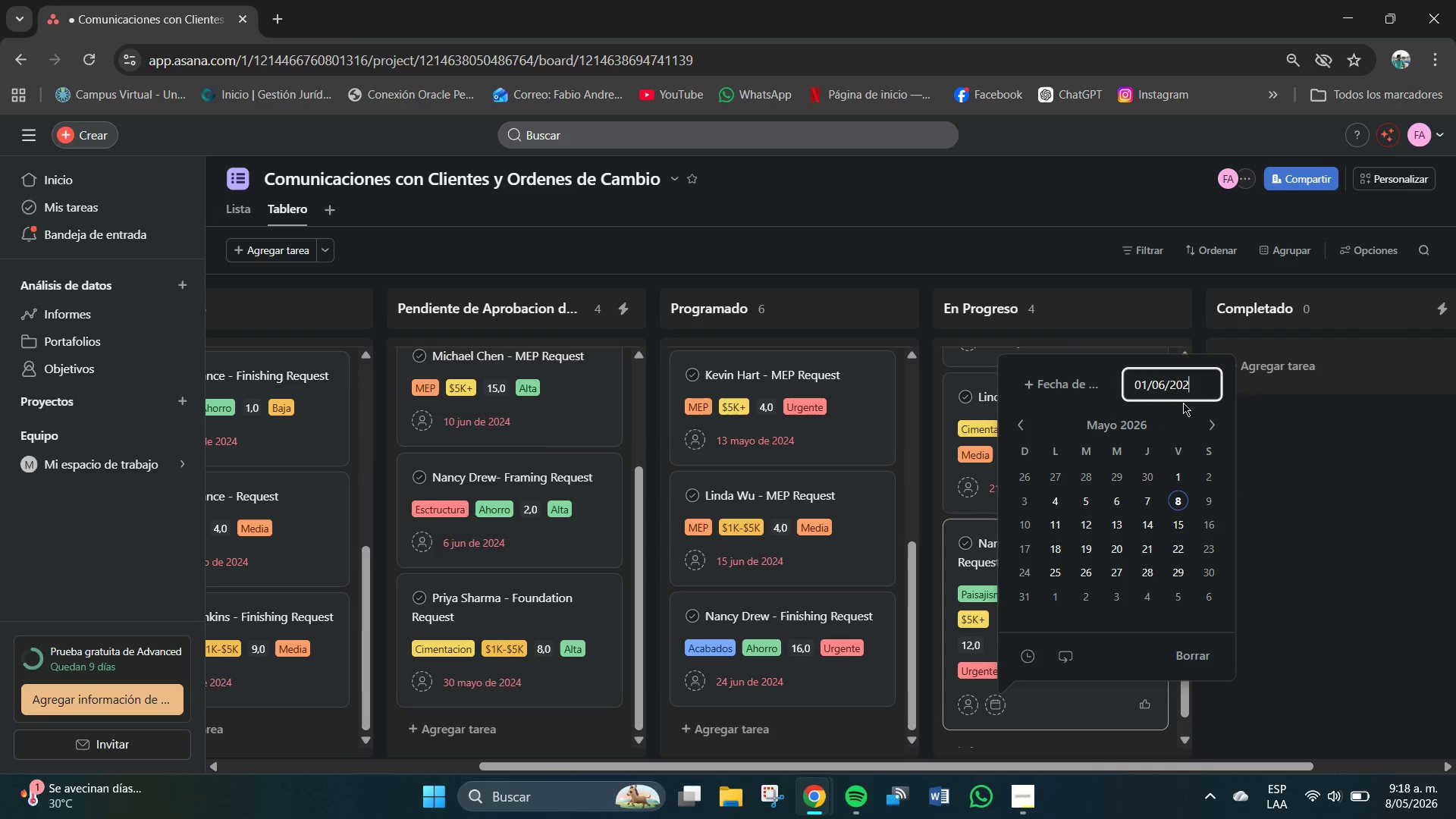 
key(Numpad2)
 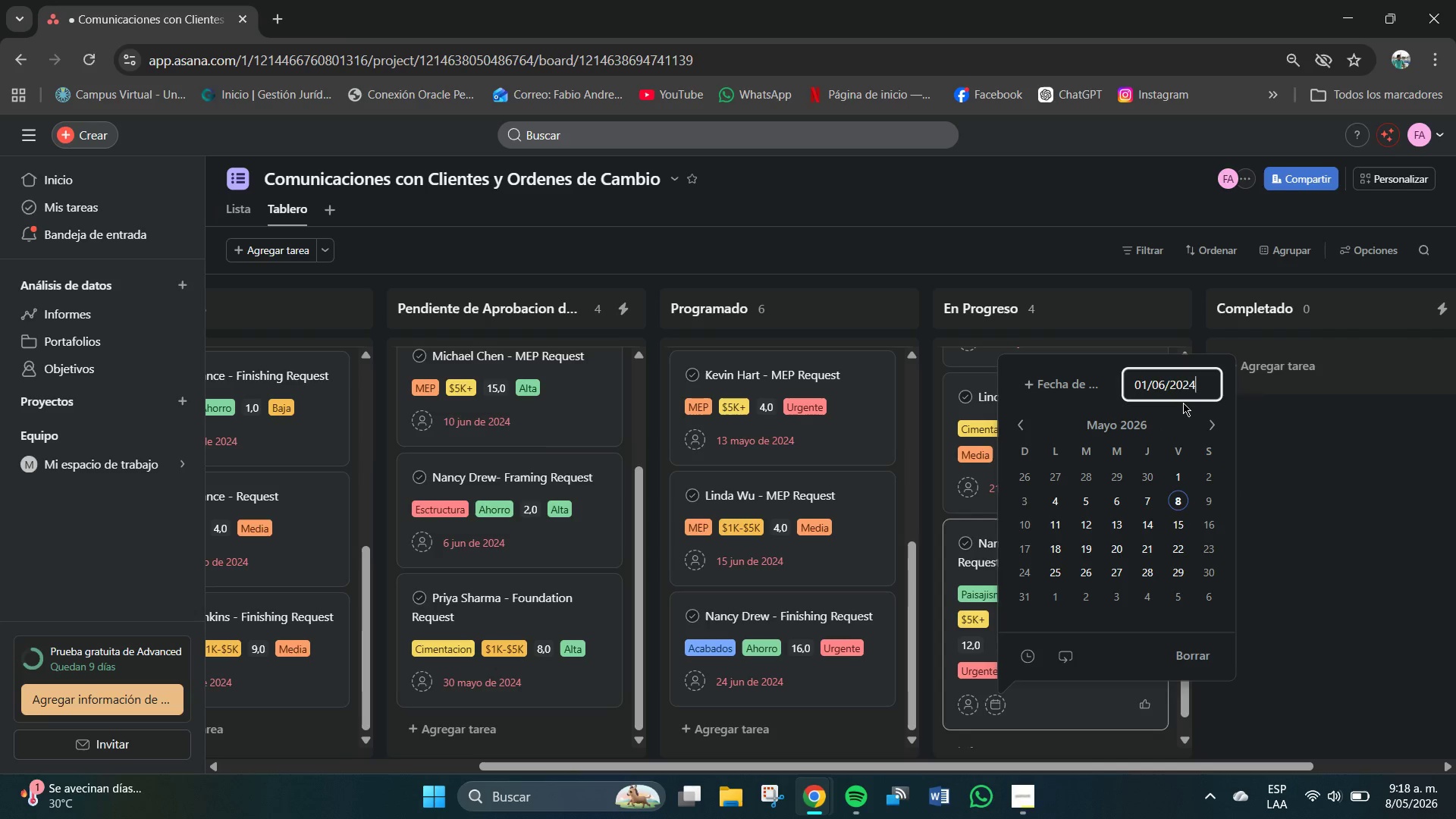 
key(Numpad4)
 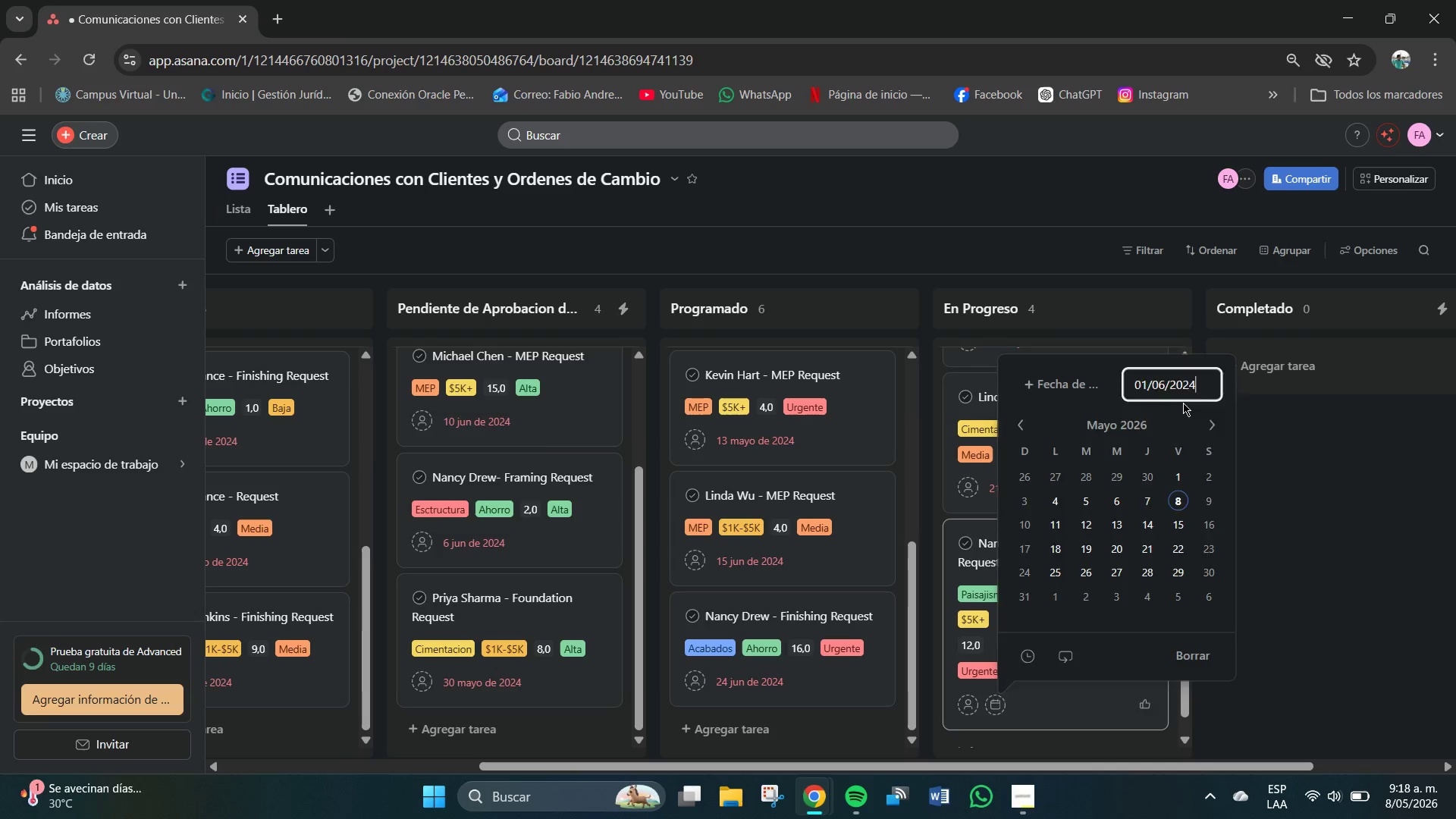 
key(NumpadEnter)
 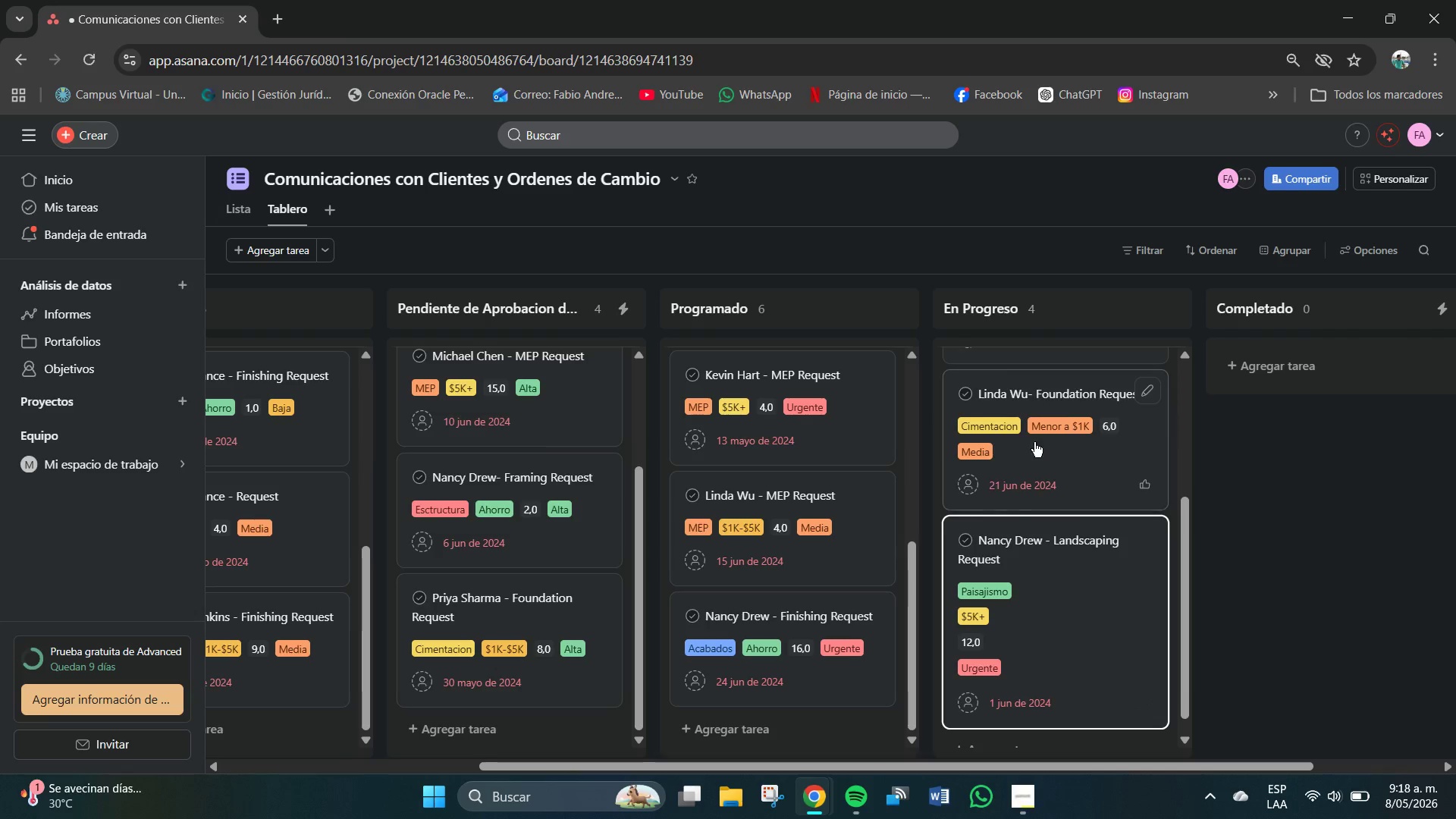 
scroll: coordinate [1025, 513], scroll_direction: down, amount: 6.0
 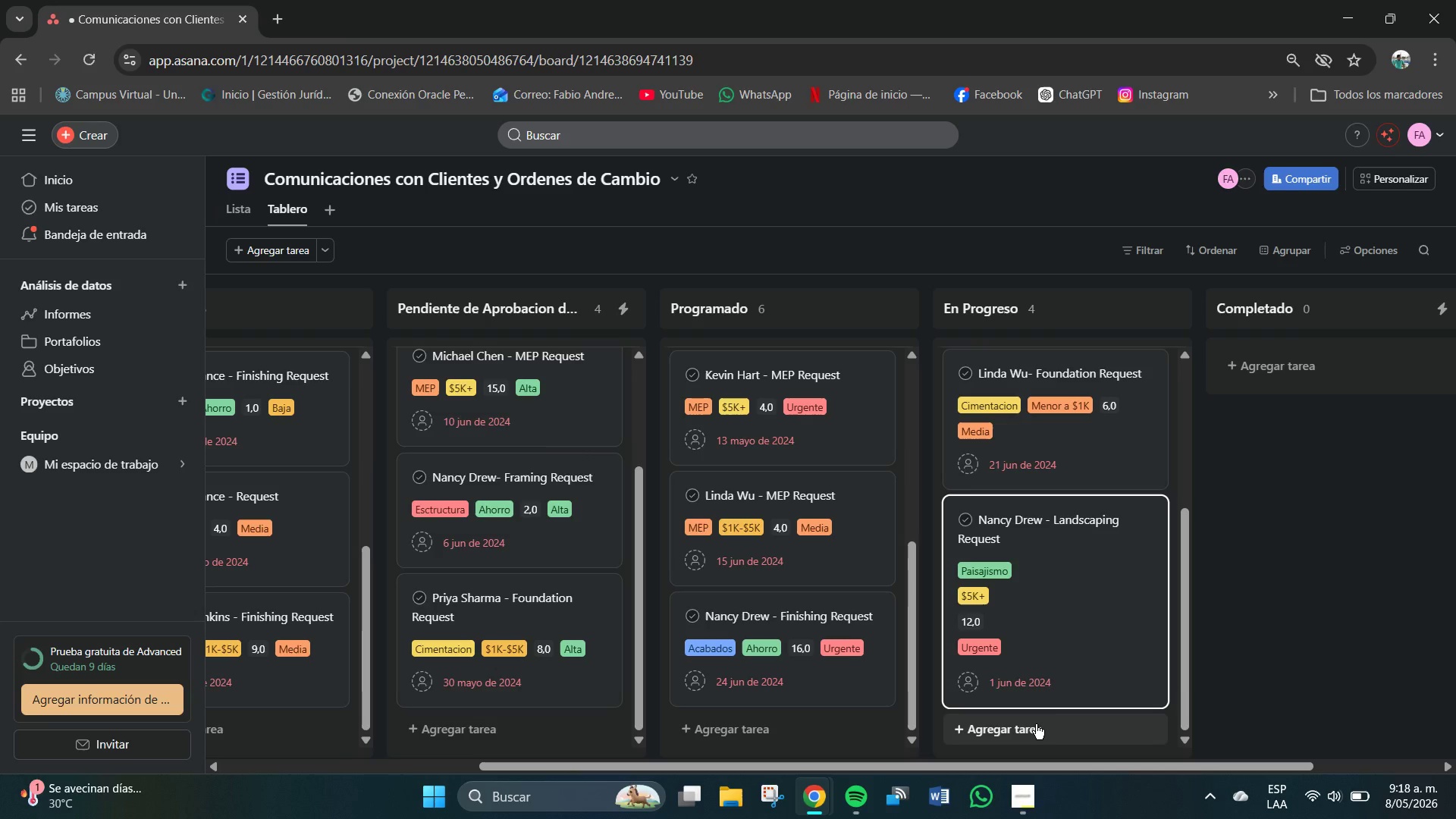 
left_click([1038, 724])
 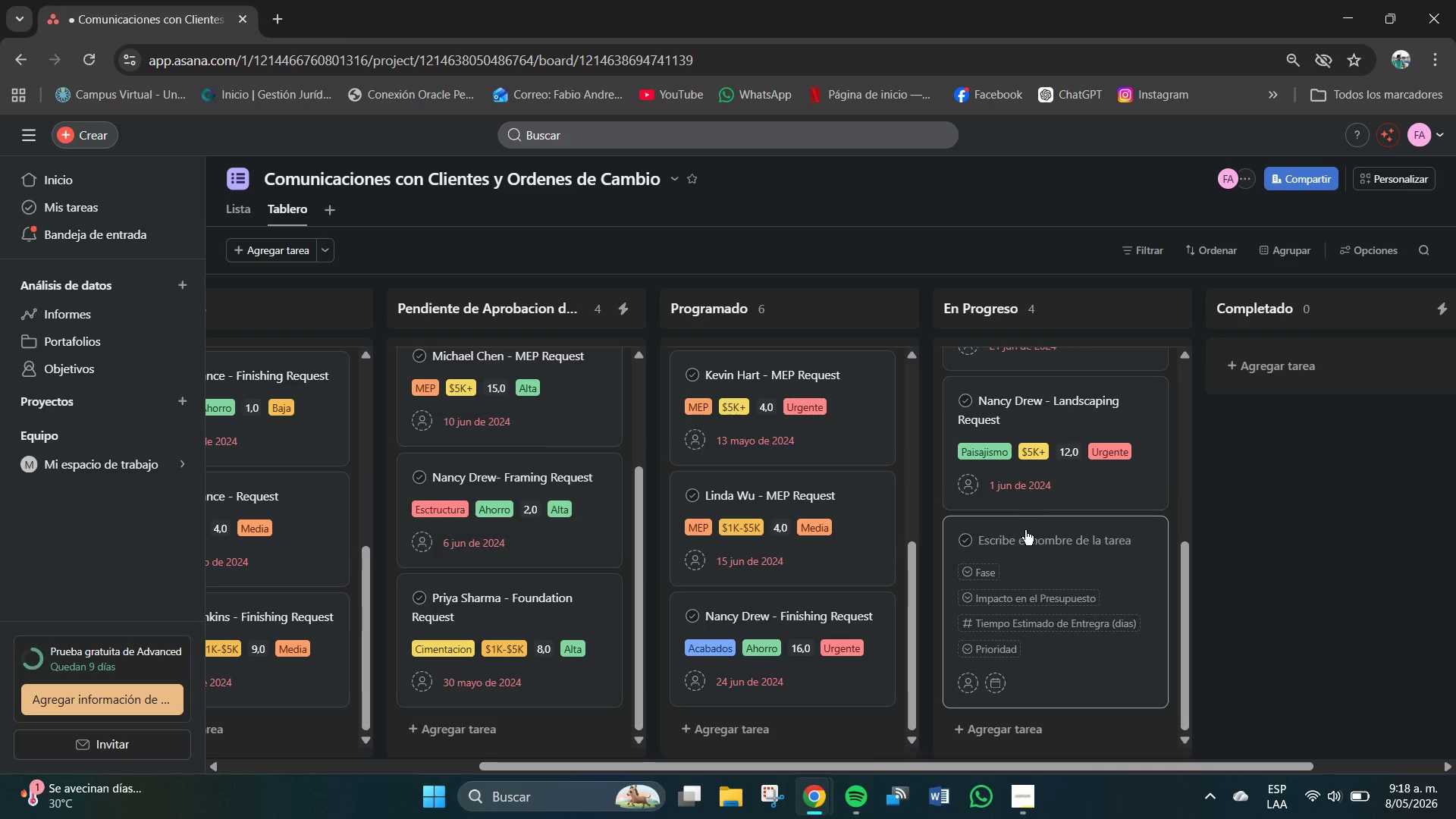 
left_click([1024, 535])
 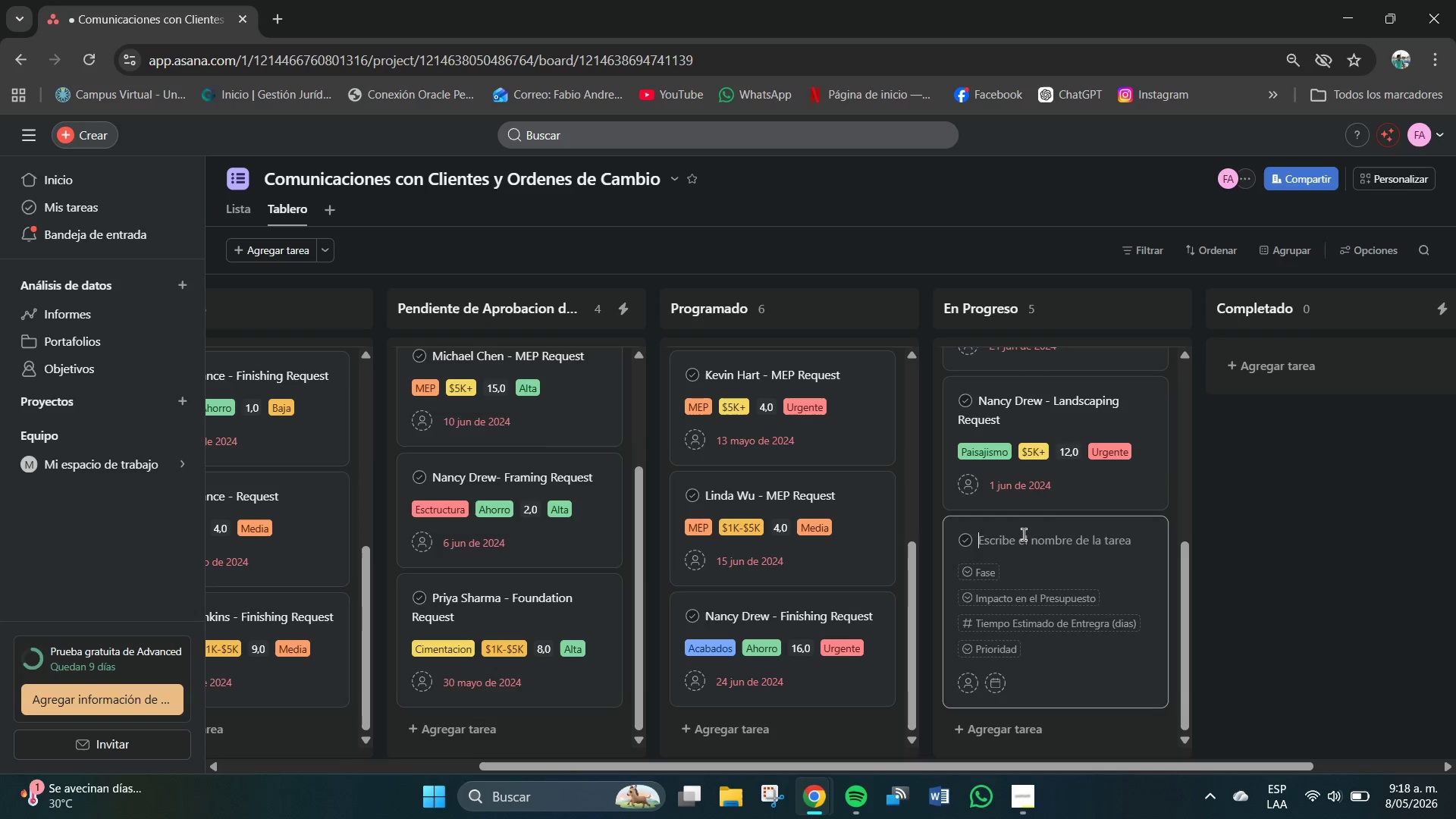 
type(Sr)
key(Backspace)
type(arah Jankins)
 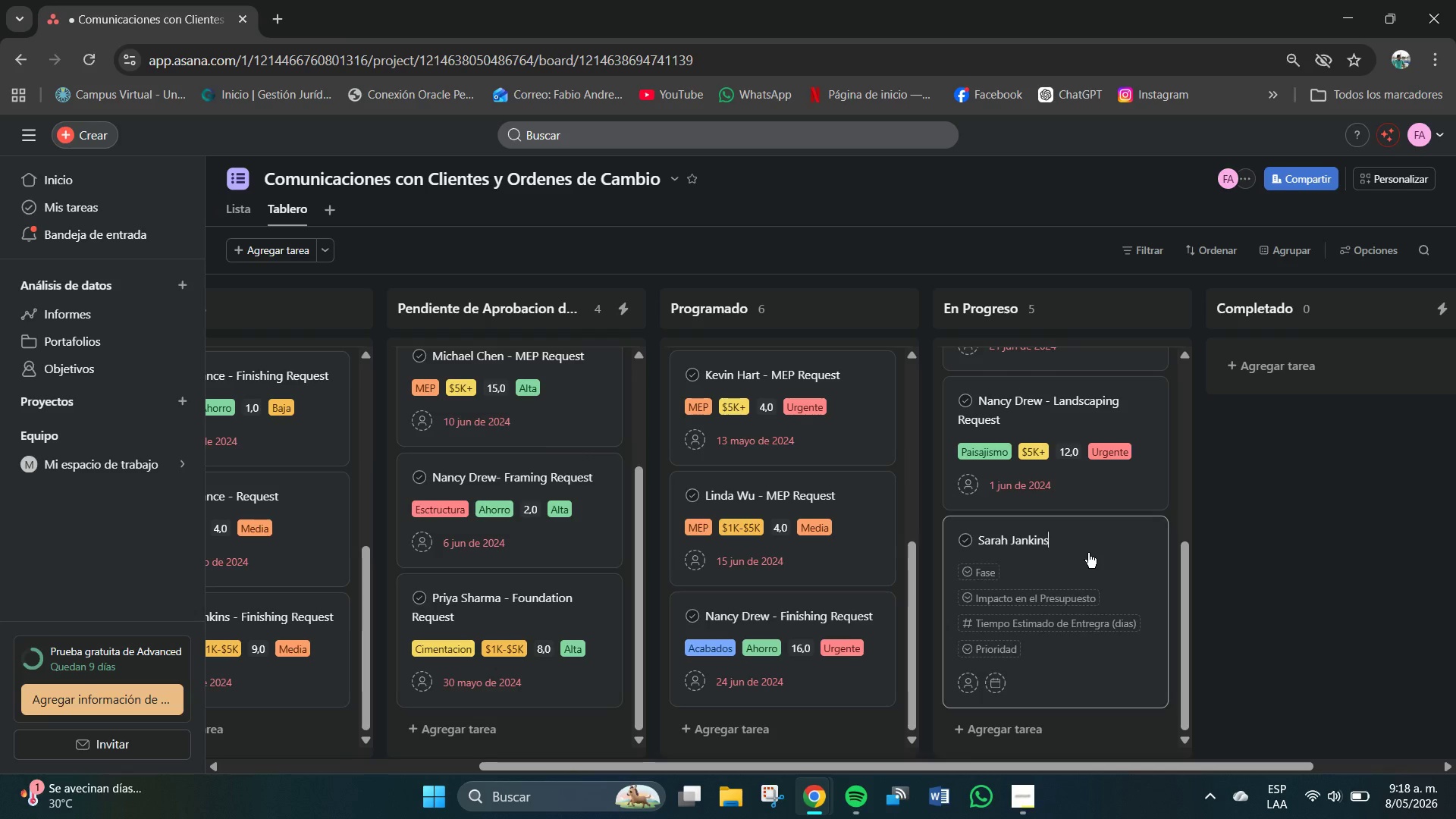 
key(Backspace)
key(Backspace)
key(Backspace)
key(Backspace)
key(Backspace)
key(Backspace)
type(enkis)
key(Backspace)
type(ns )
key(Backspace)
type(- )
key(Backspace)
key(Backspace)
type( - me)
key(Backspace)
key(Backspace)
type(MEP E)
key(Backspace)
type(Rq)
key(Backspace)
type(u)
key(Backspace)
type(es)
key(Backspace)
type(quest)
 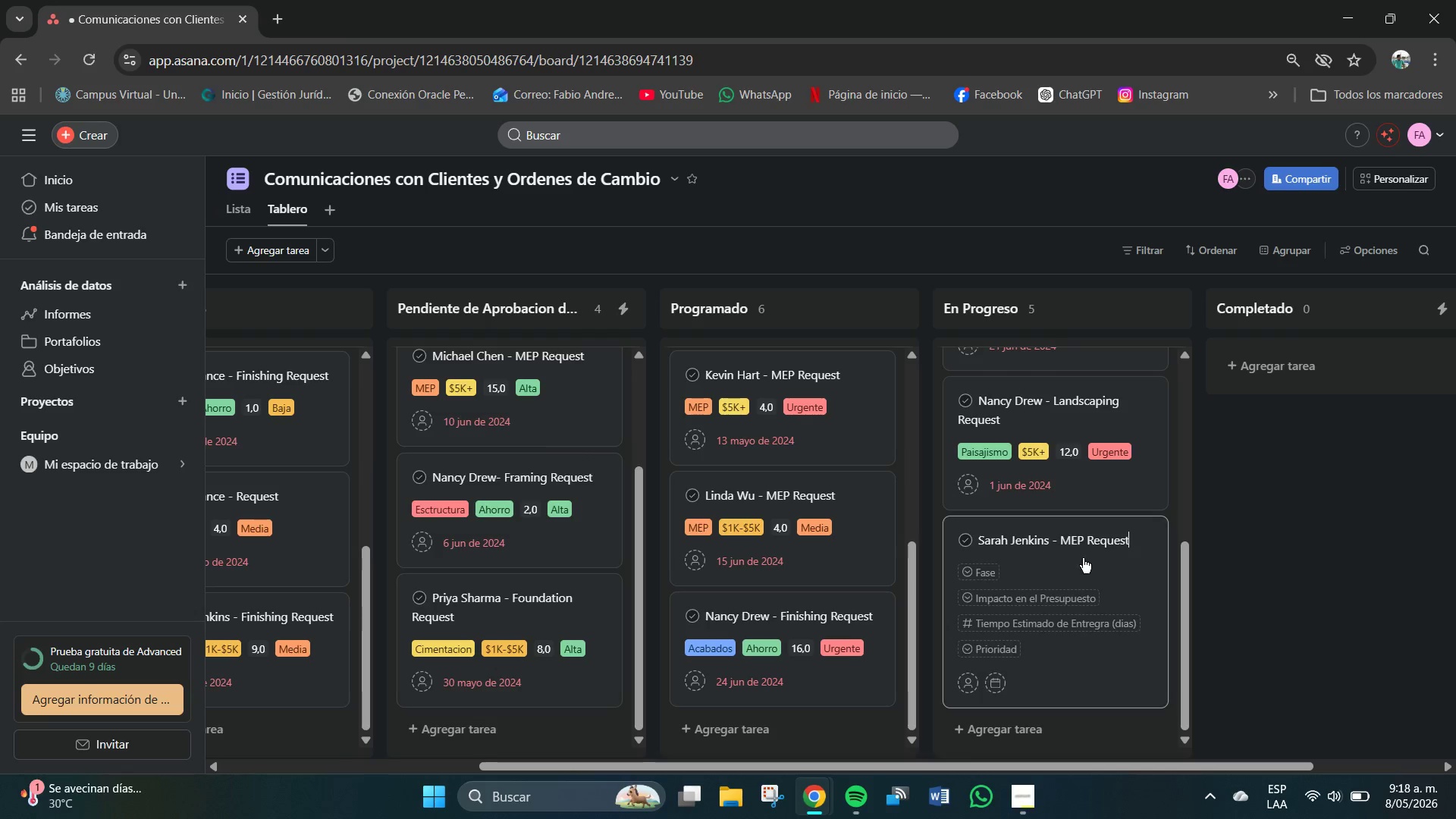 
left_click([989, 566])
 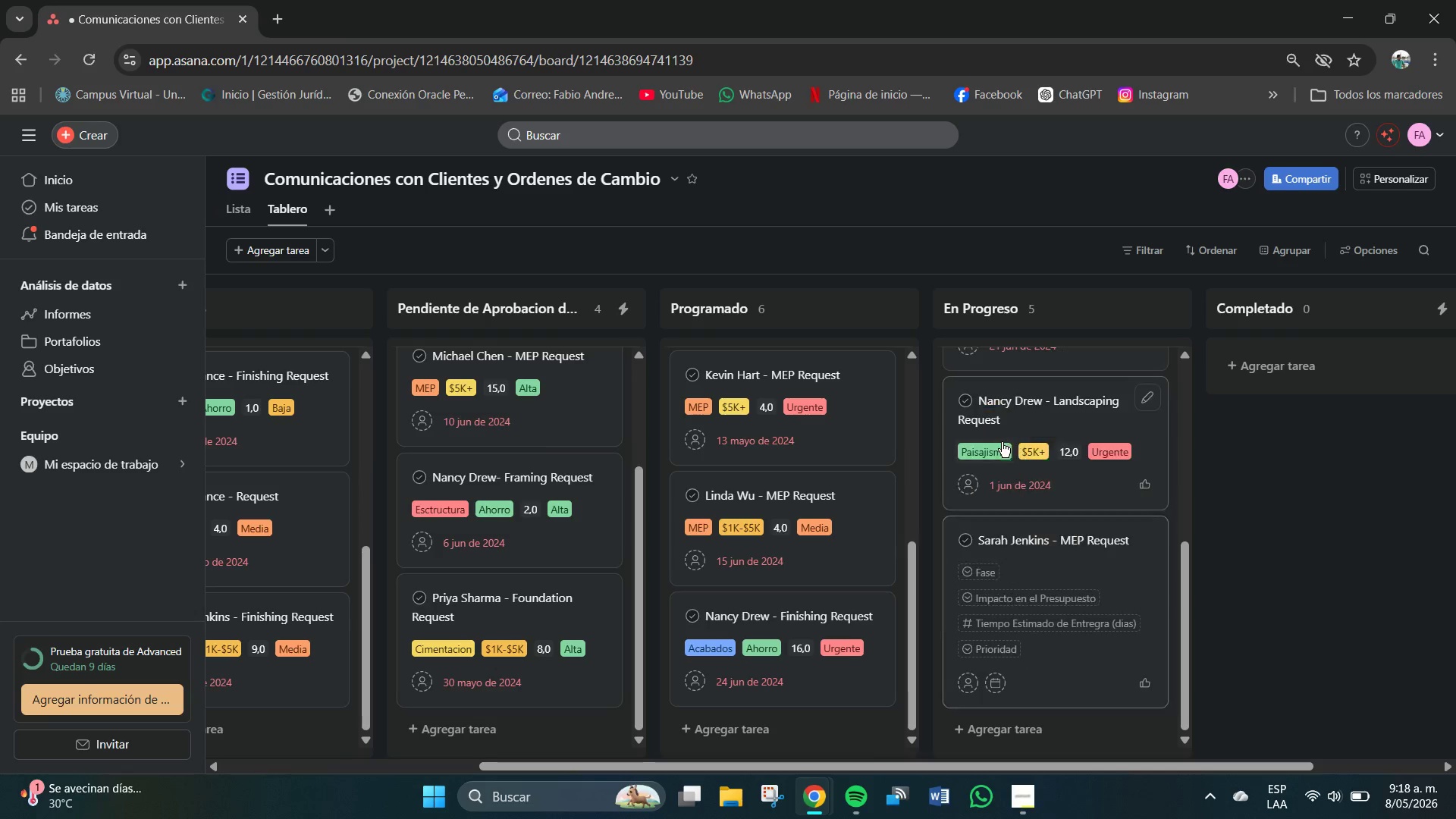 
left_click([1020, 595])
 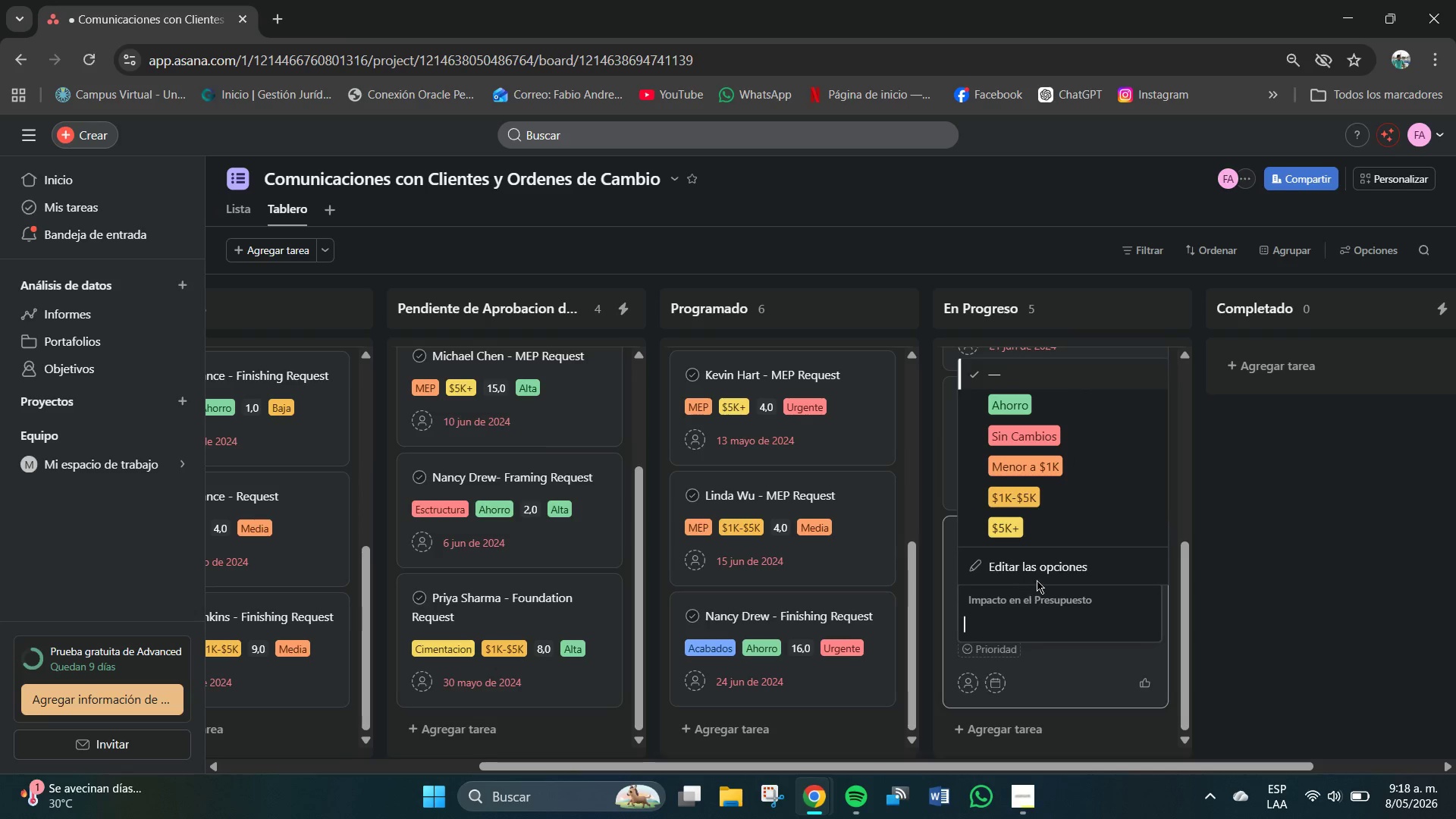 
left_click([1037, 469])
 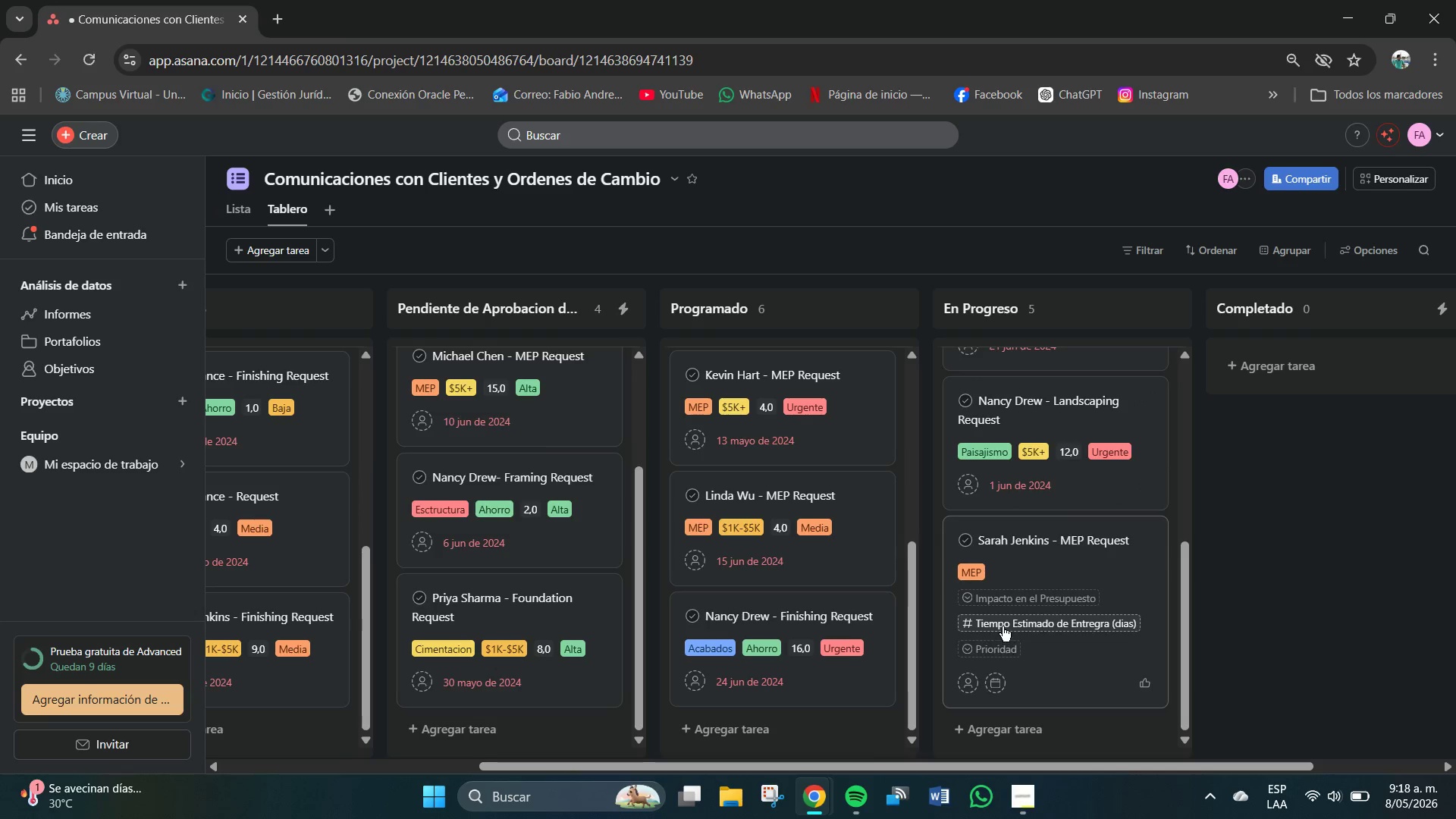 
left_click([1003, 626])
 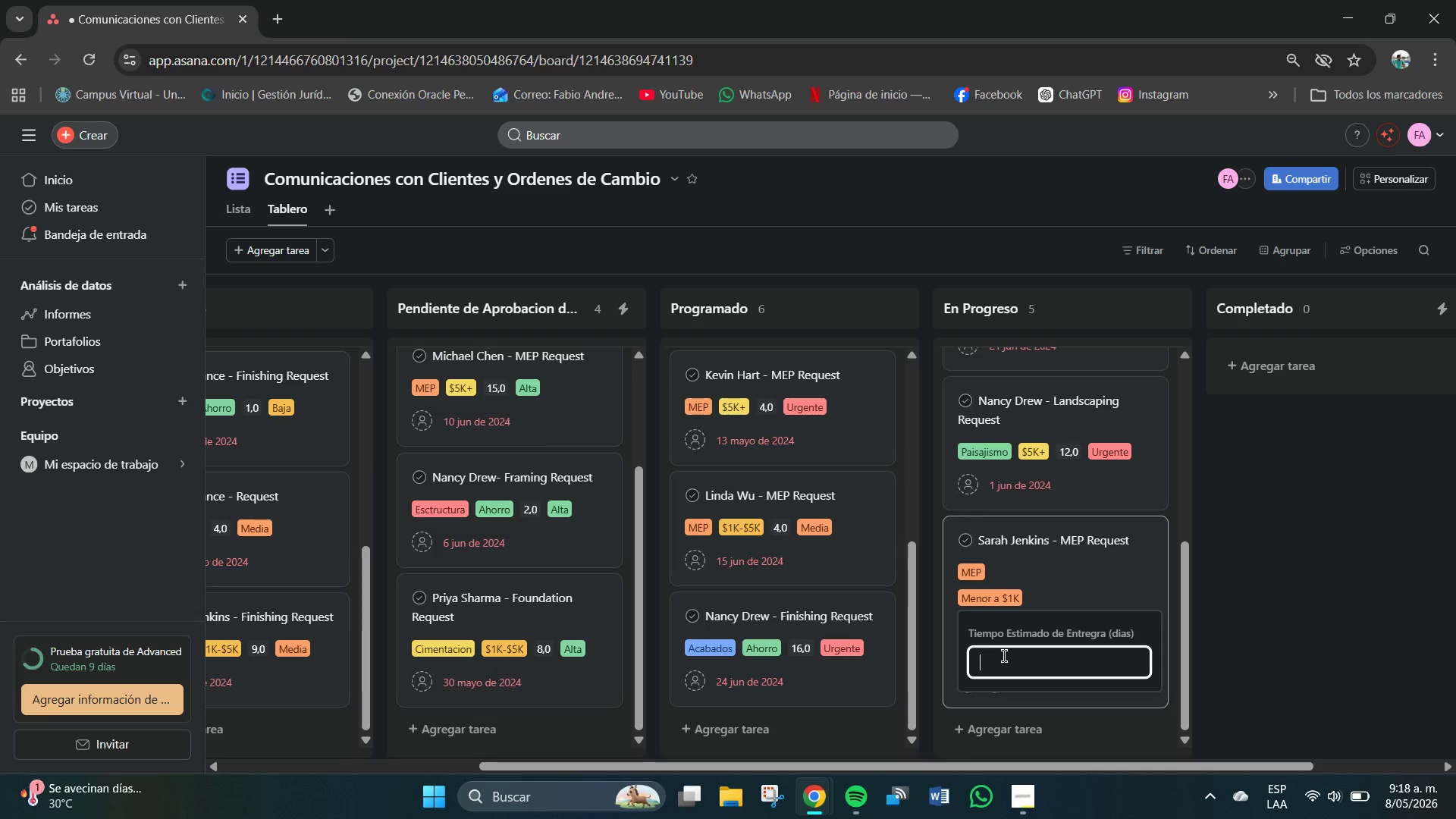 
key(Numpad3)
 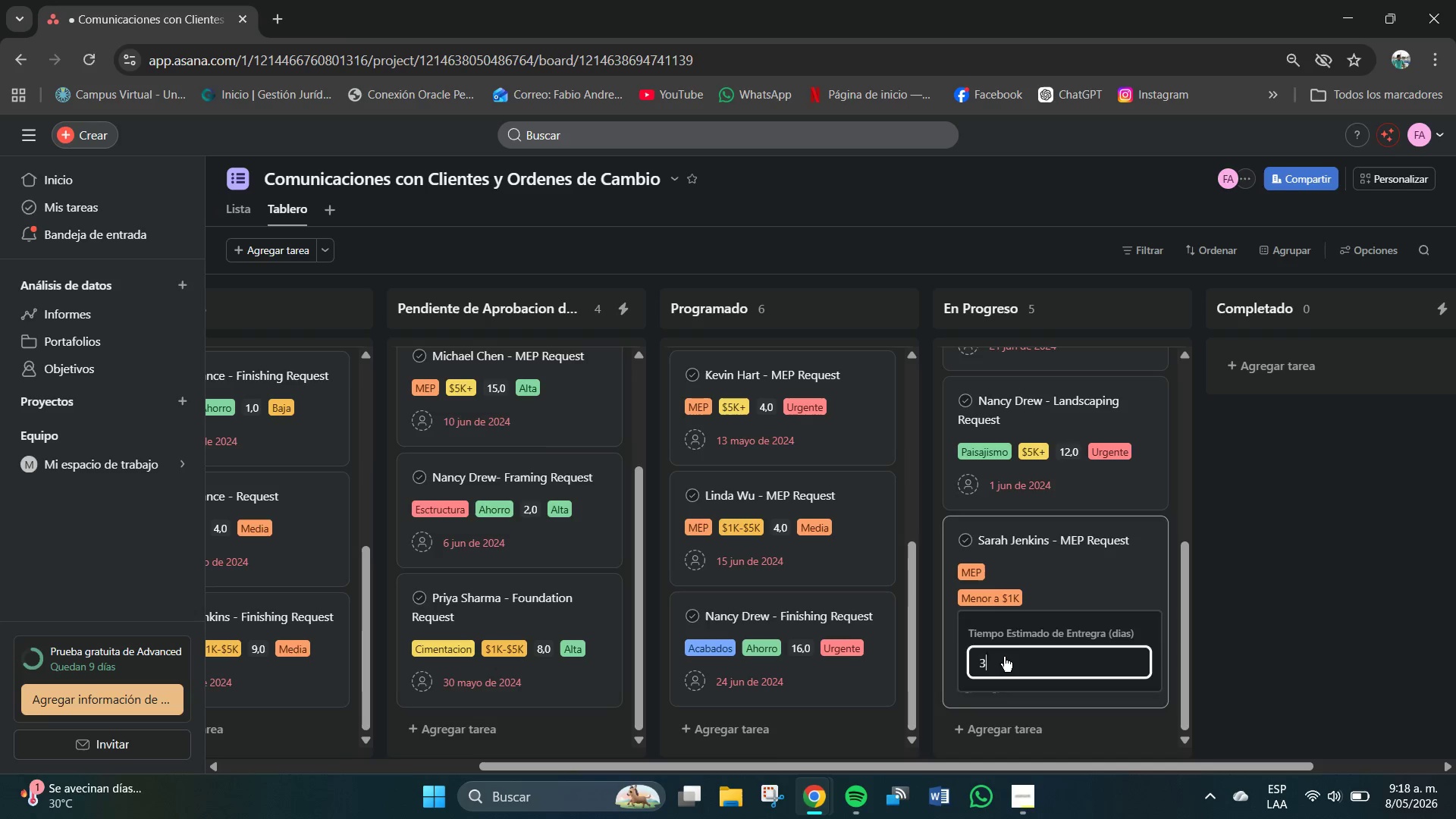 
key(NumpadEnter)
 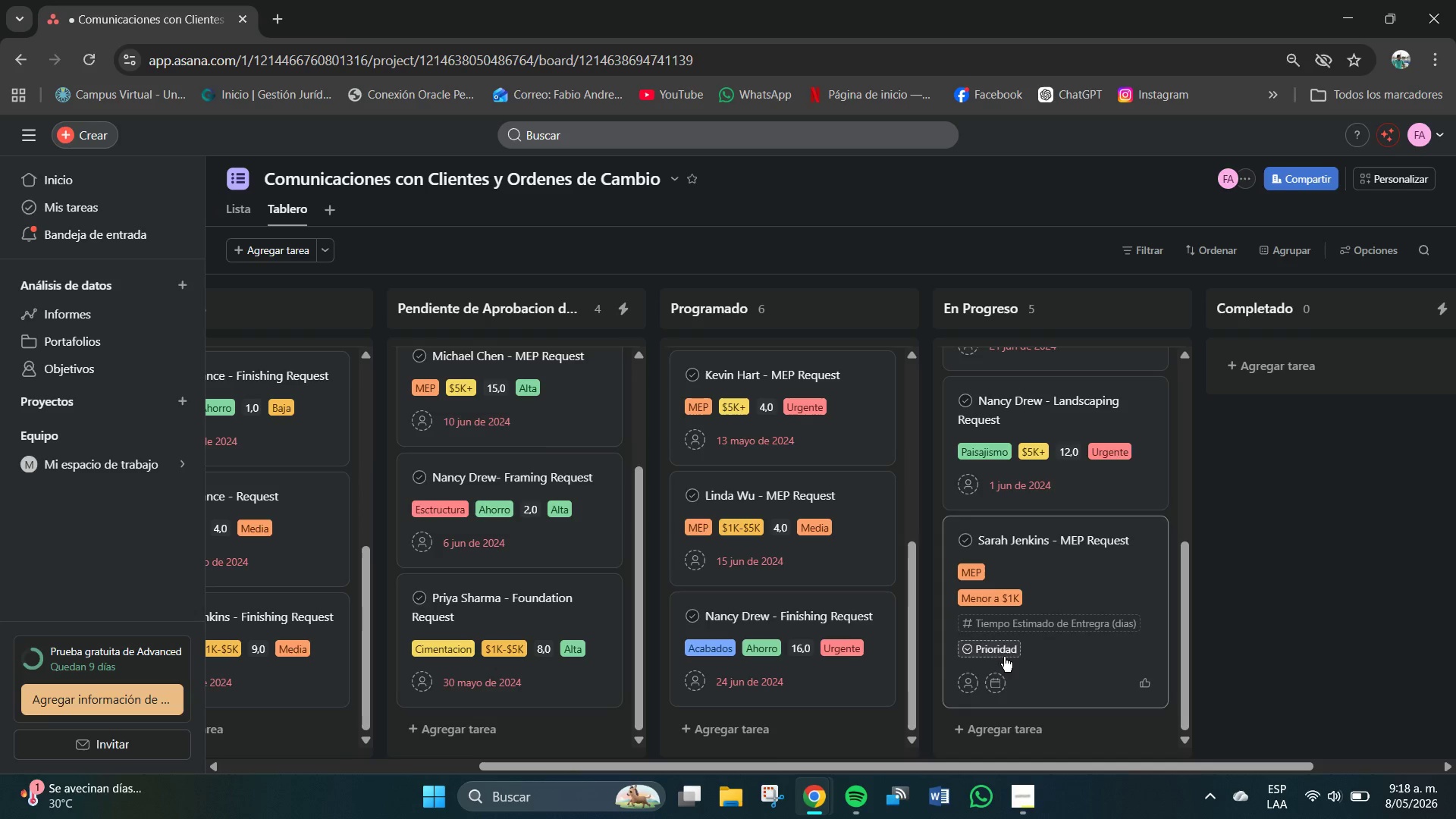 
left_click([1004, 657])
 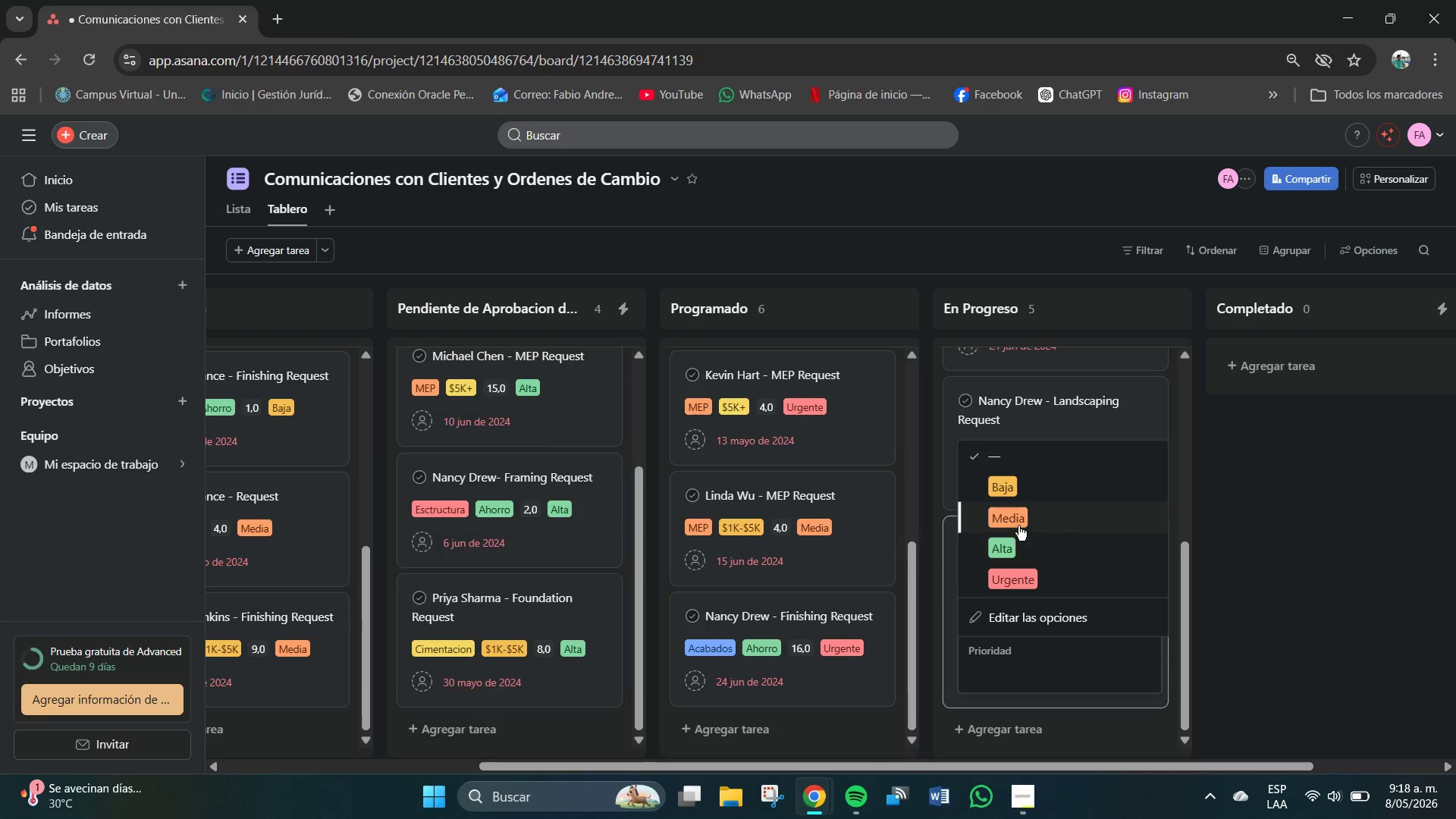 
left_click([1018, 526])
 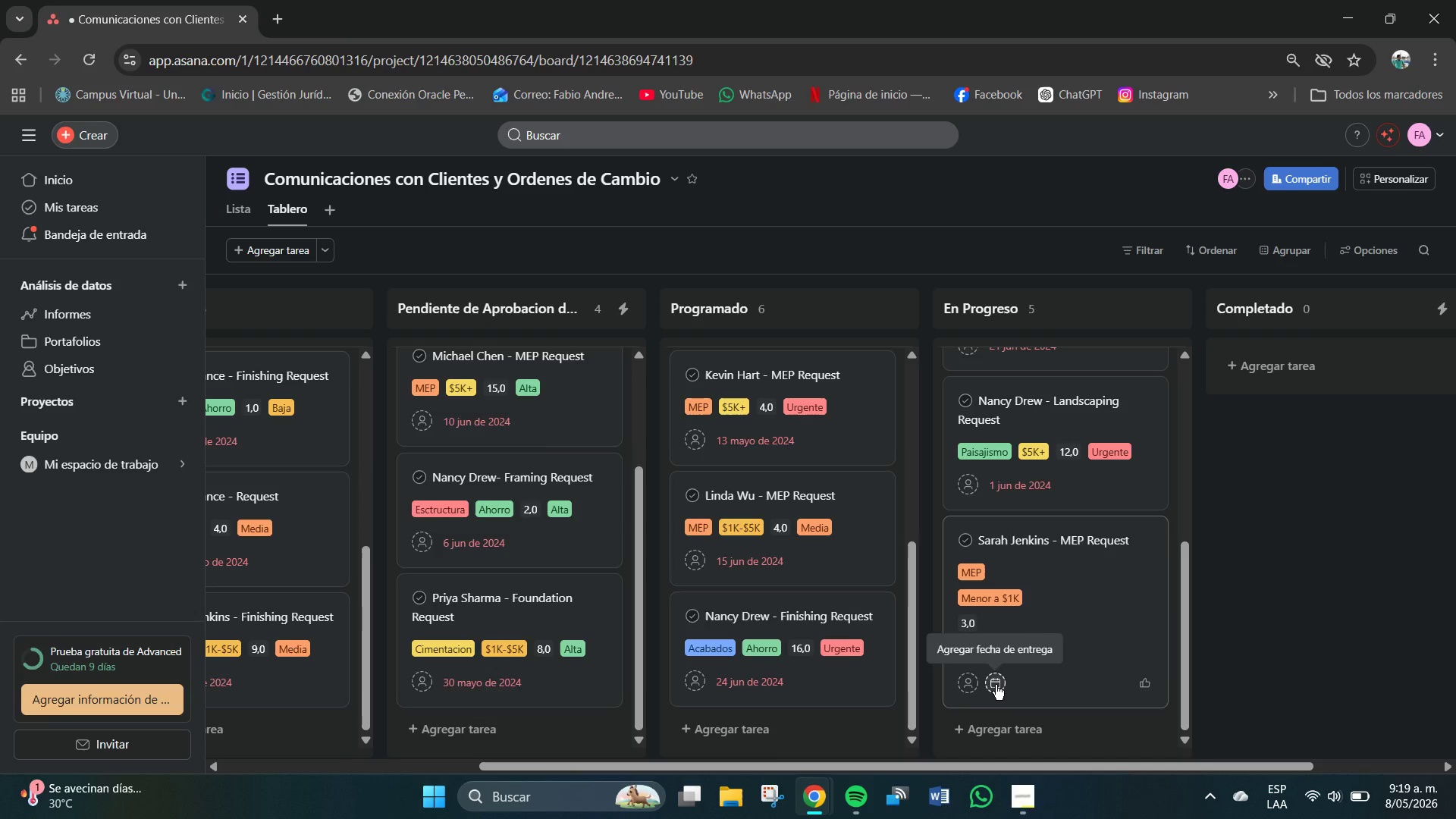 
left_click([996, 685])
 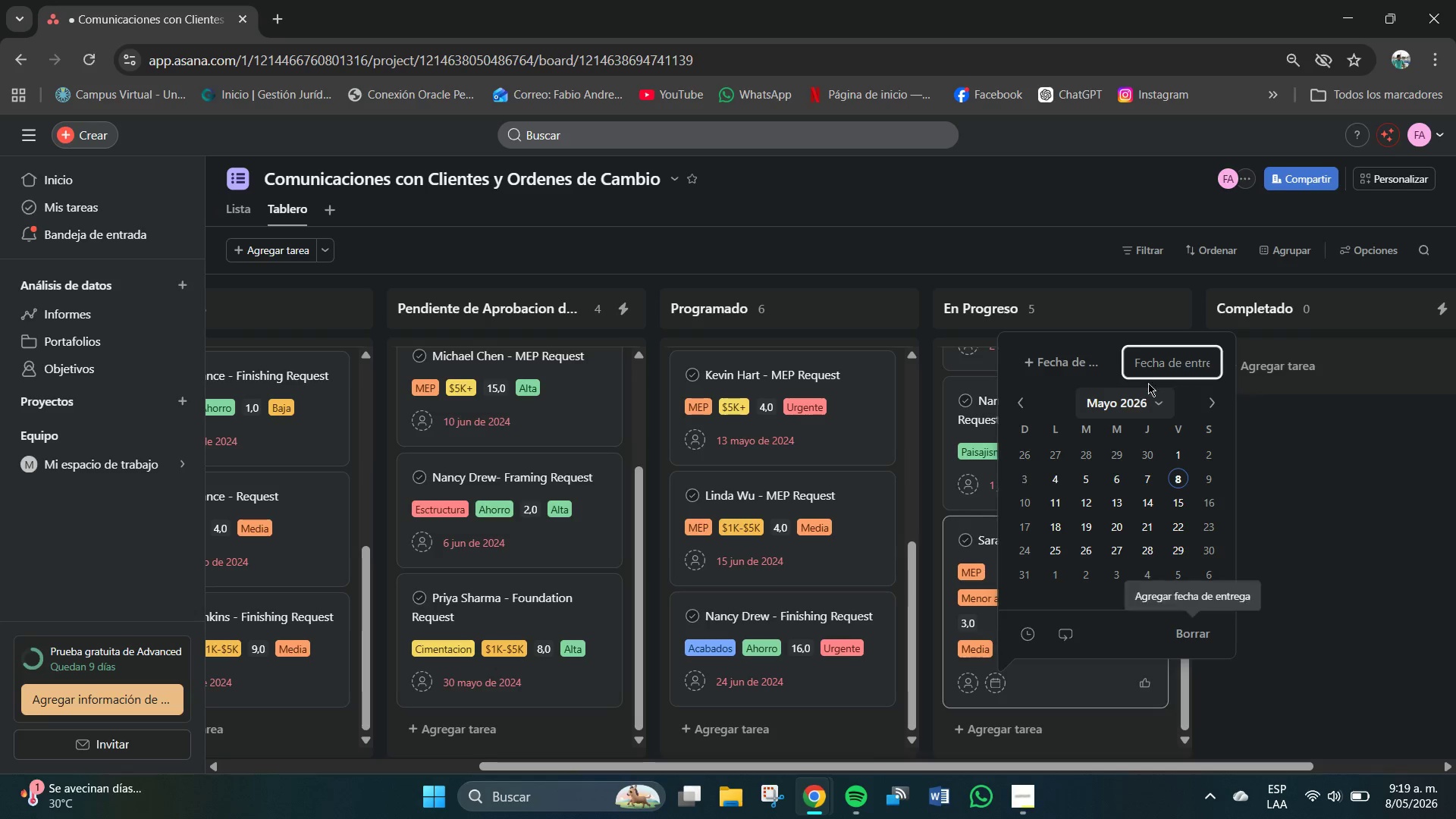 
left_click([1169, 362])
 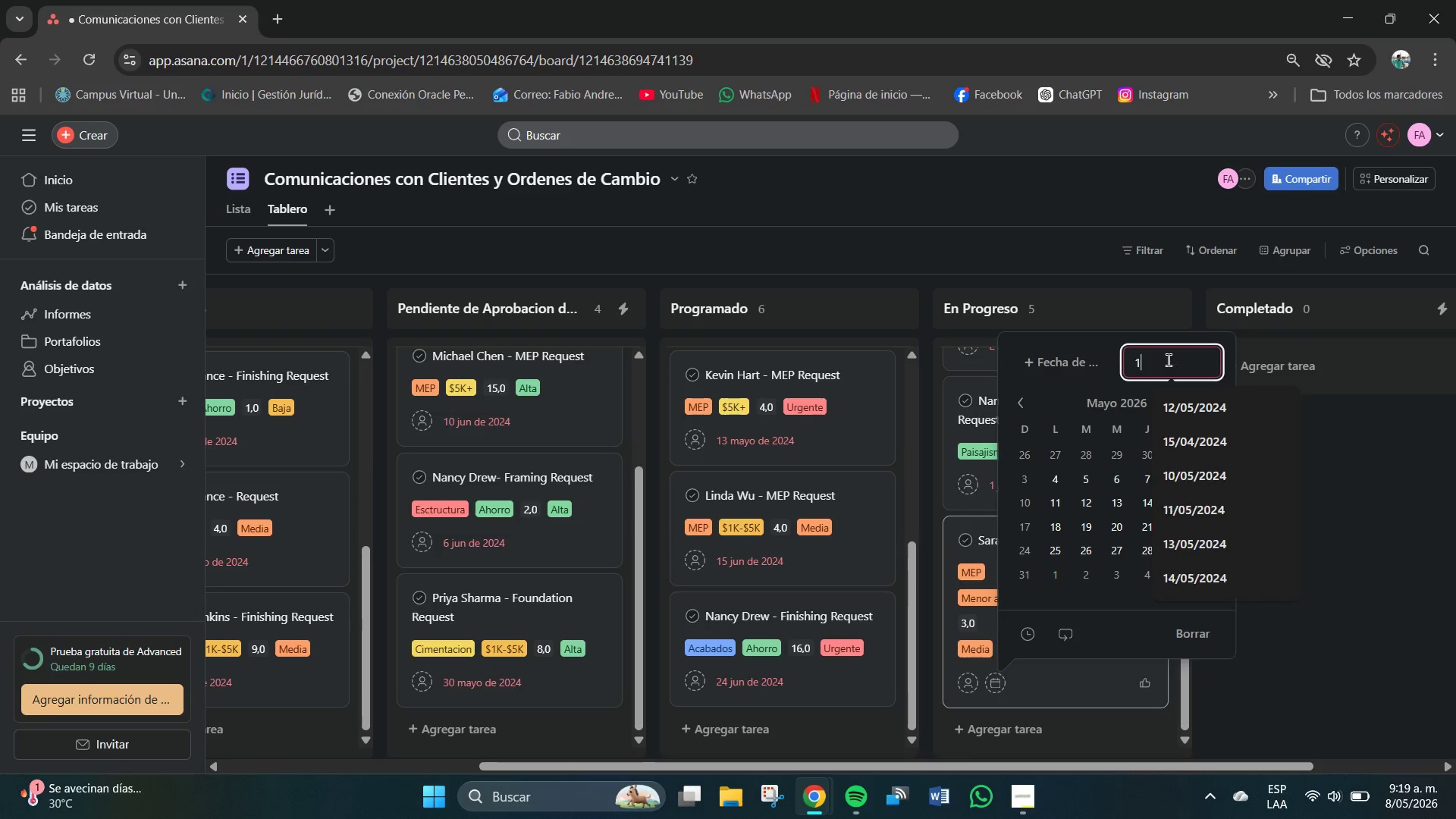 
key(Numpad1)
 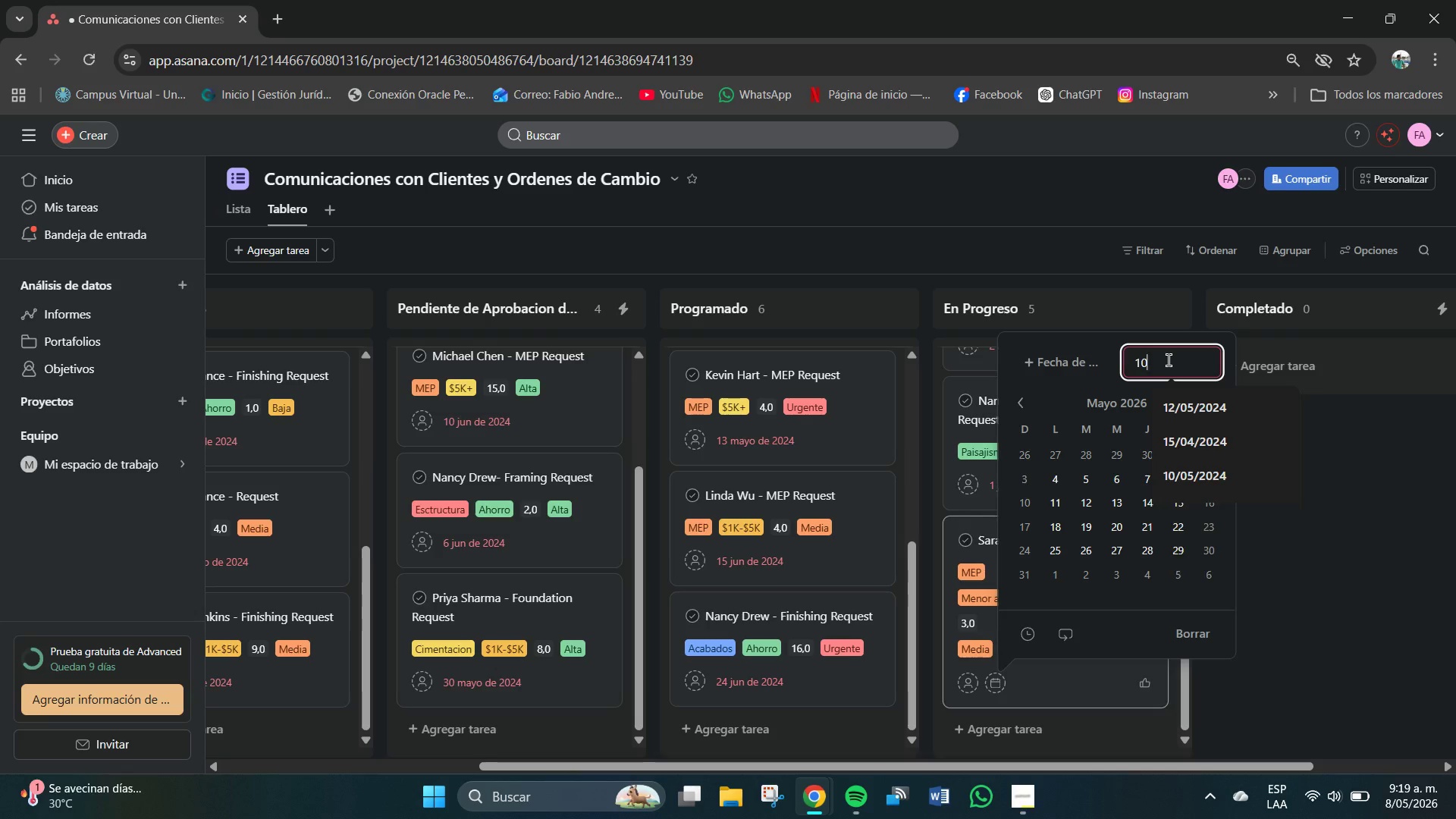 
key(Numpad0)
 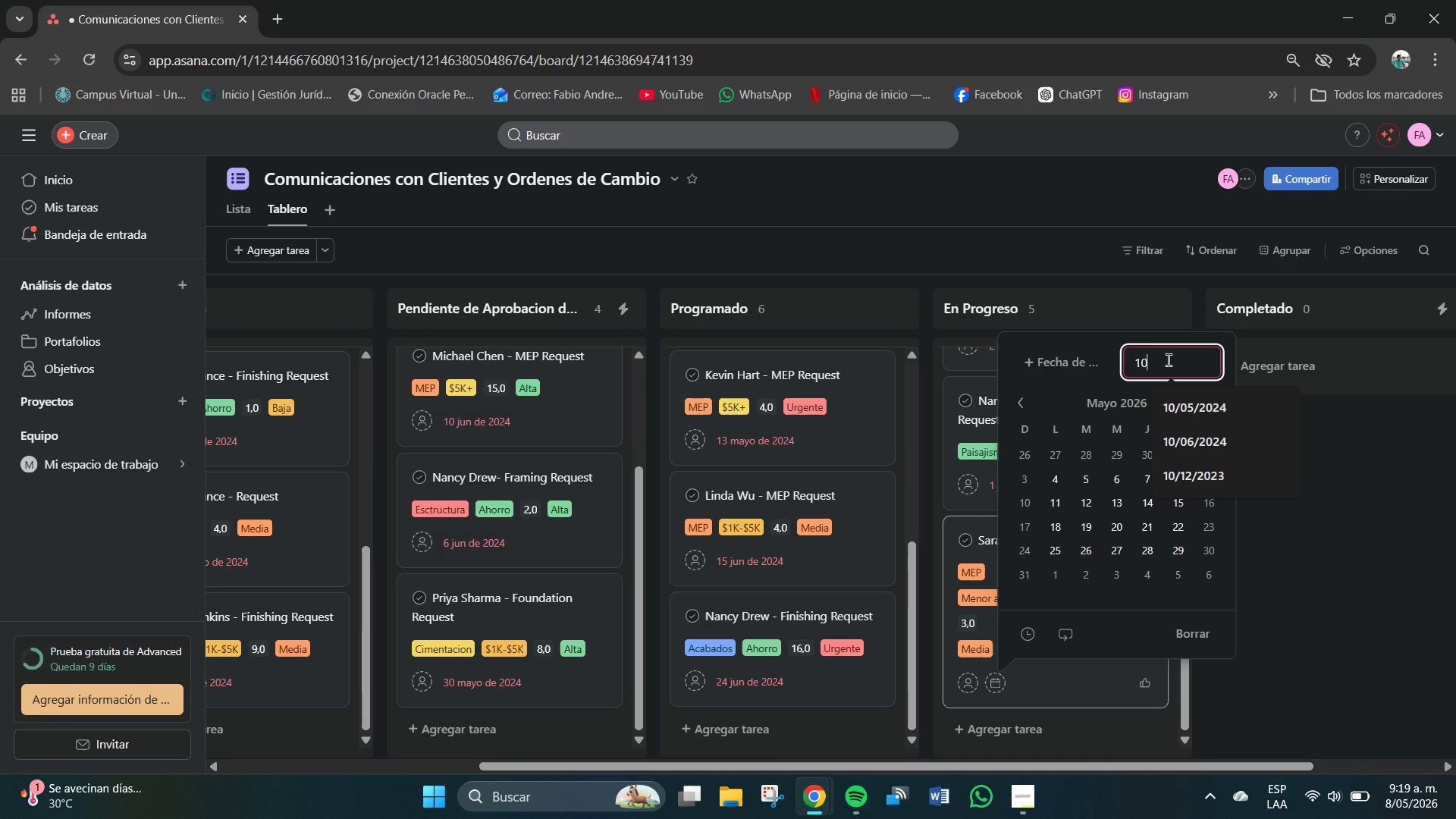 
key(Shift+7)
 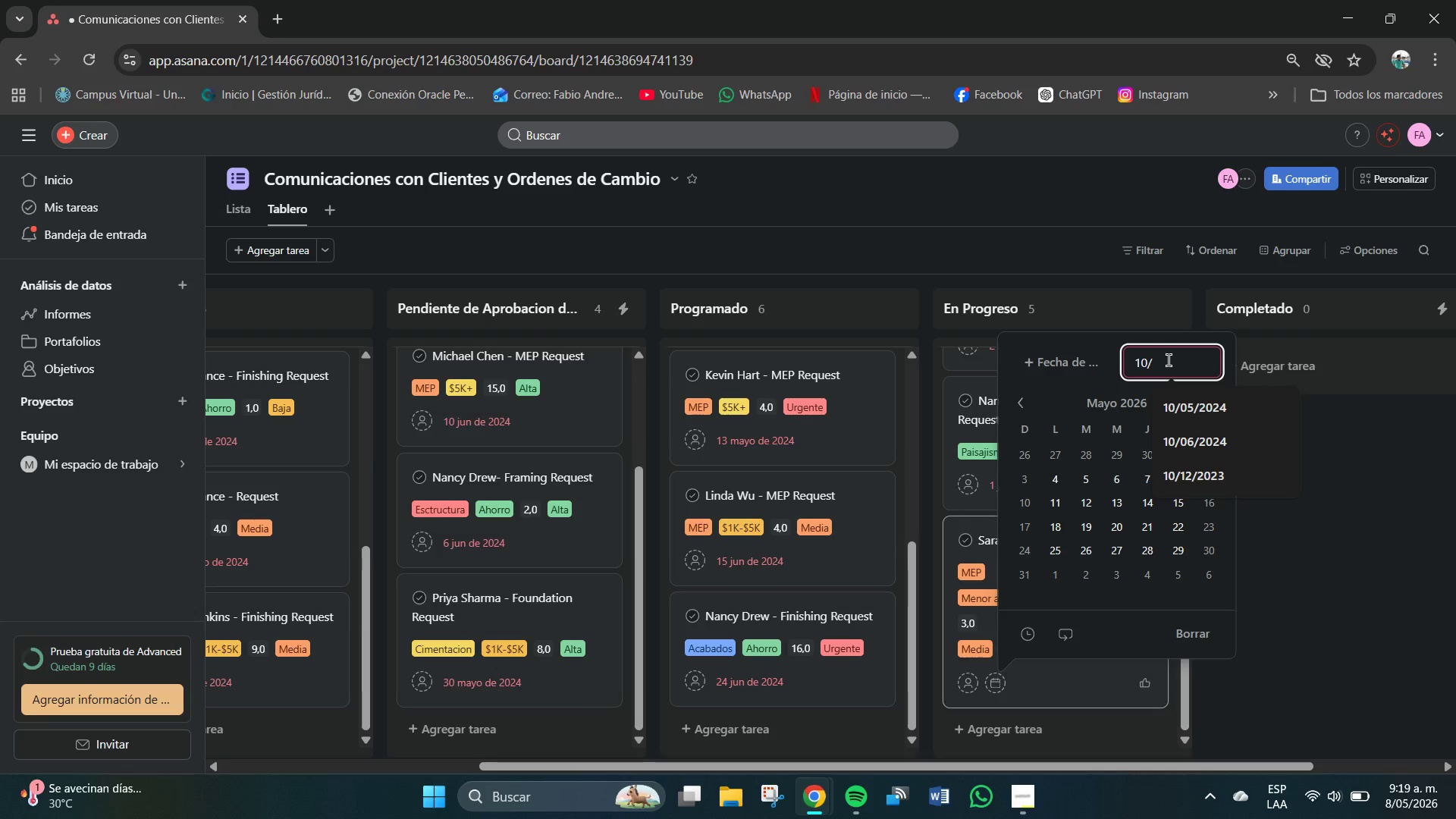 
key(Numpad0)
 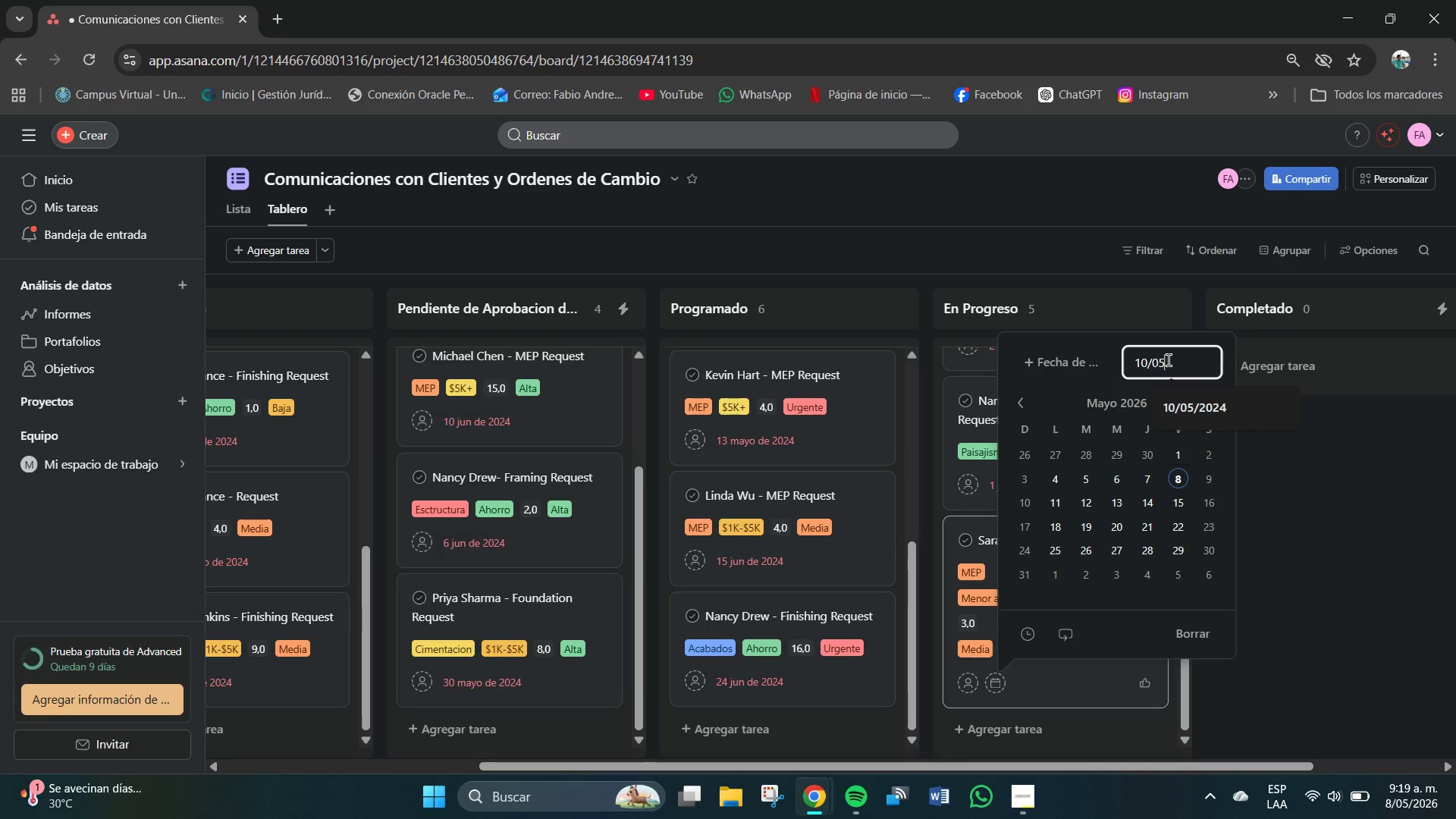 
key(Numpad5)
 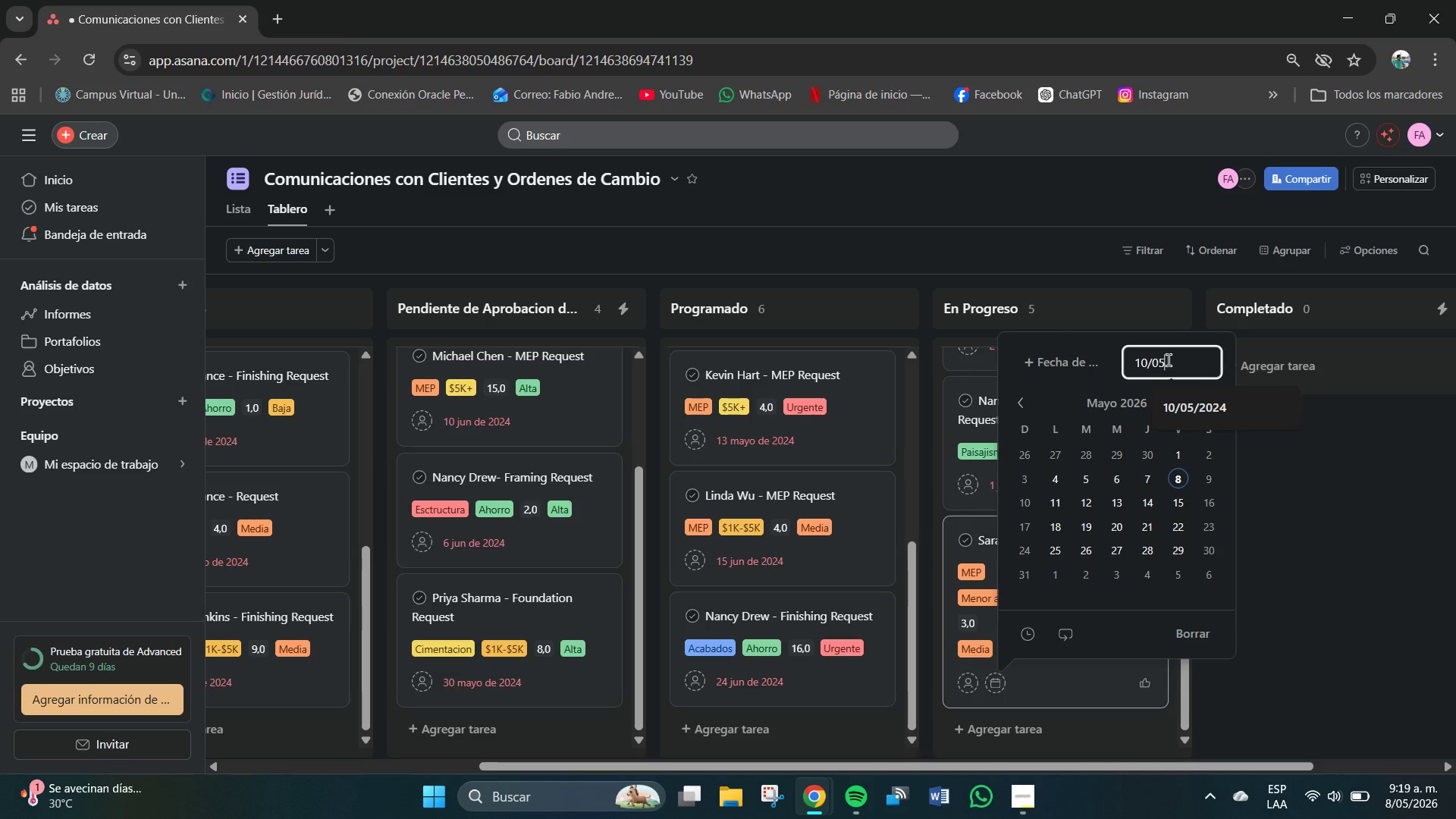 
key(Shift+7)
 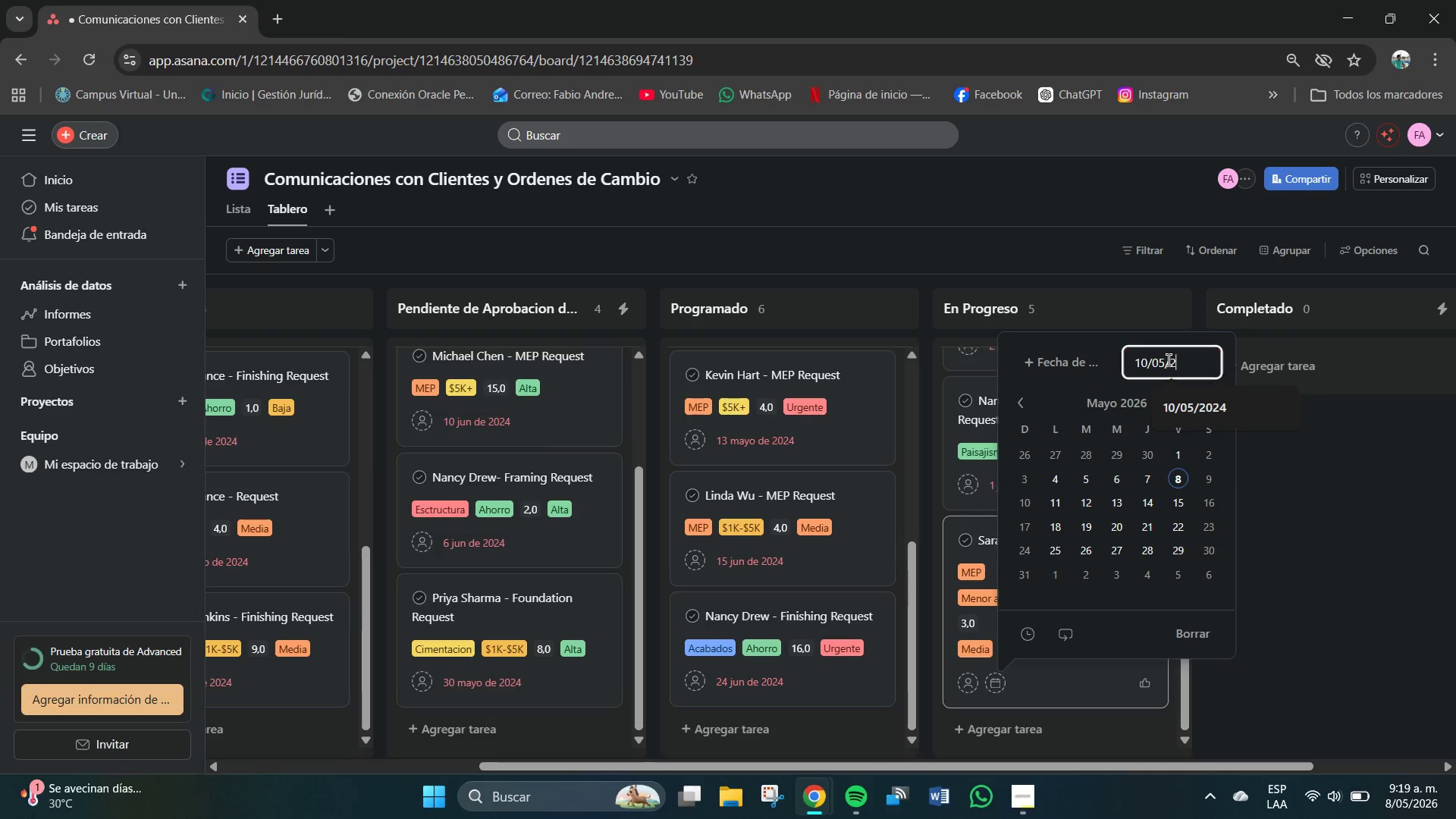 
key(Numpad2)
 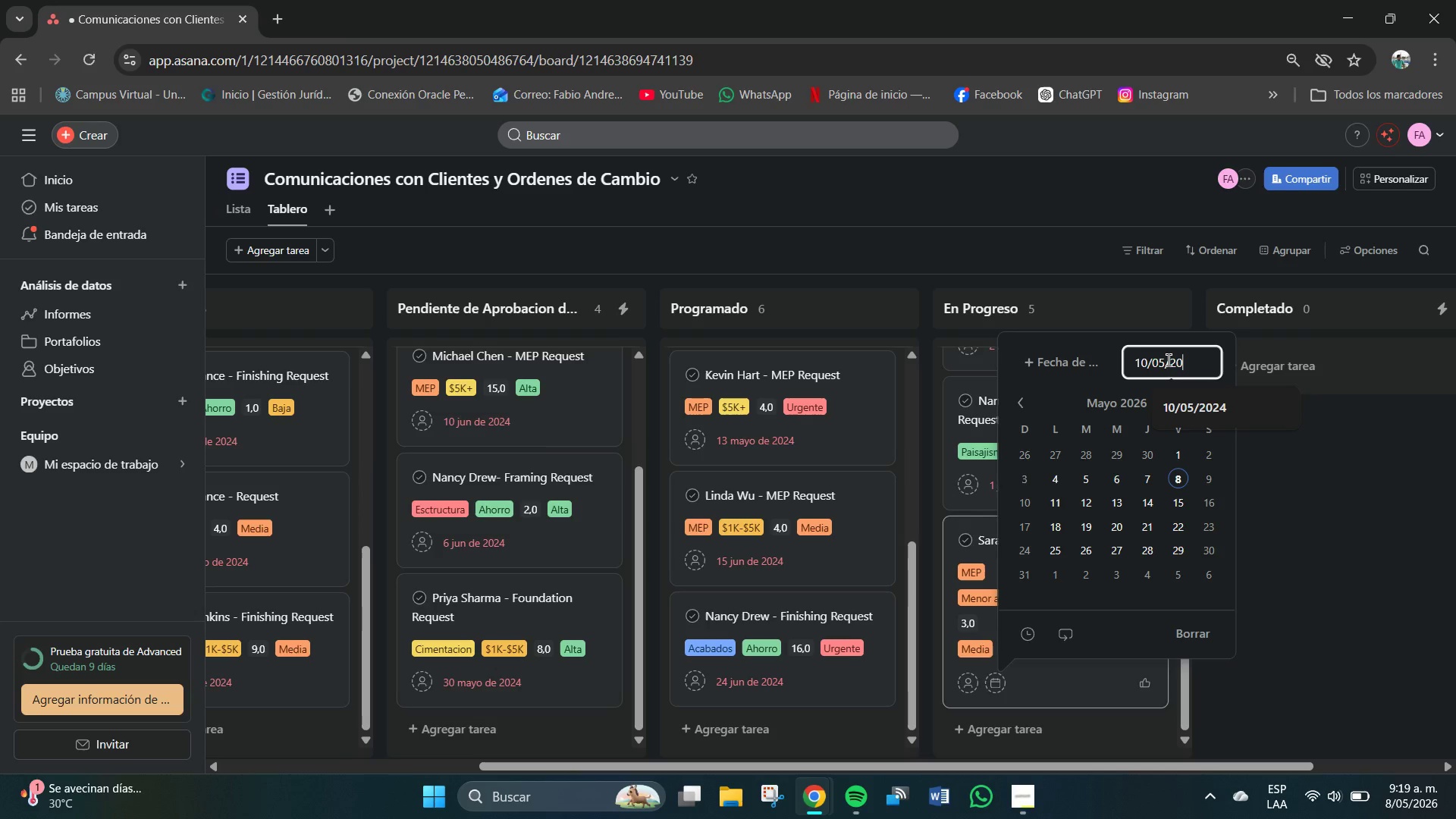 
key(Numpad0)
 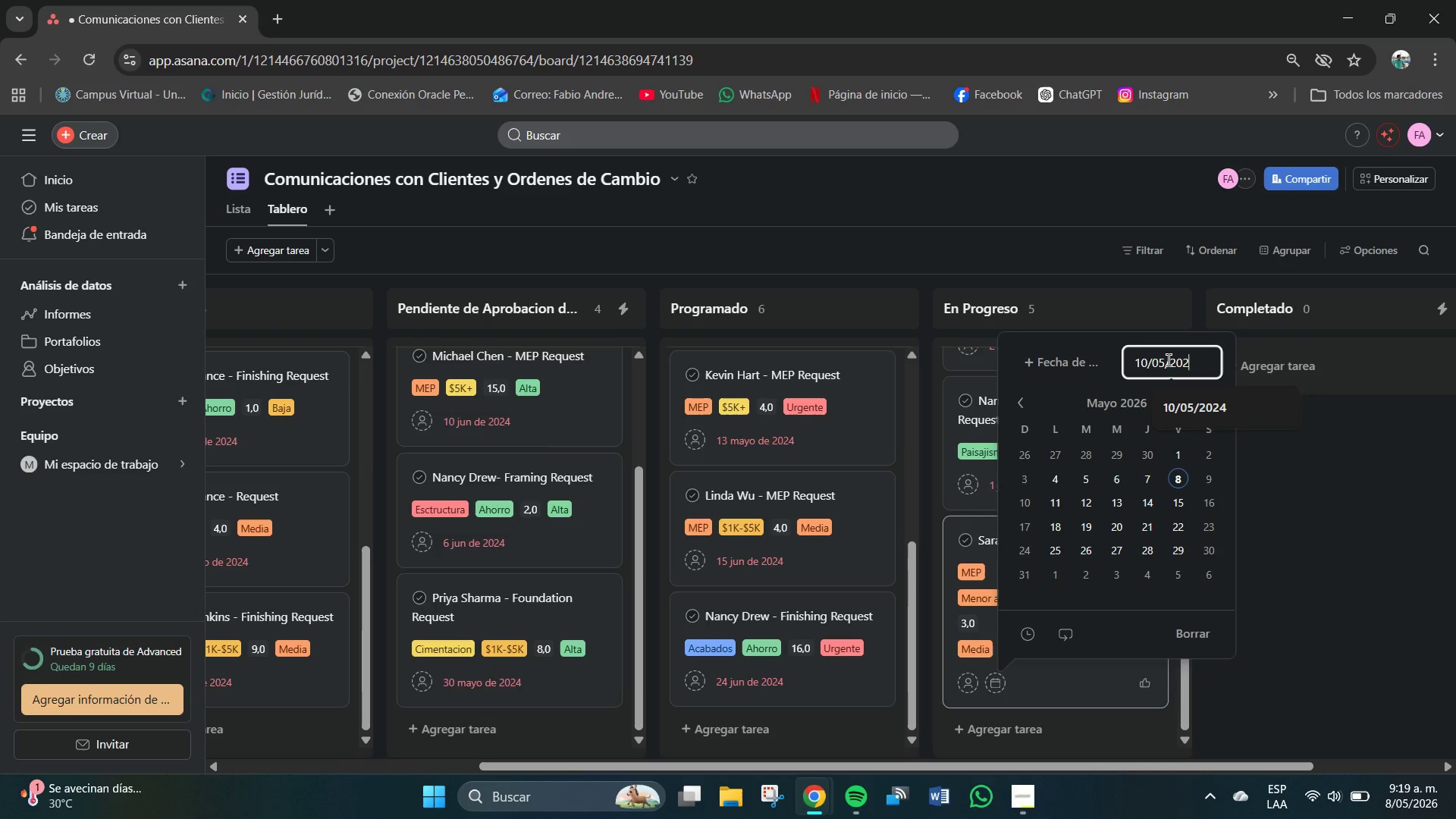 
key(Numpad2)
 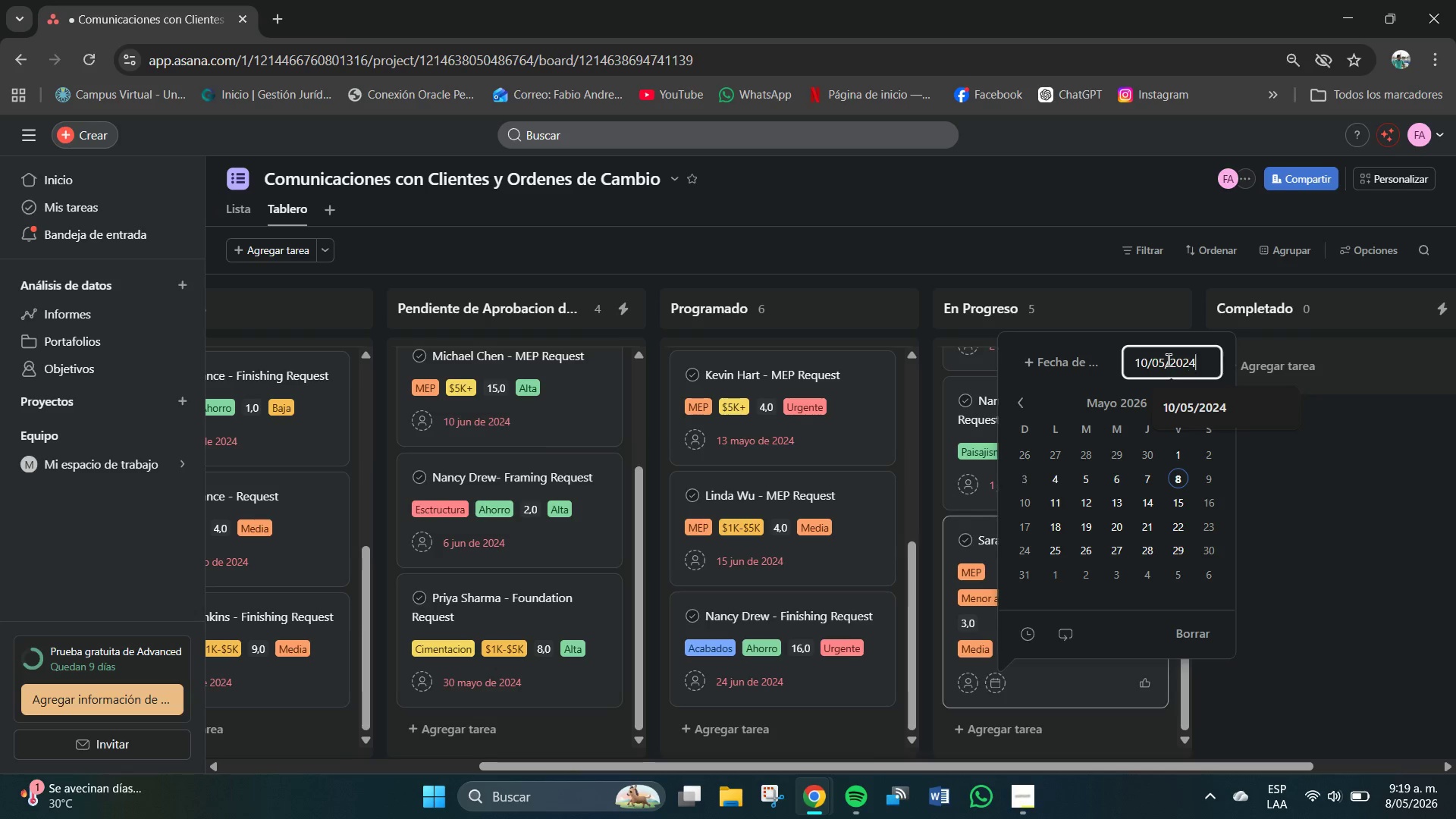 
key(Numpad4)
 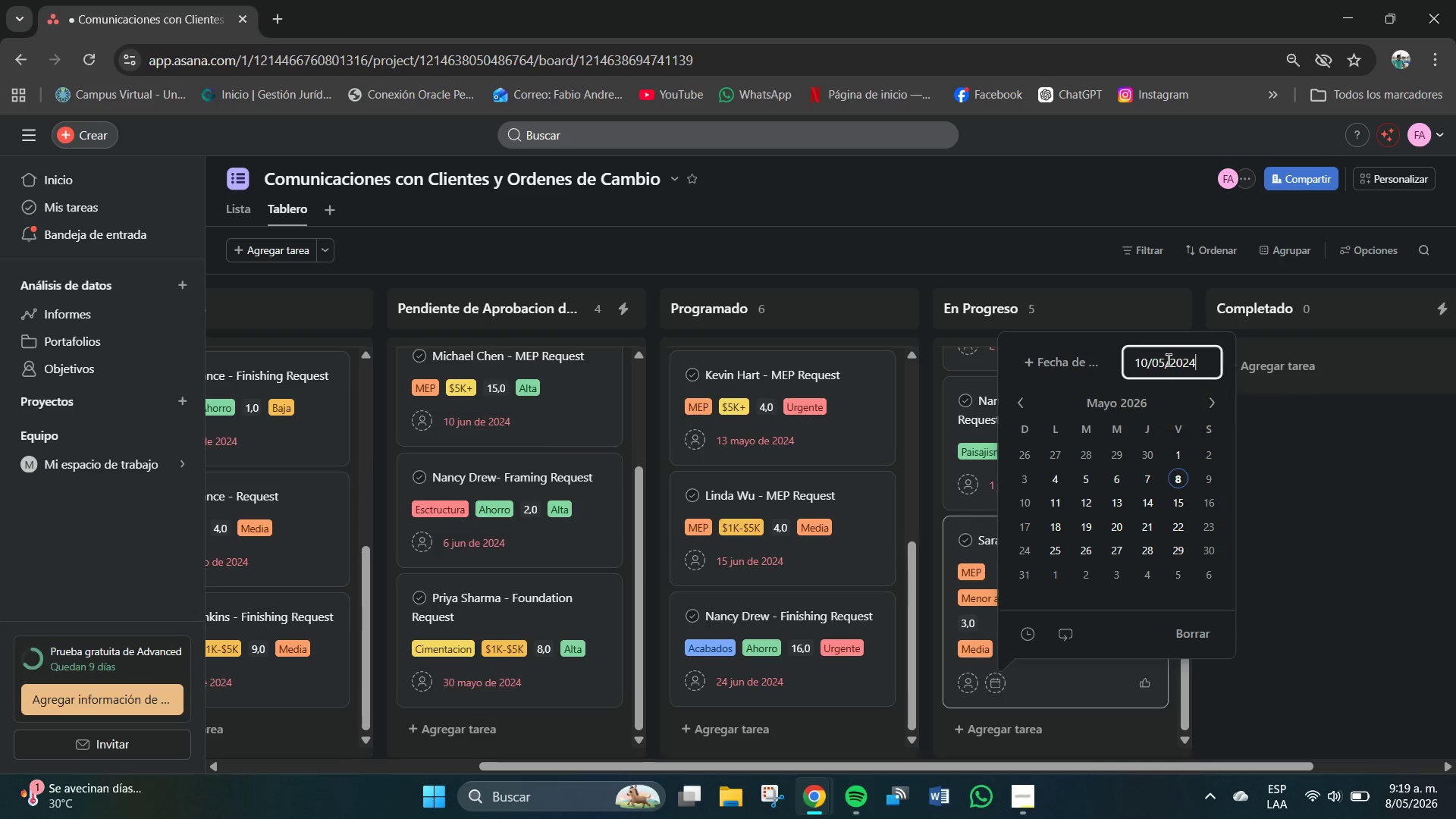 
key(NumpadEnter)
 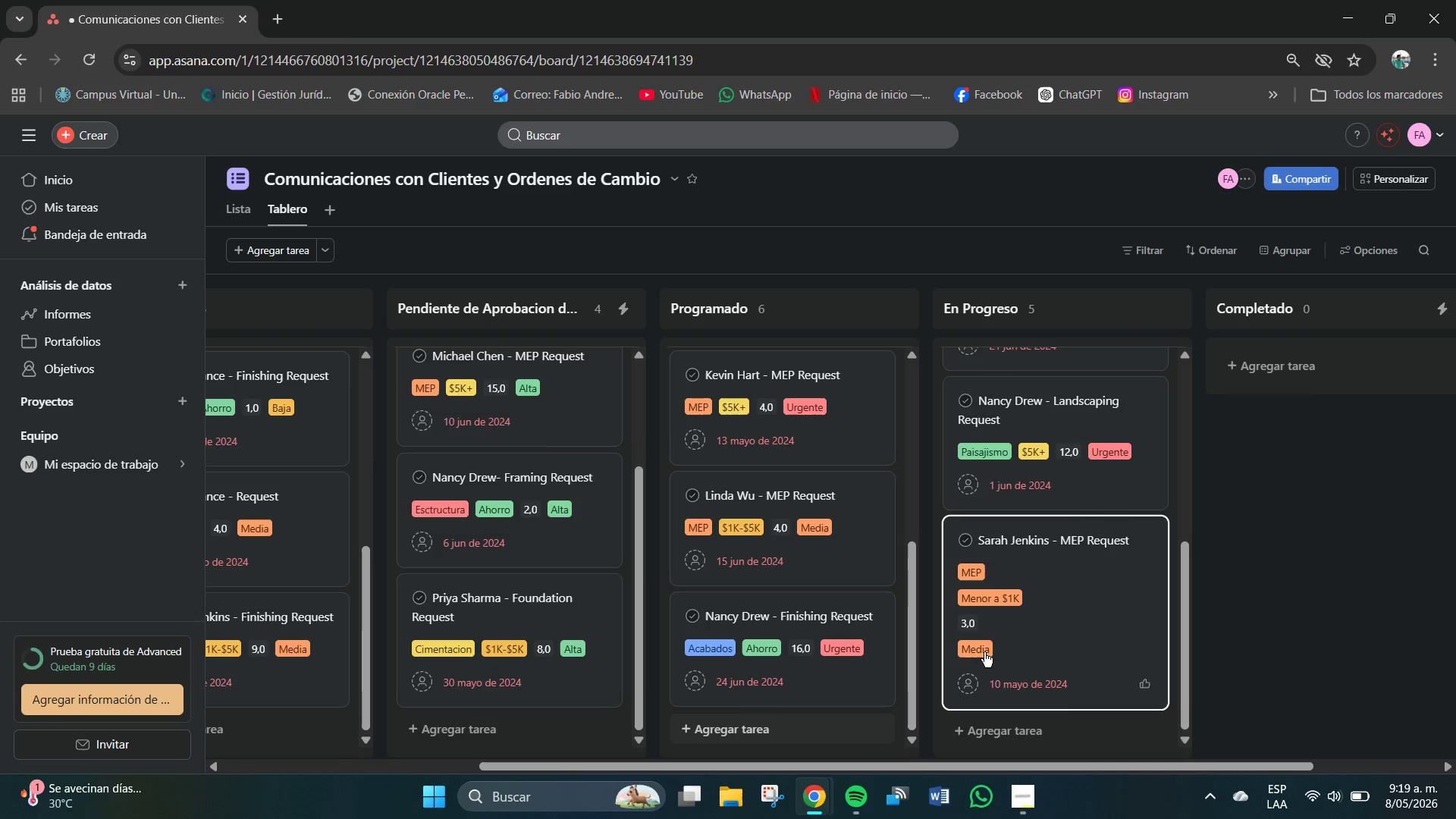 
scroll: coordinate [1013, 611], scroll_direction: down, amount: 7.0
 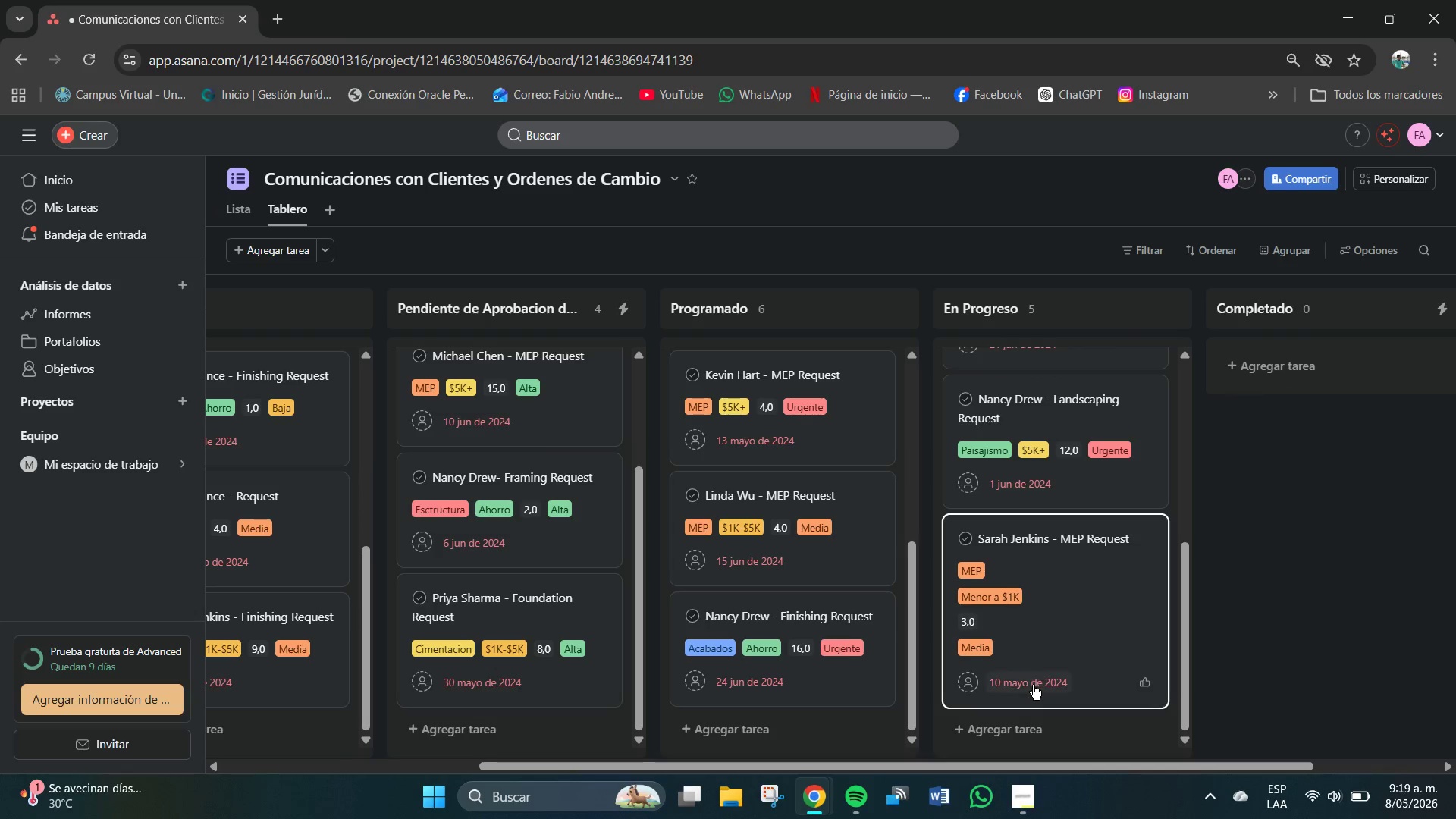 
mouse_move([1025, 696])
 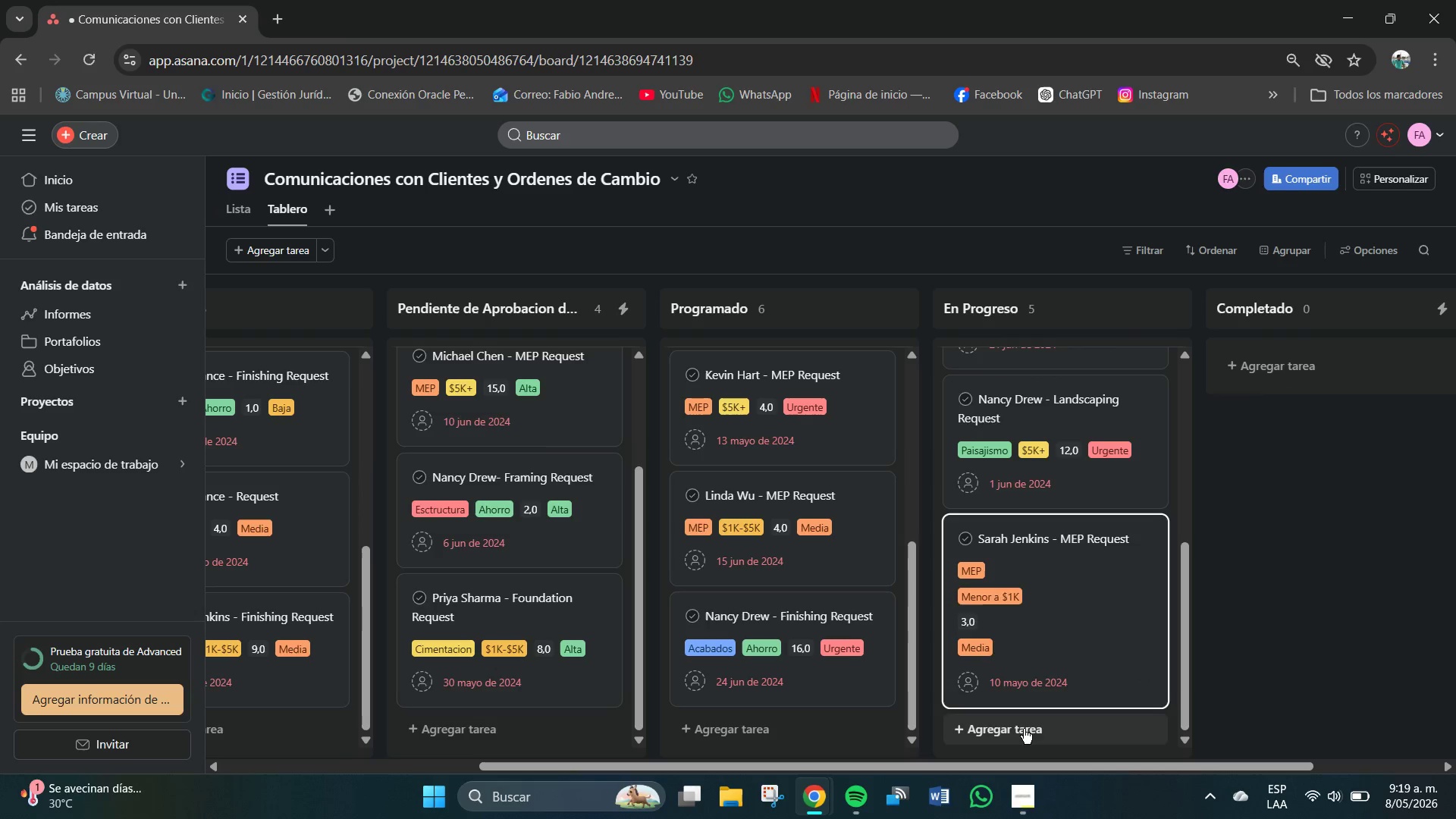 
left_click([1024, 729])
 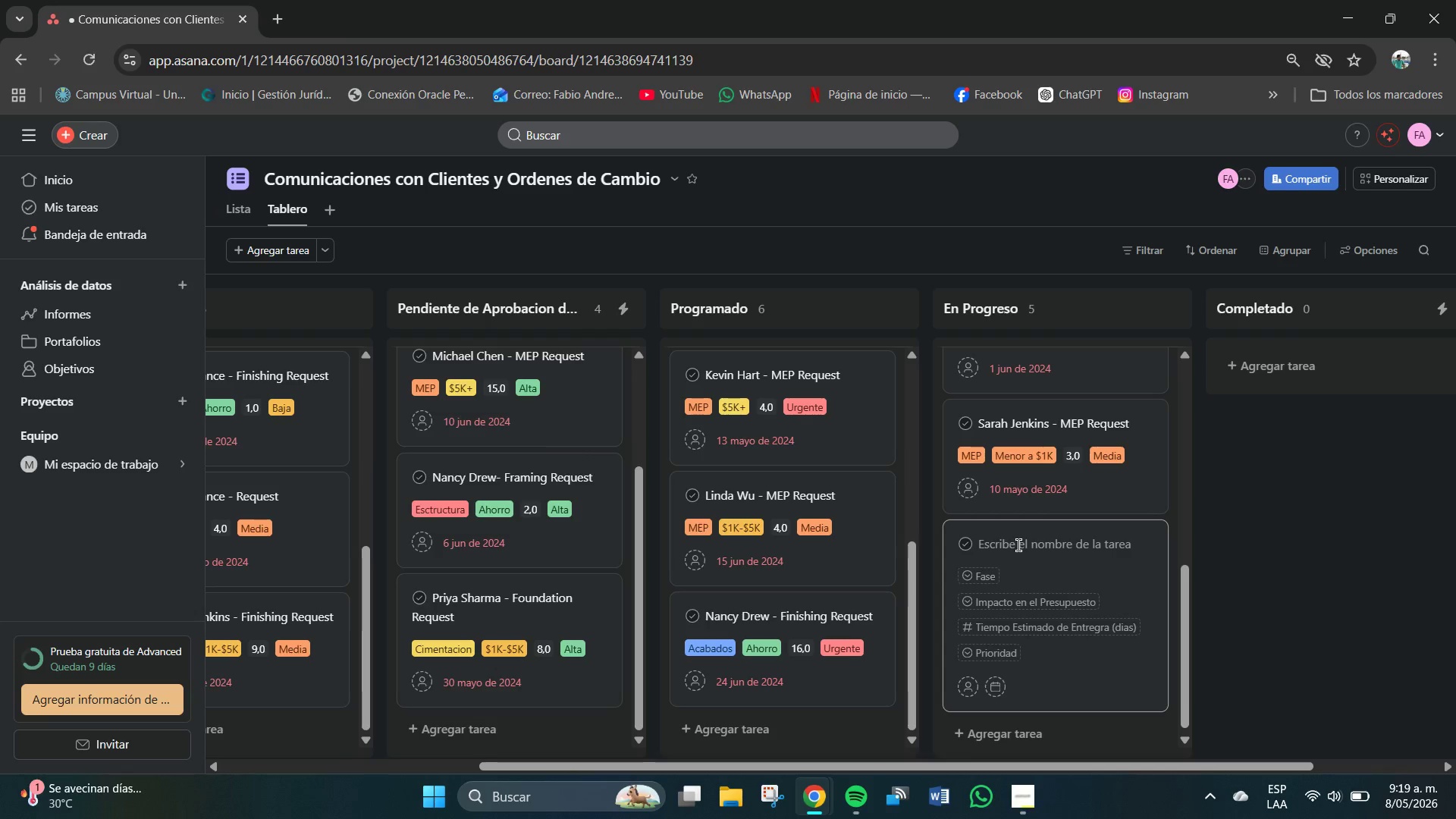 
left_click([1018, 545])
 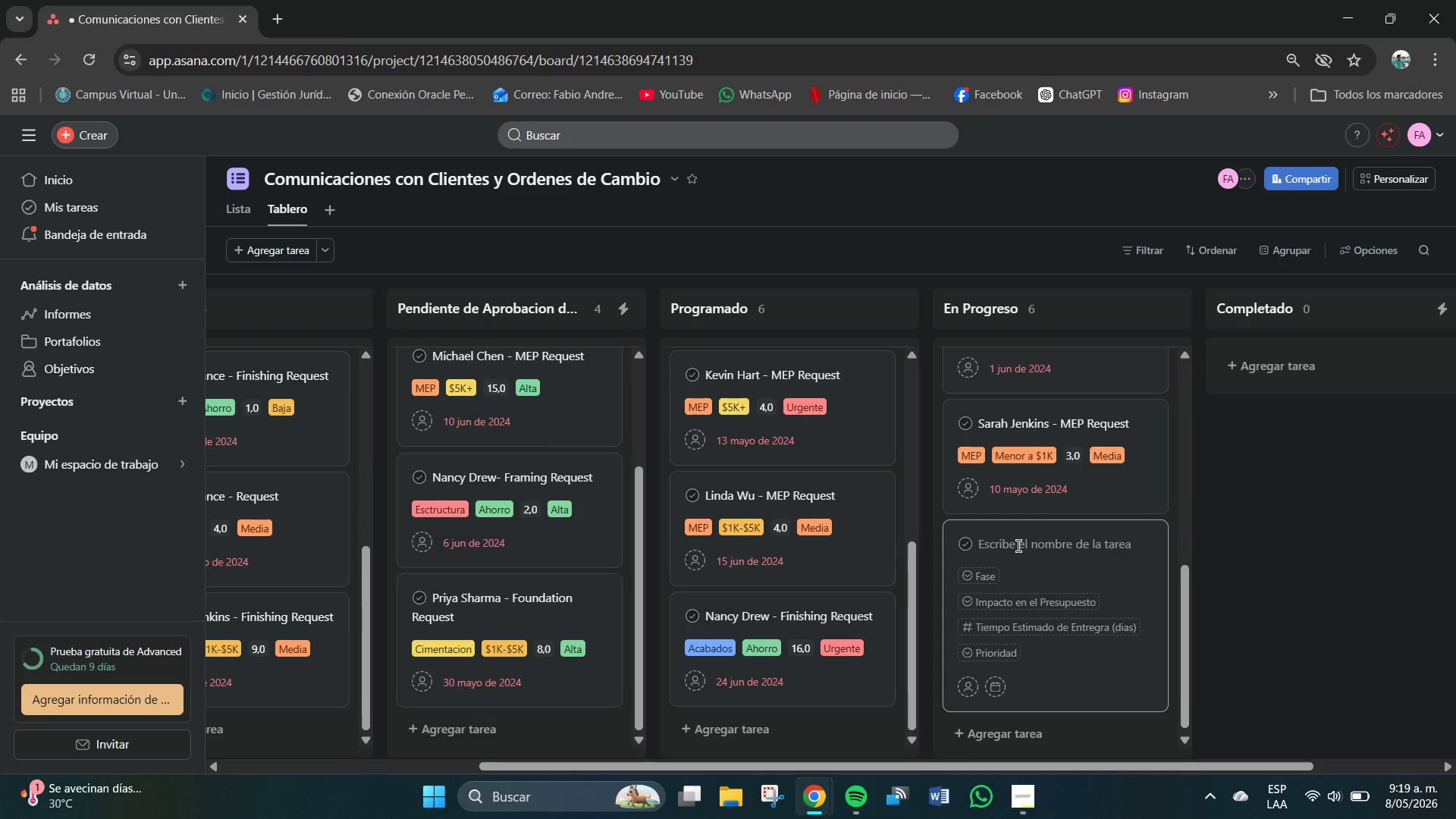 
type(Tom Baker)
 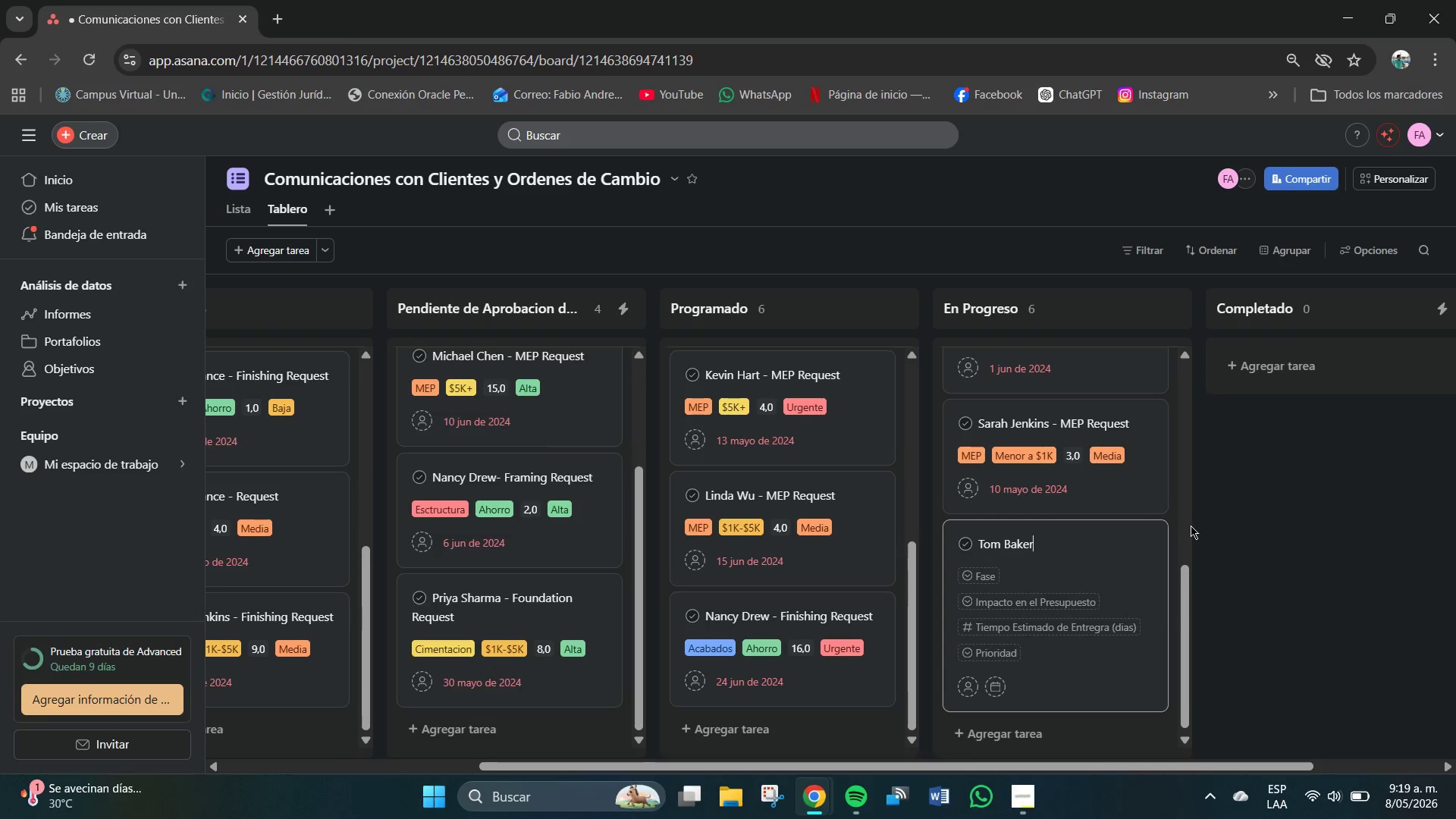 
type( - Landscaping Rquest)
key(Backspace)
key(Backspace)
key(Backspace)
key(Backspace)
key(Backspace)
type(equest)
 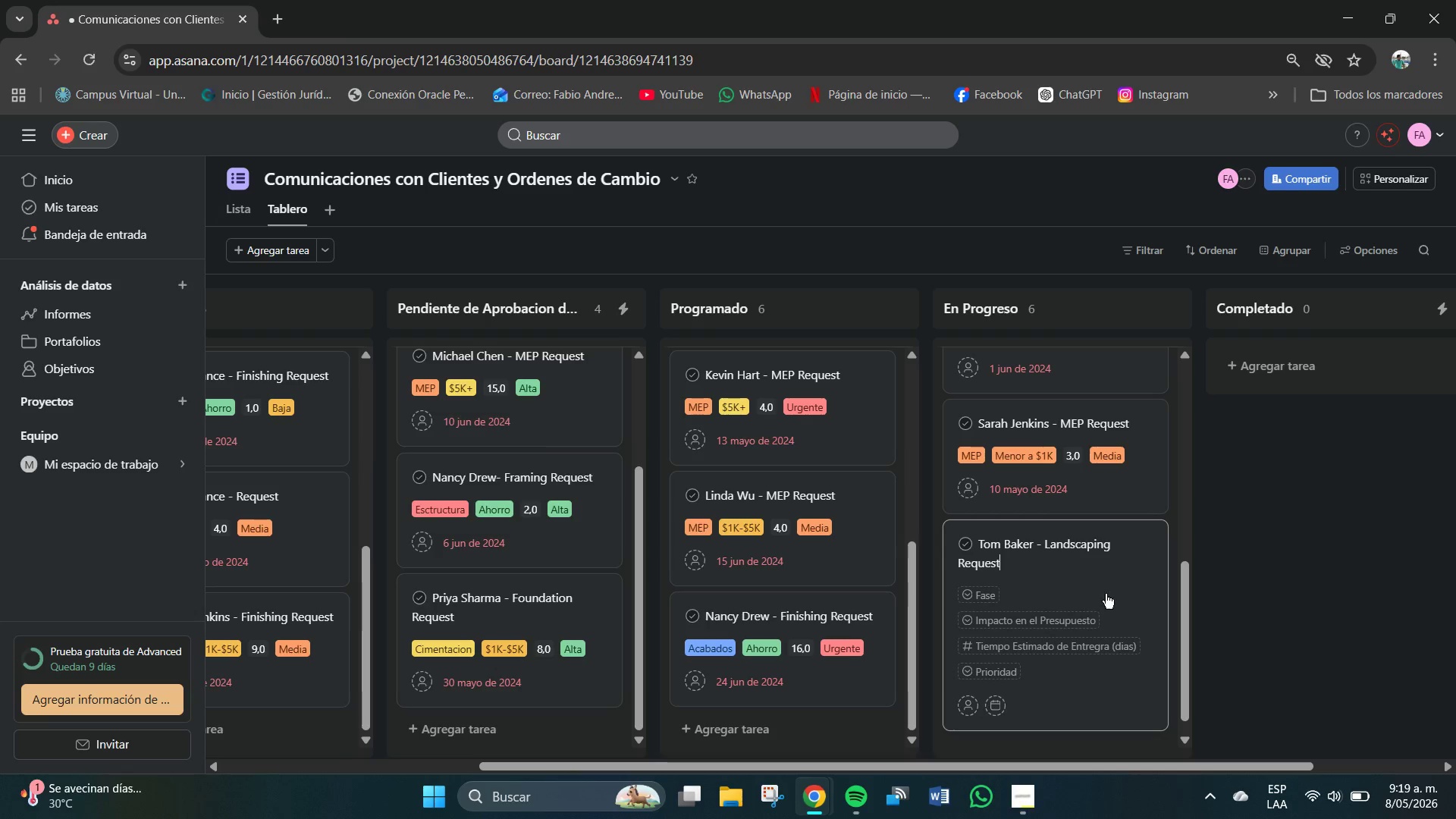 
left_click([977, 603])
 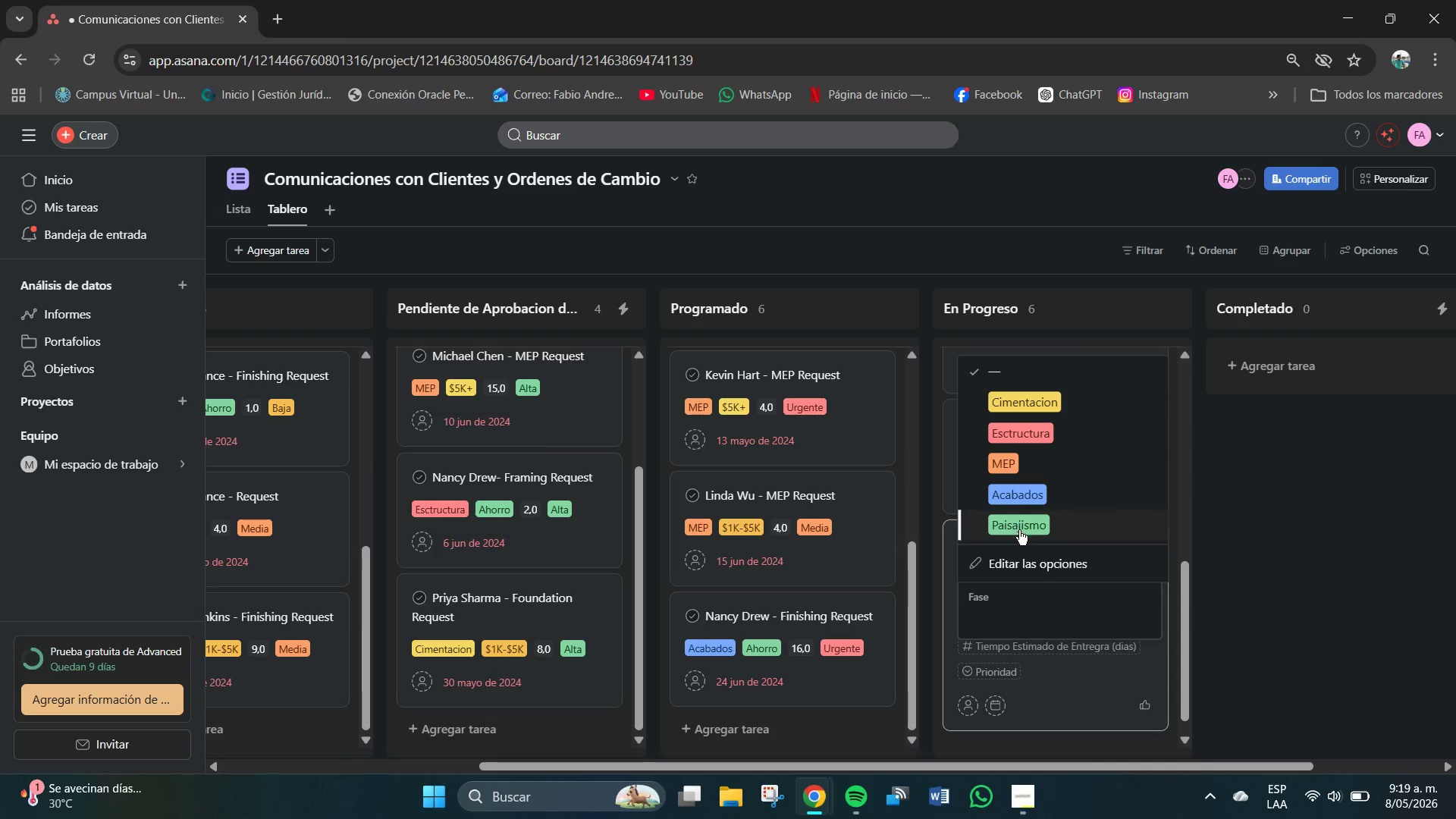 
left_click([1021, 528])
 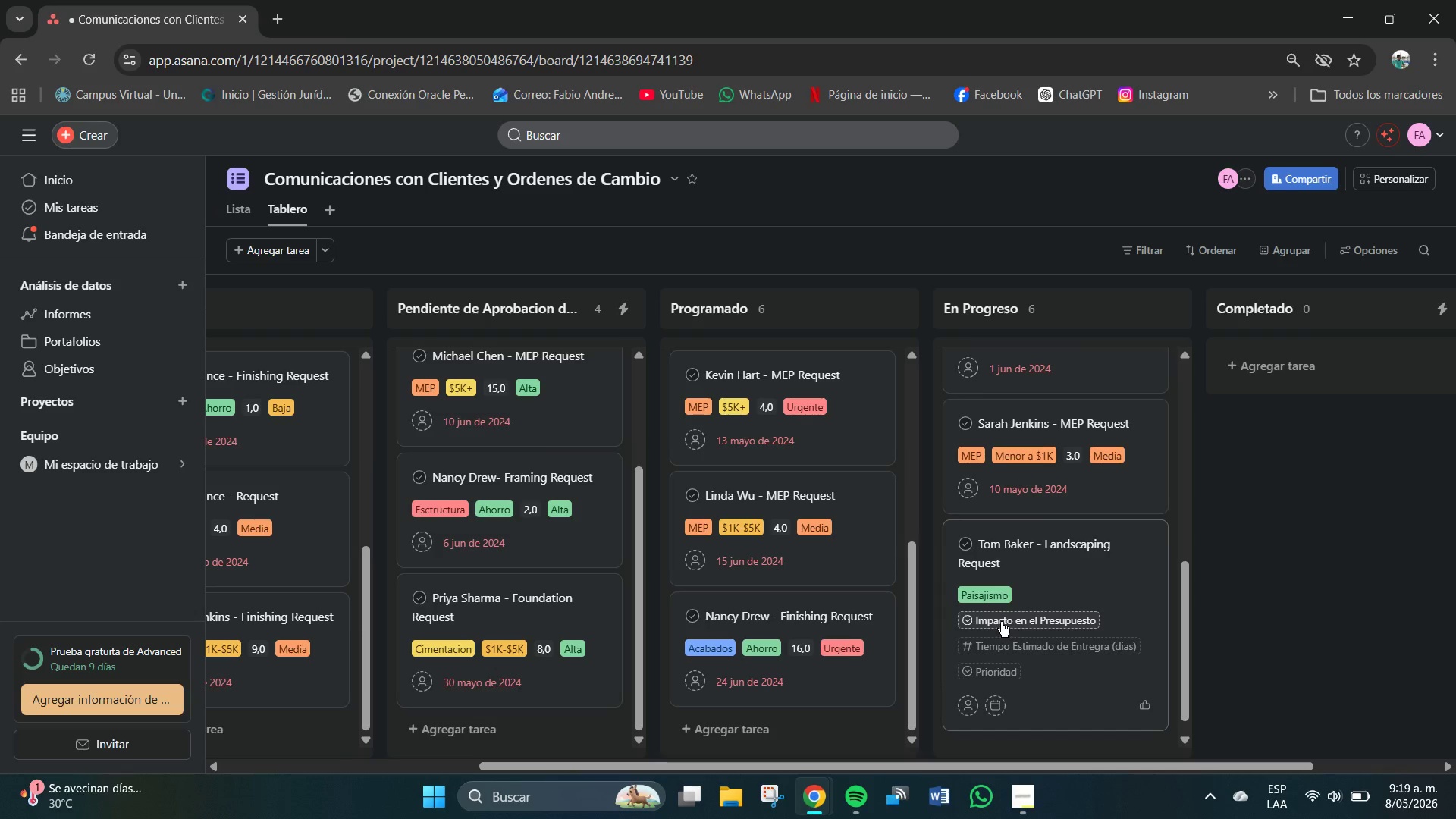 
left_click([1001, 622])
 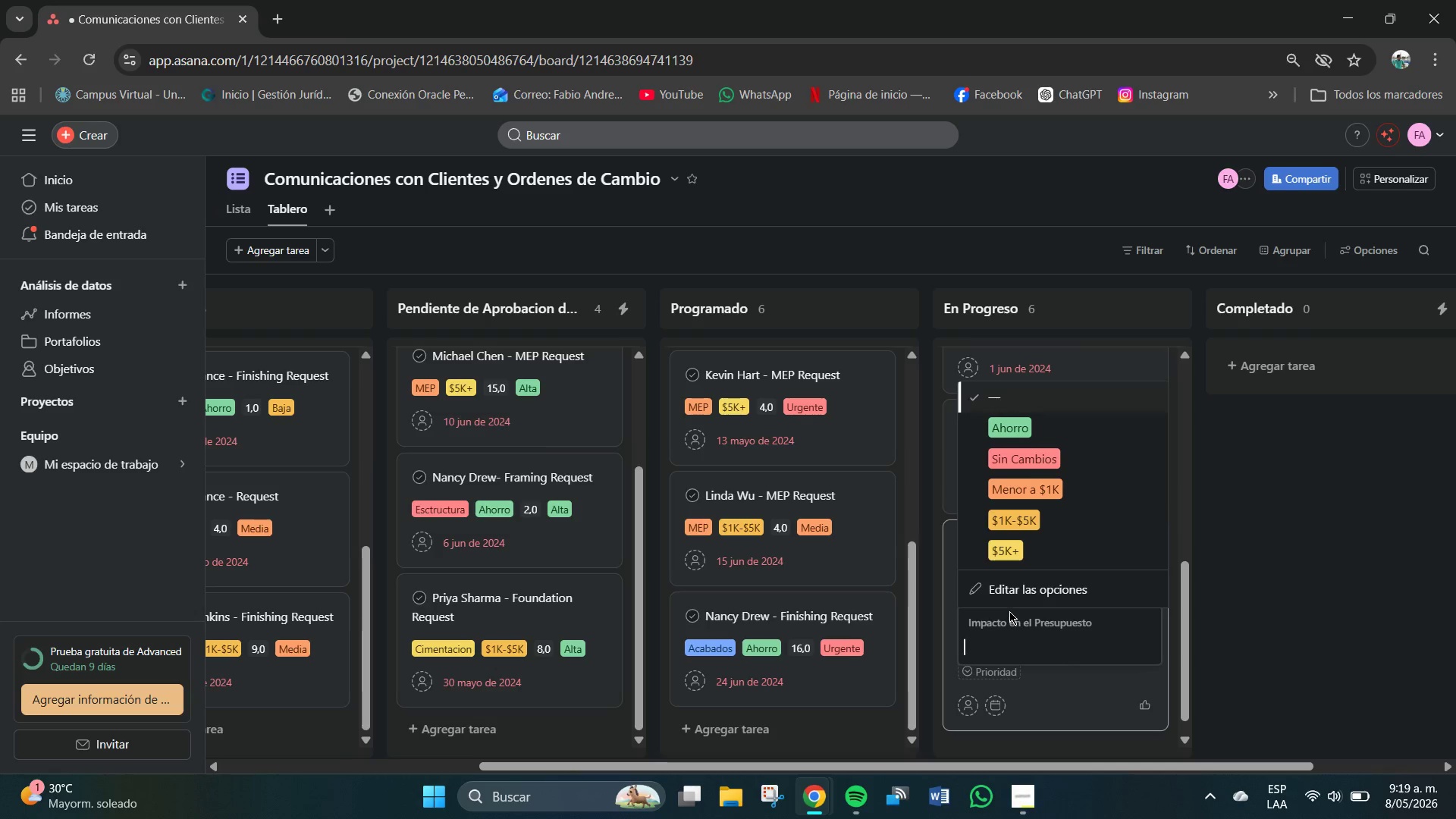 
left_click([1009, 551])
 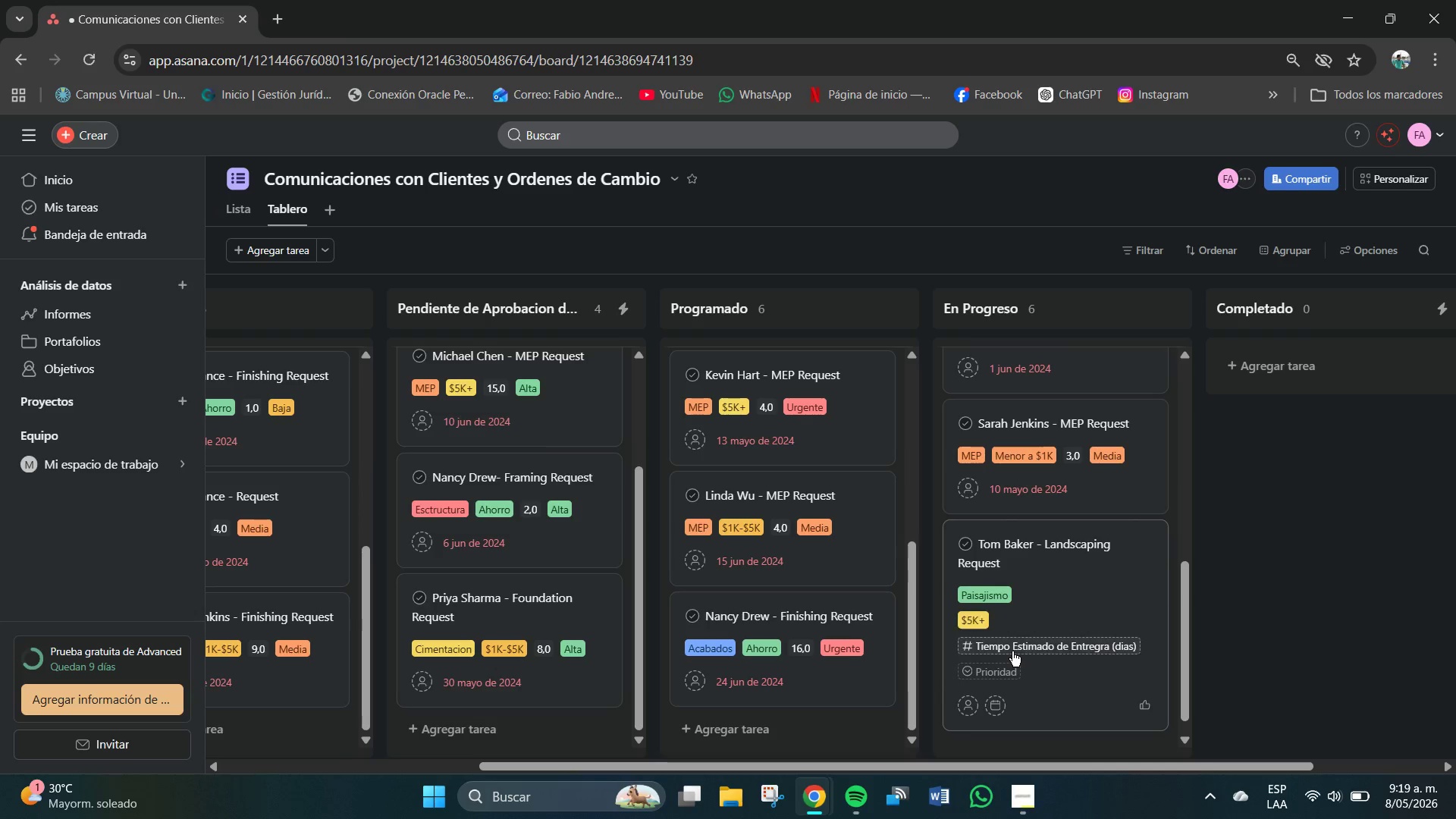 
left_click([1012, 651])
 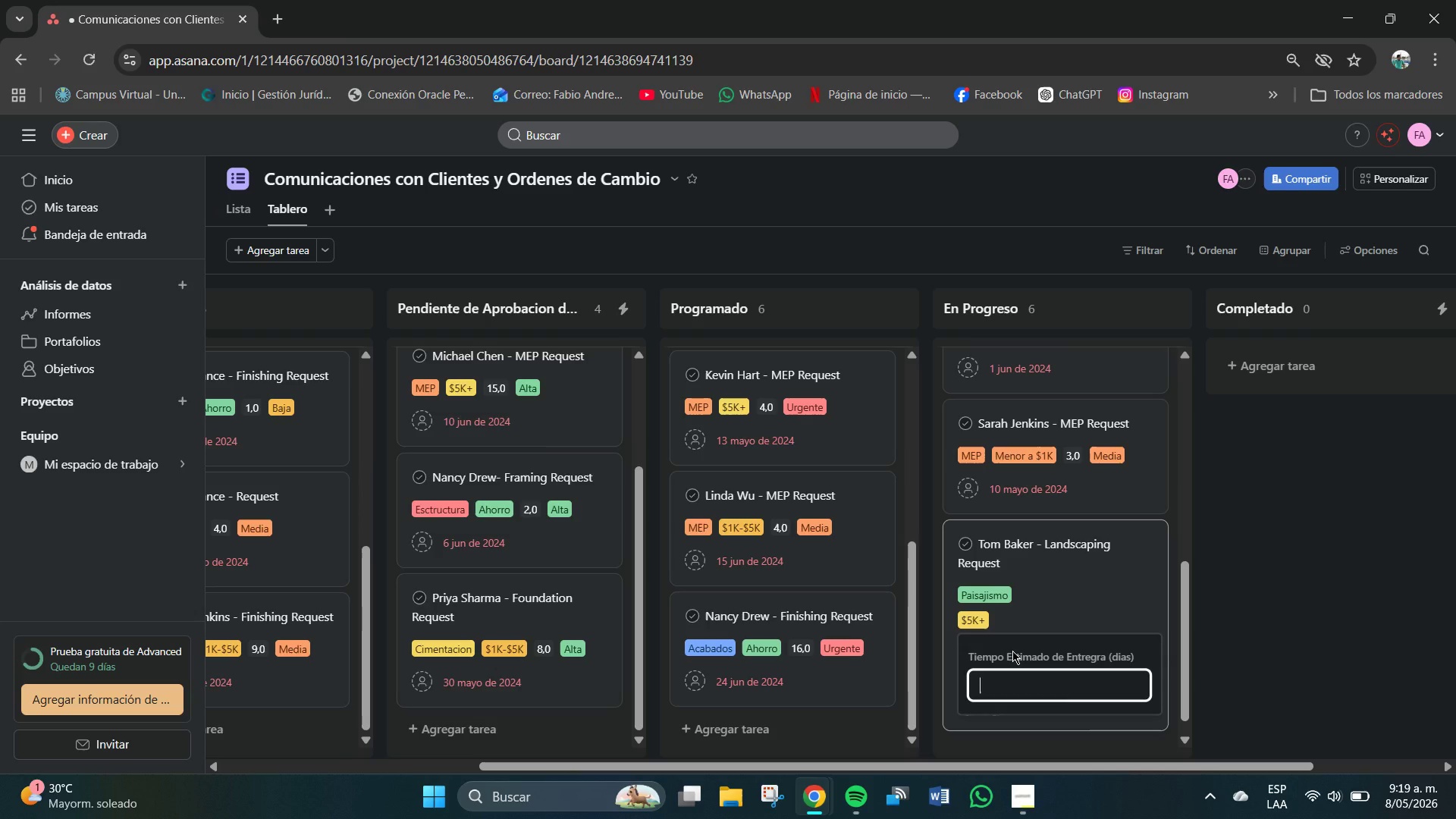 
key(Numpad1)
 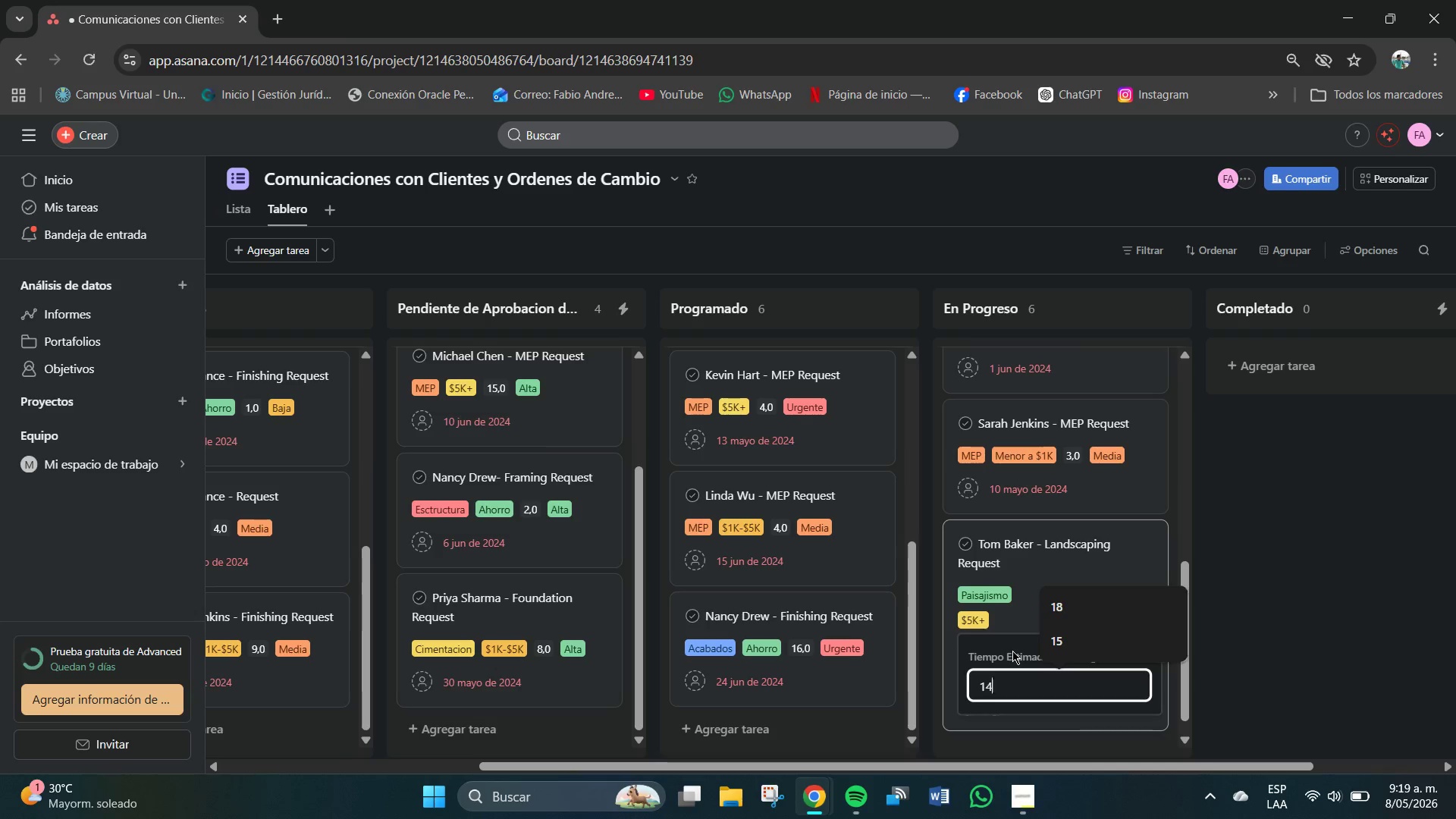 
key(Numpad4)
 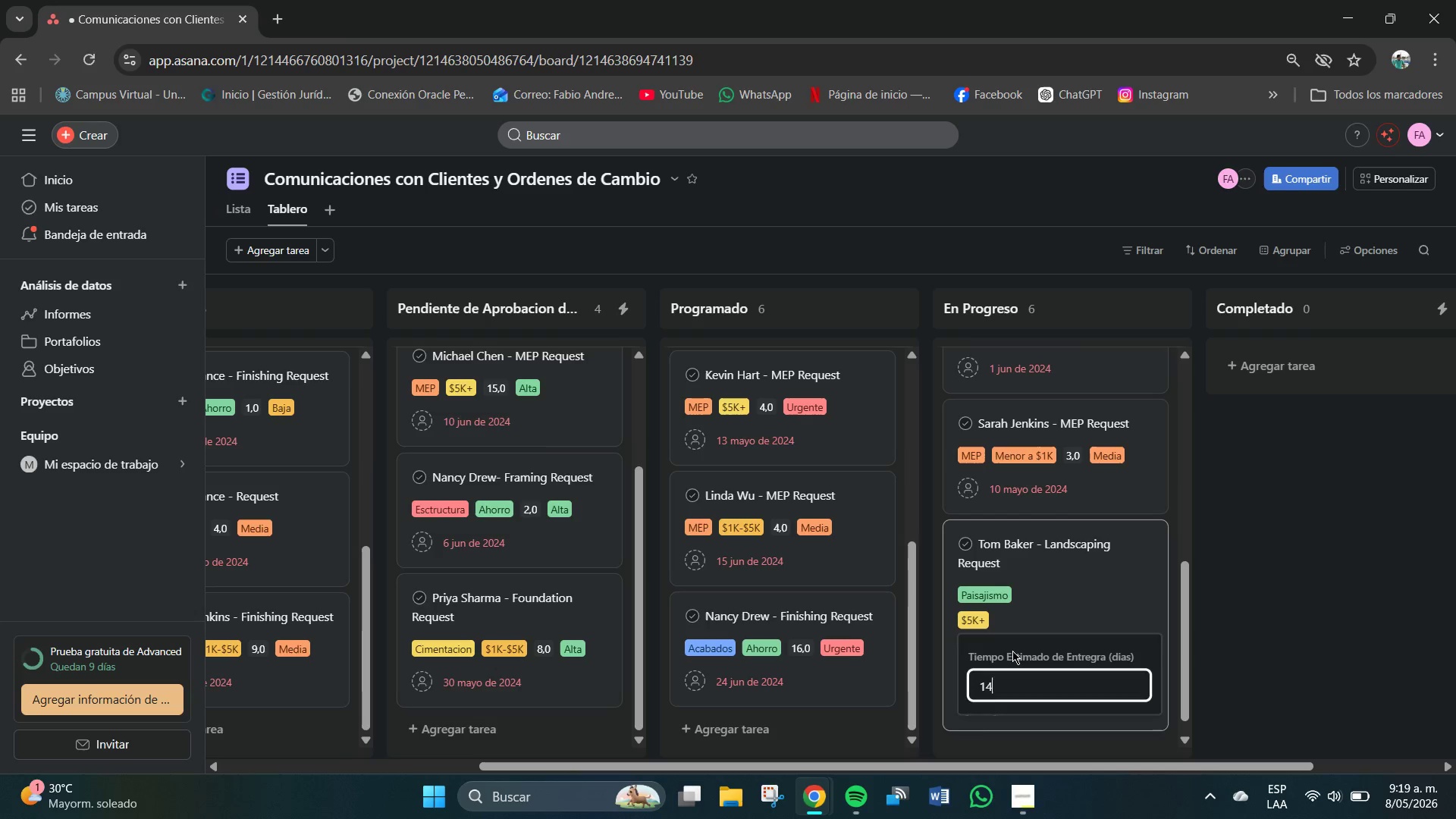 
key(NumpadEnter)
 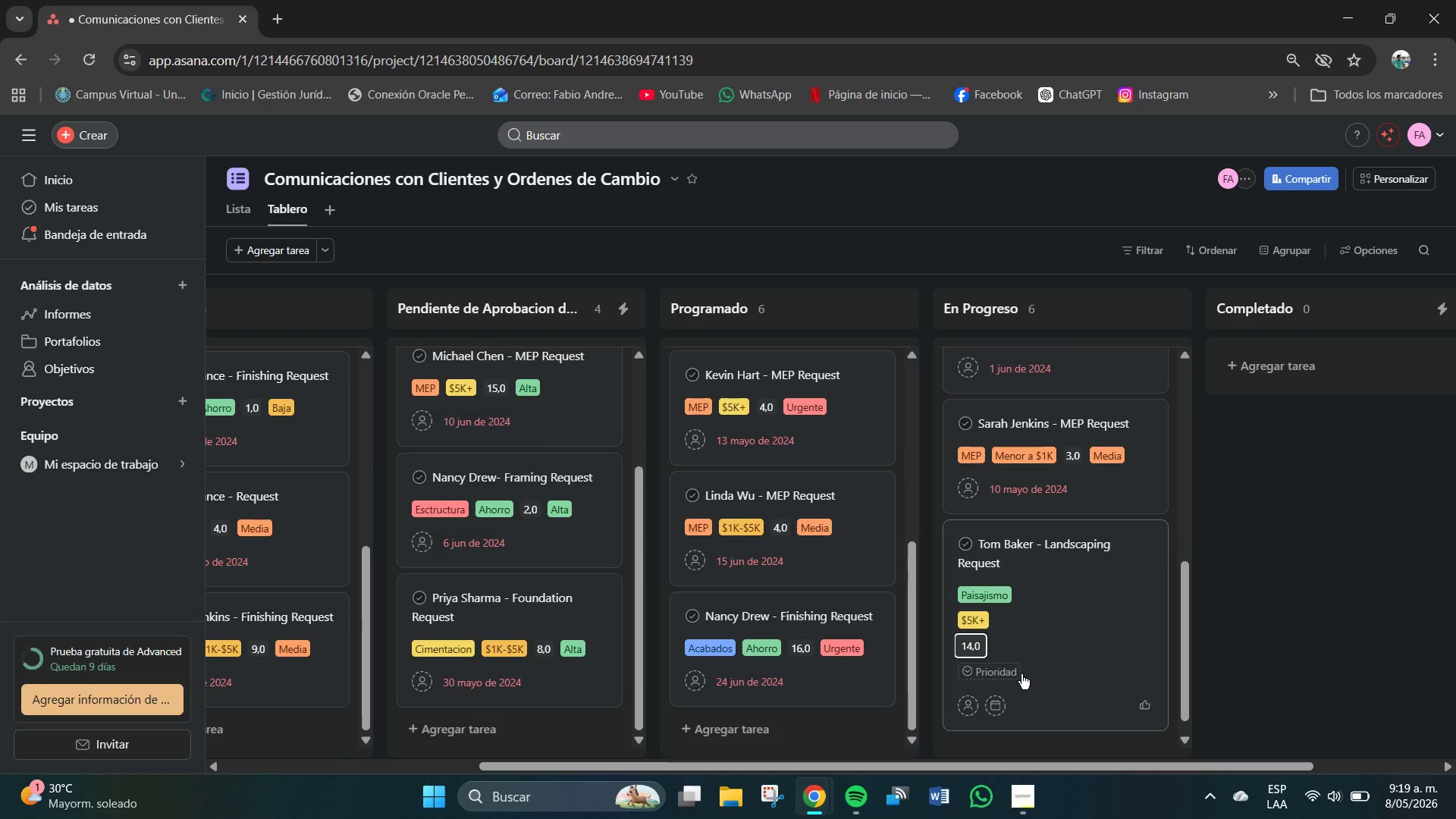 
left_click([1010, 673])
 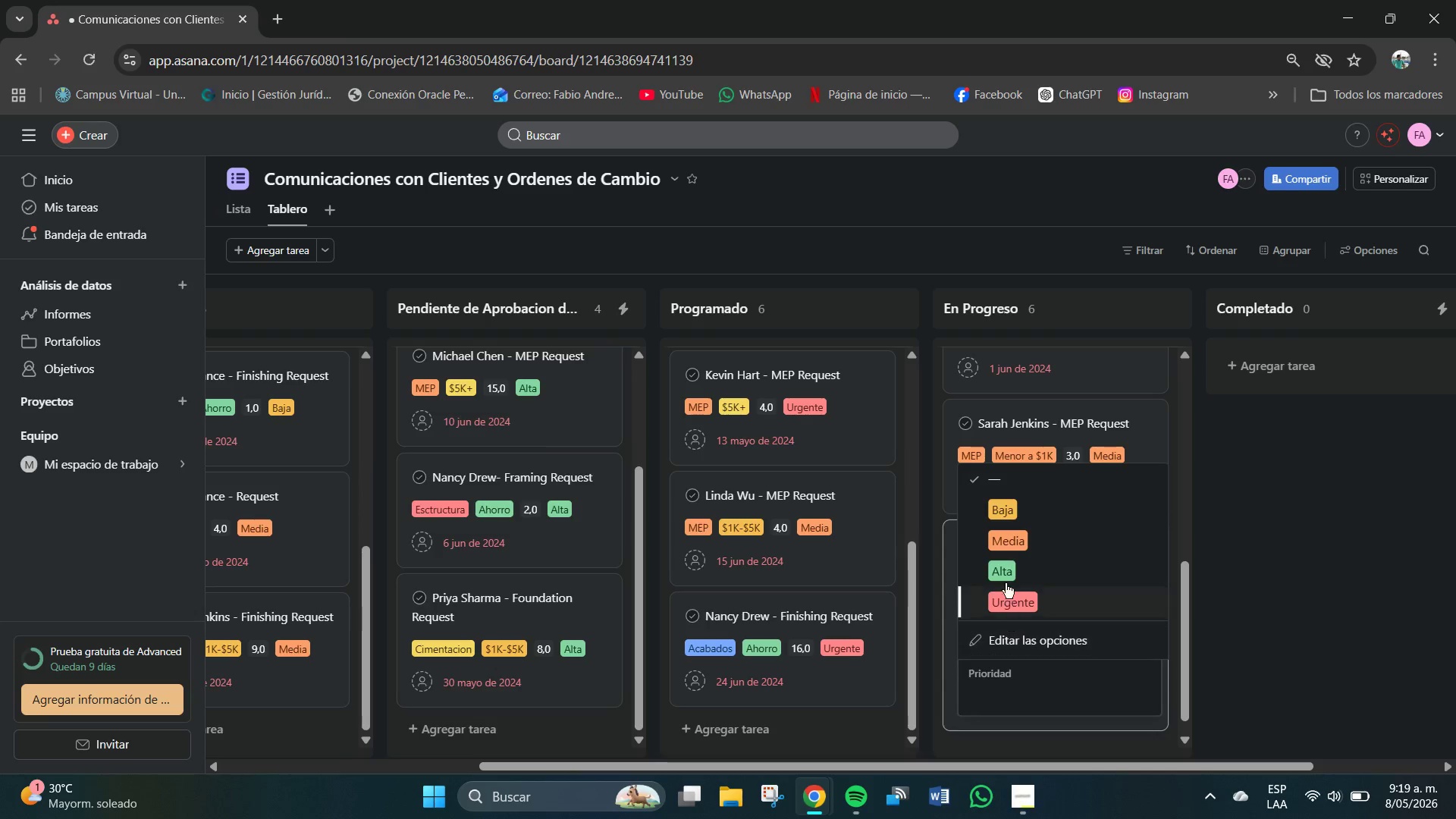 
left_click([1006, 540])
 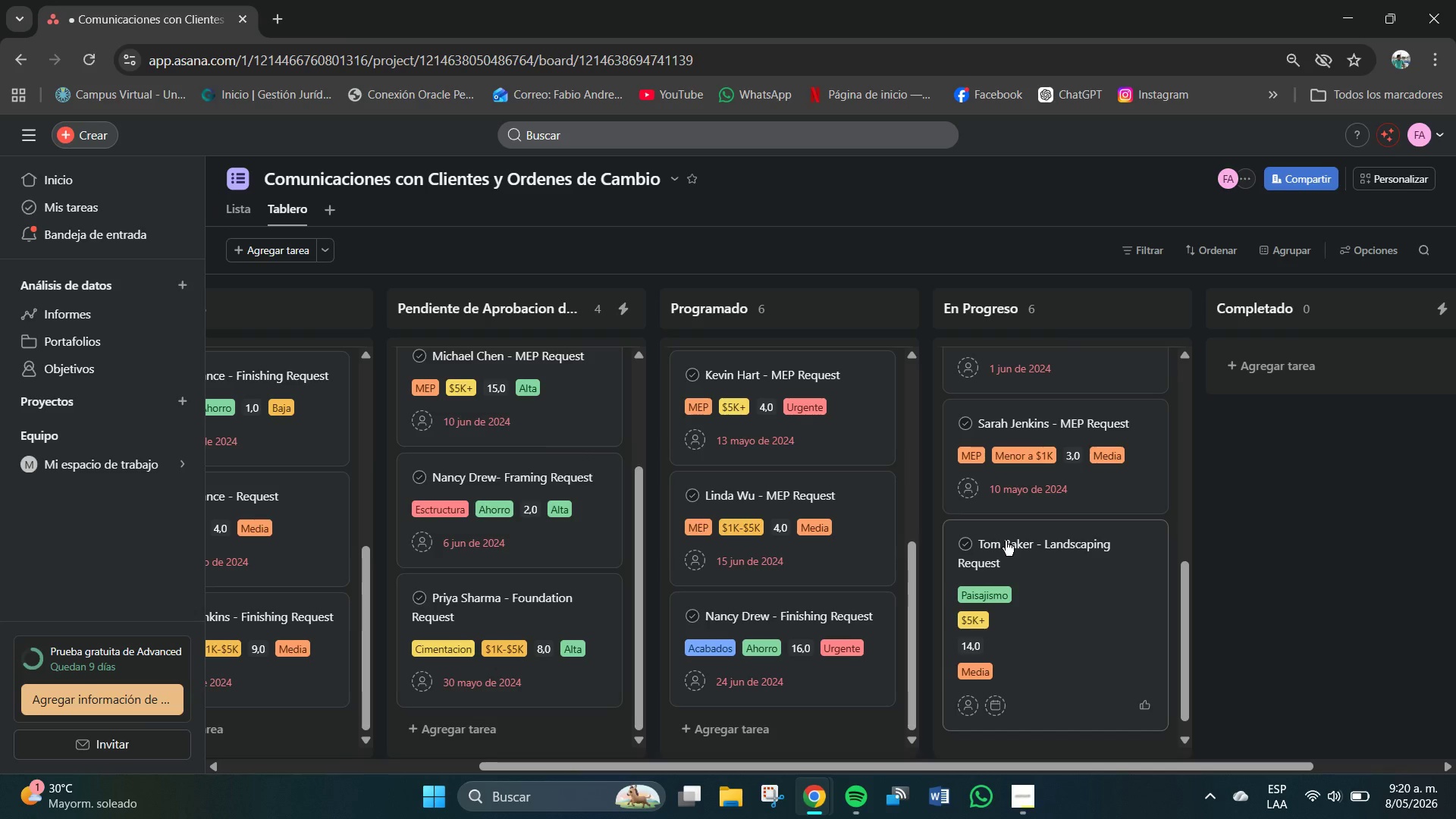 
wait(24.05)
 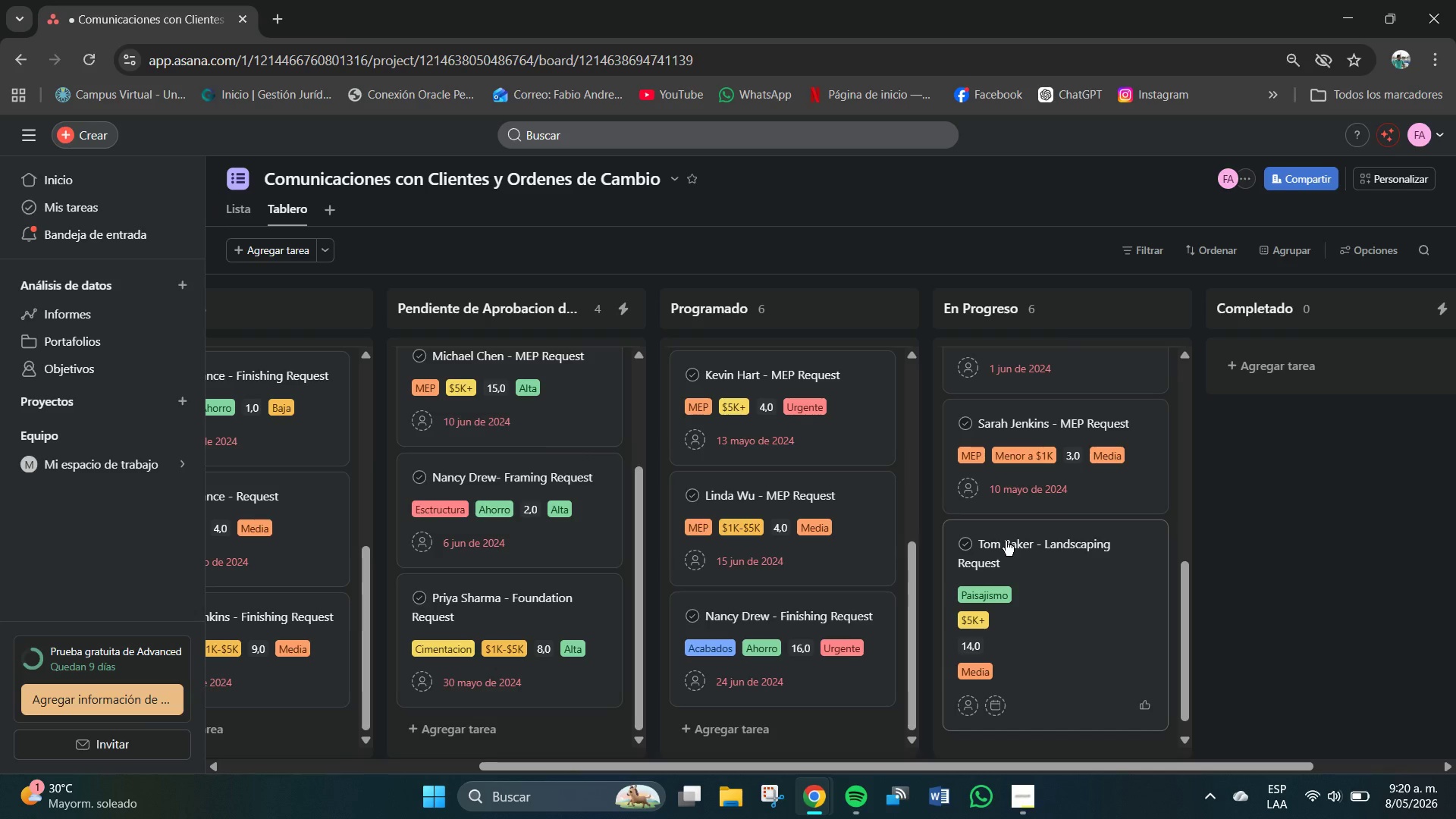 
scroll: coordinate [1025, 576], scroll_direction: down, amount: 2.0
 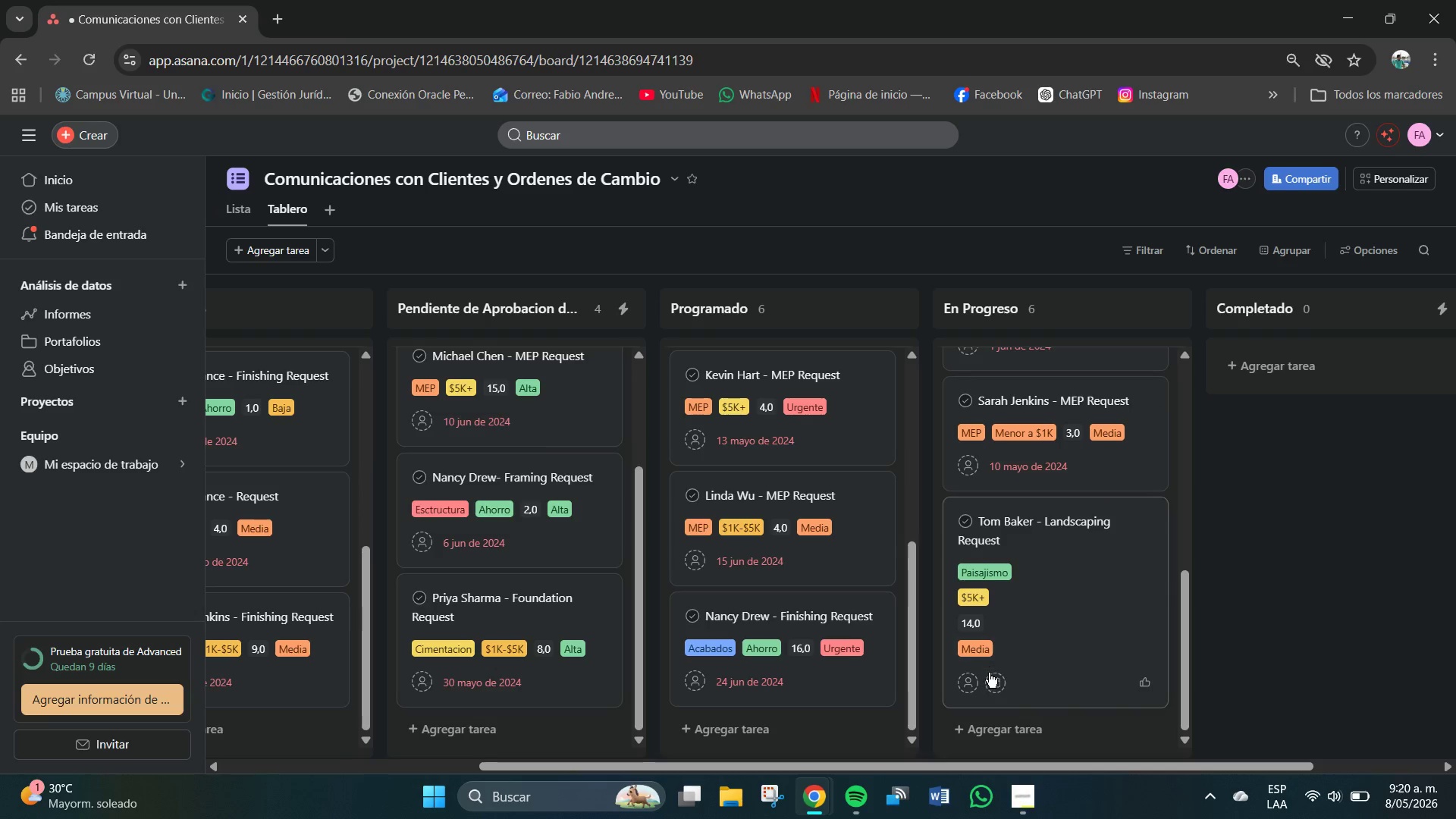 
left_click([995, 682])
 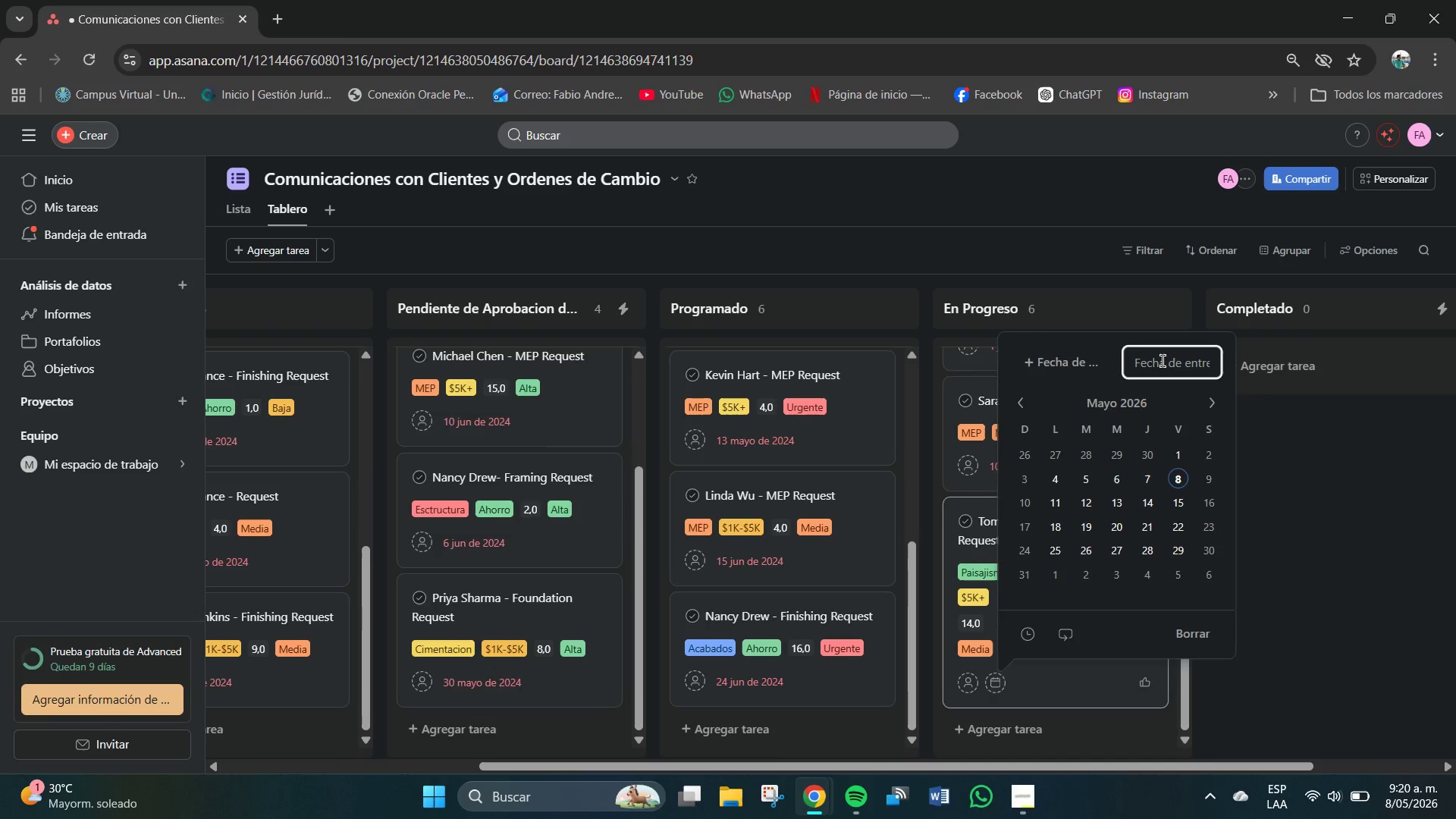 
left_click([1163, 361])
 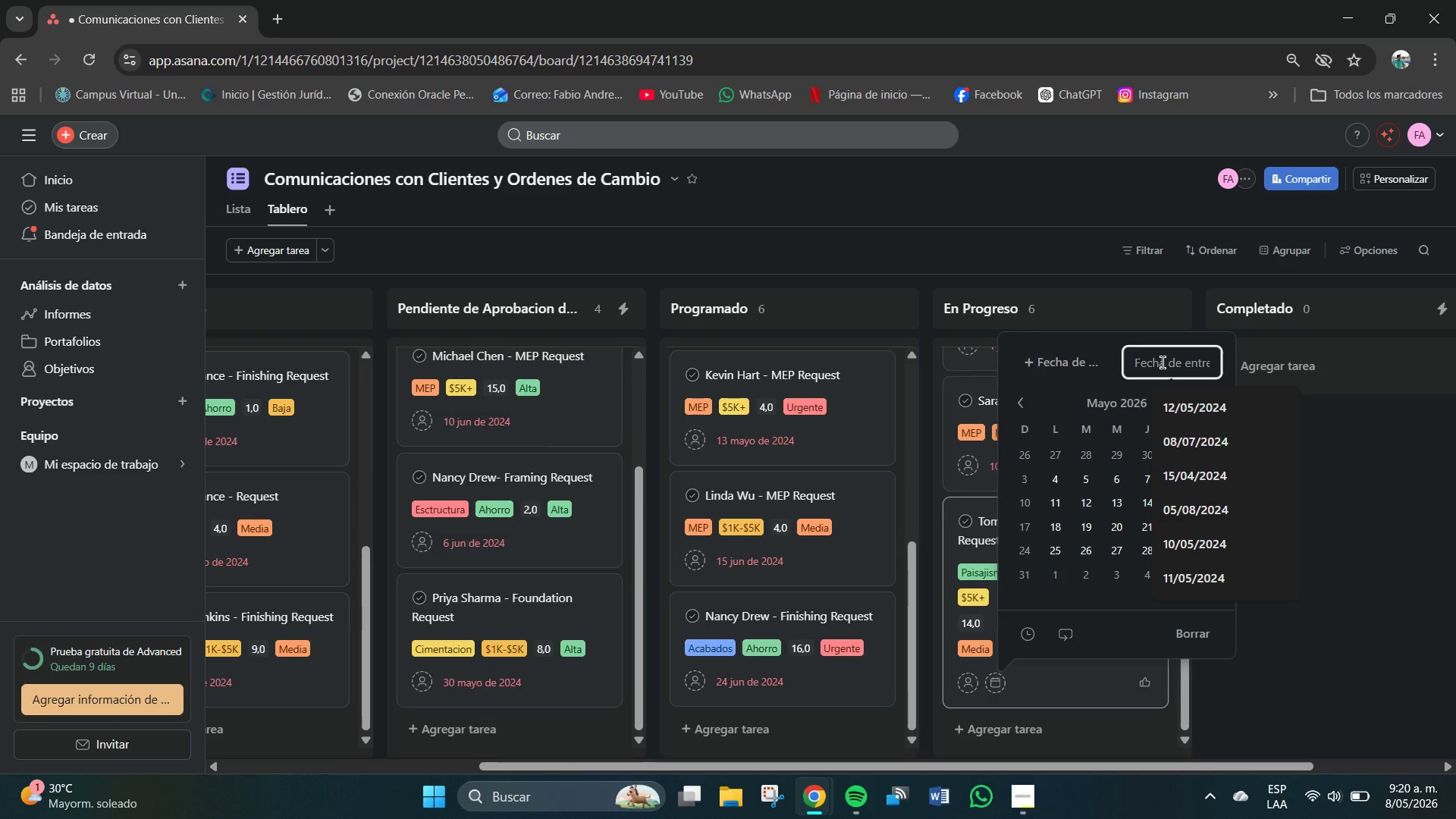 
key(Numpad2)
 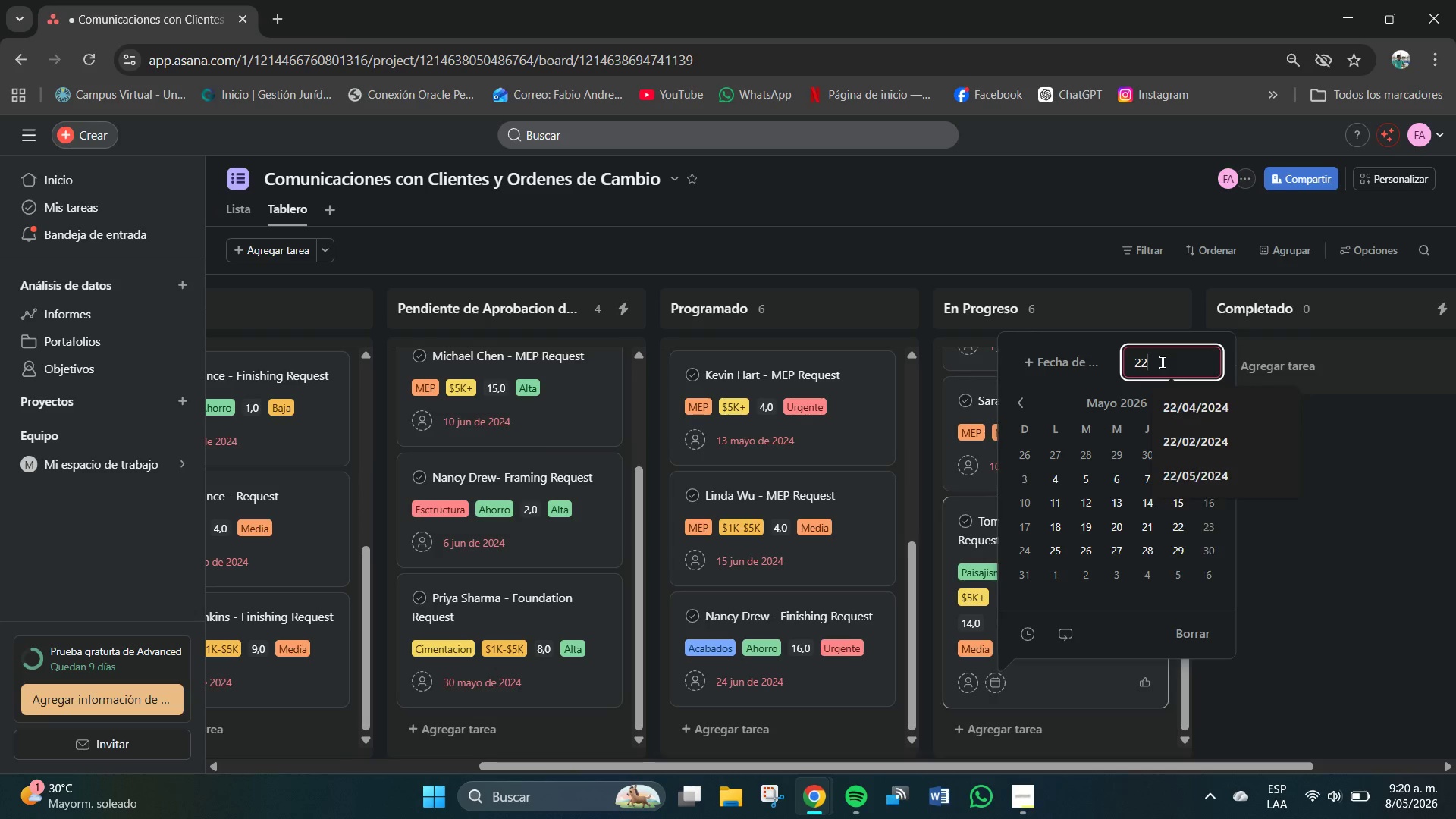 
key(Numpad2)
 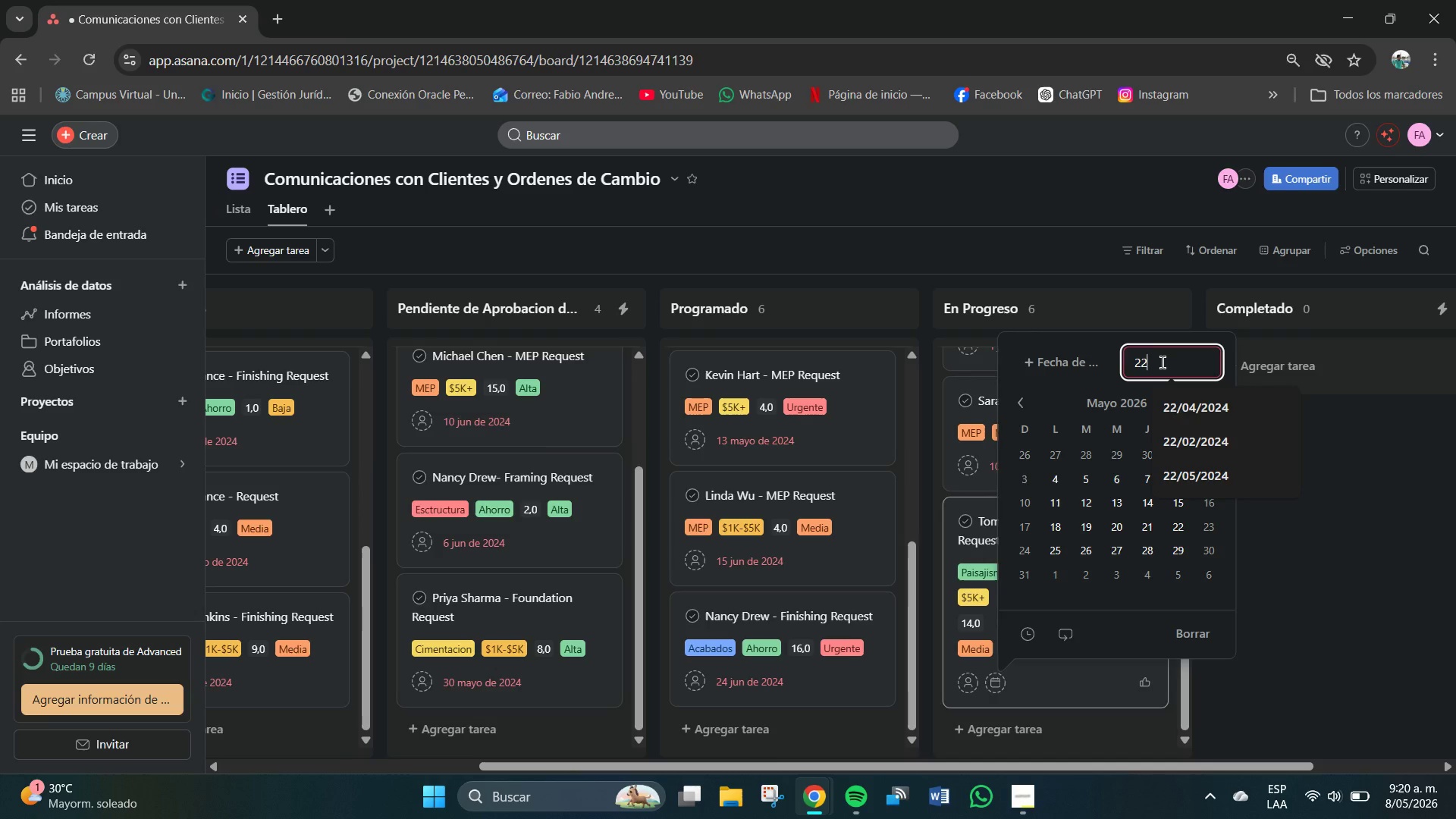 
key(Shift+7)
 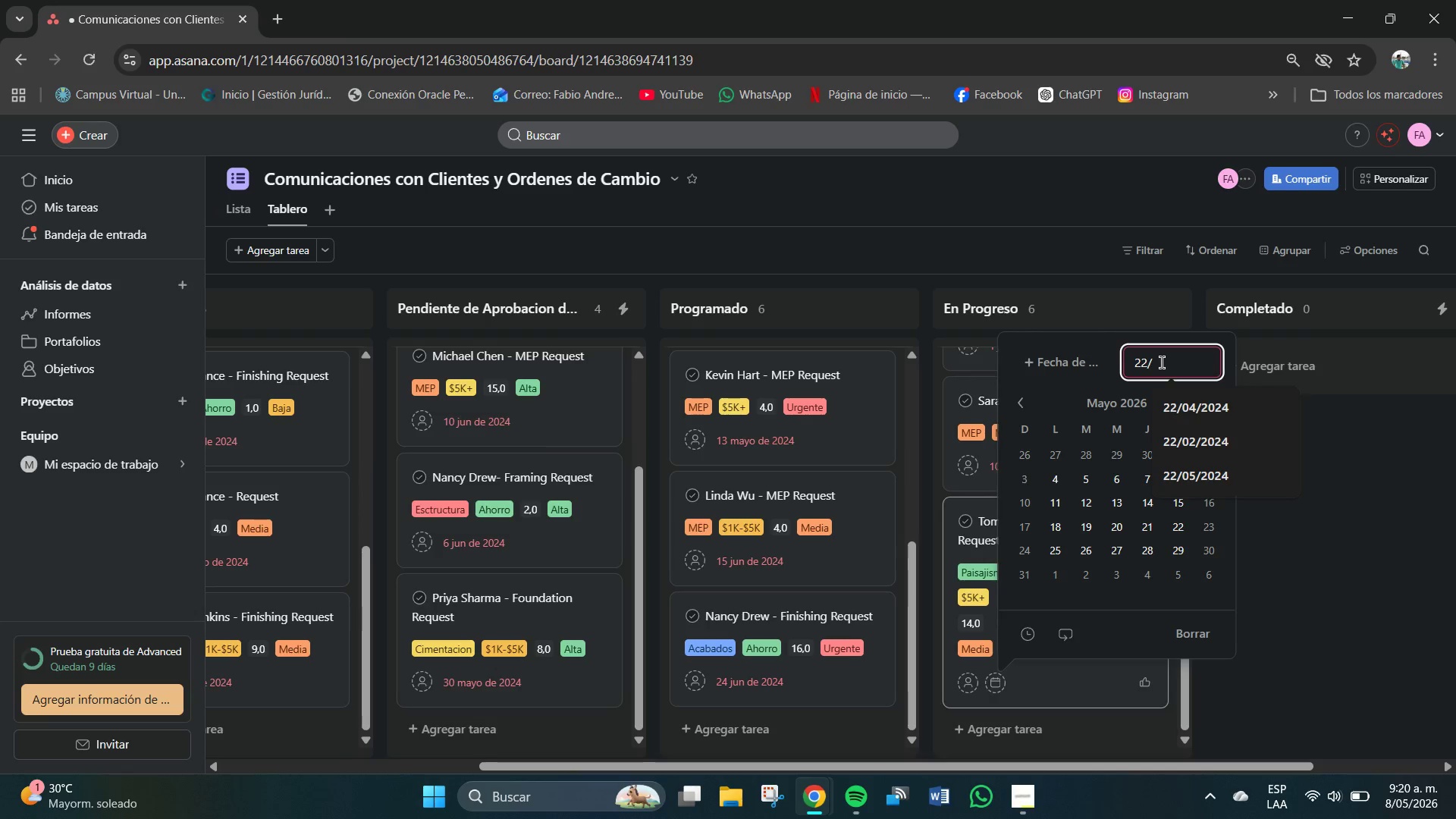 
key(Numpad0)
 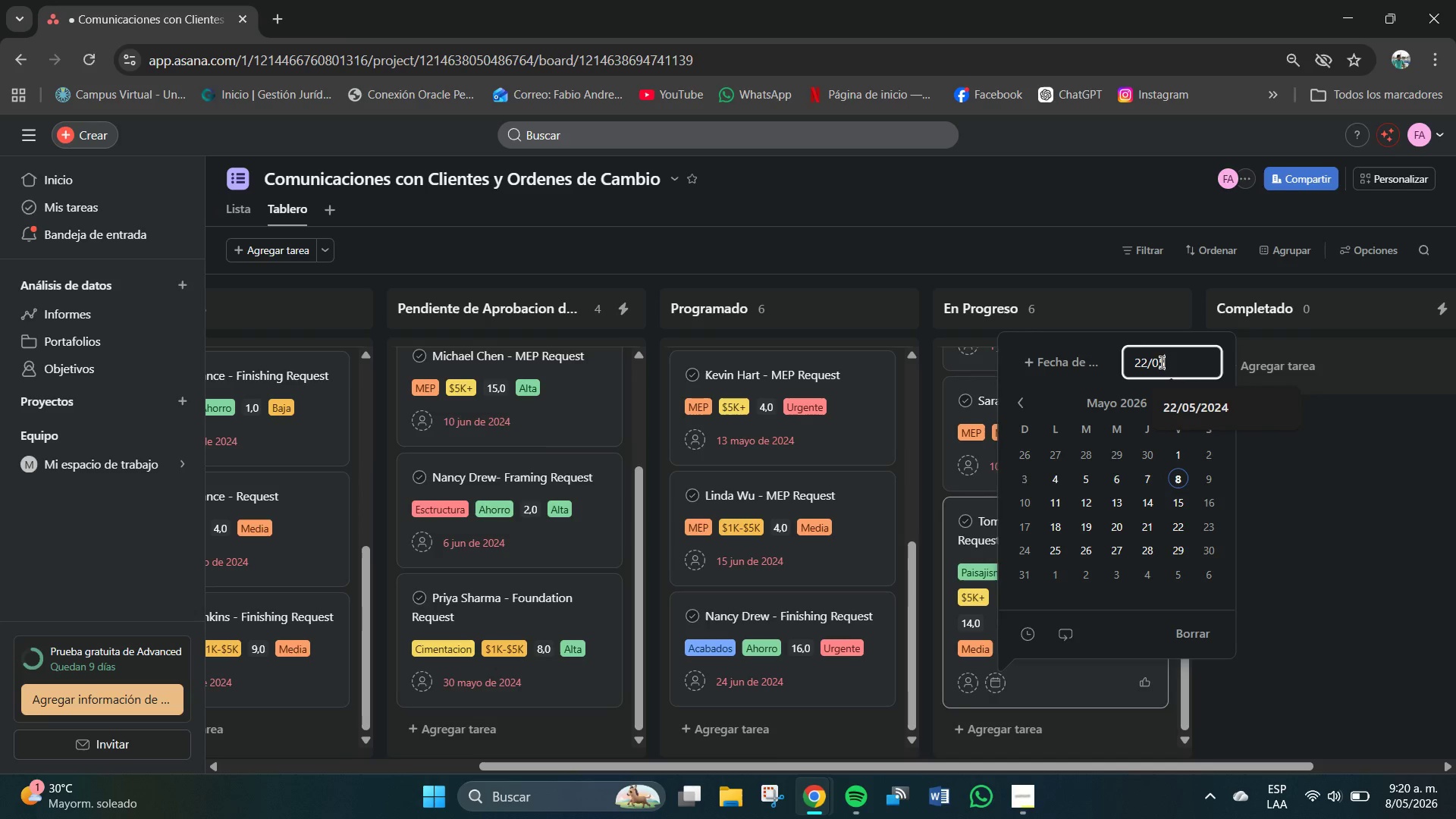 
key(Numpad5)
 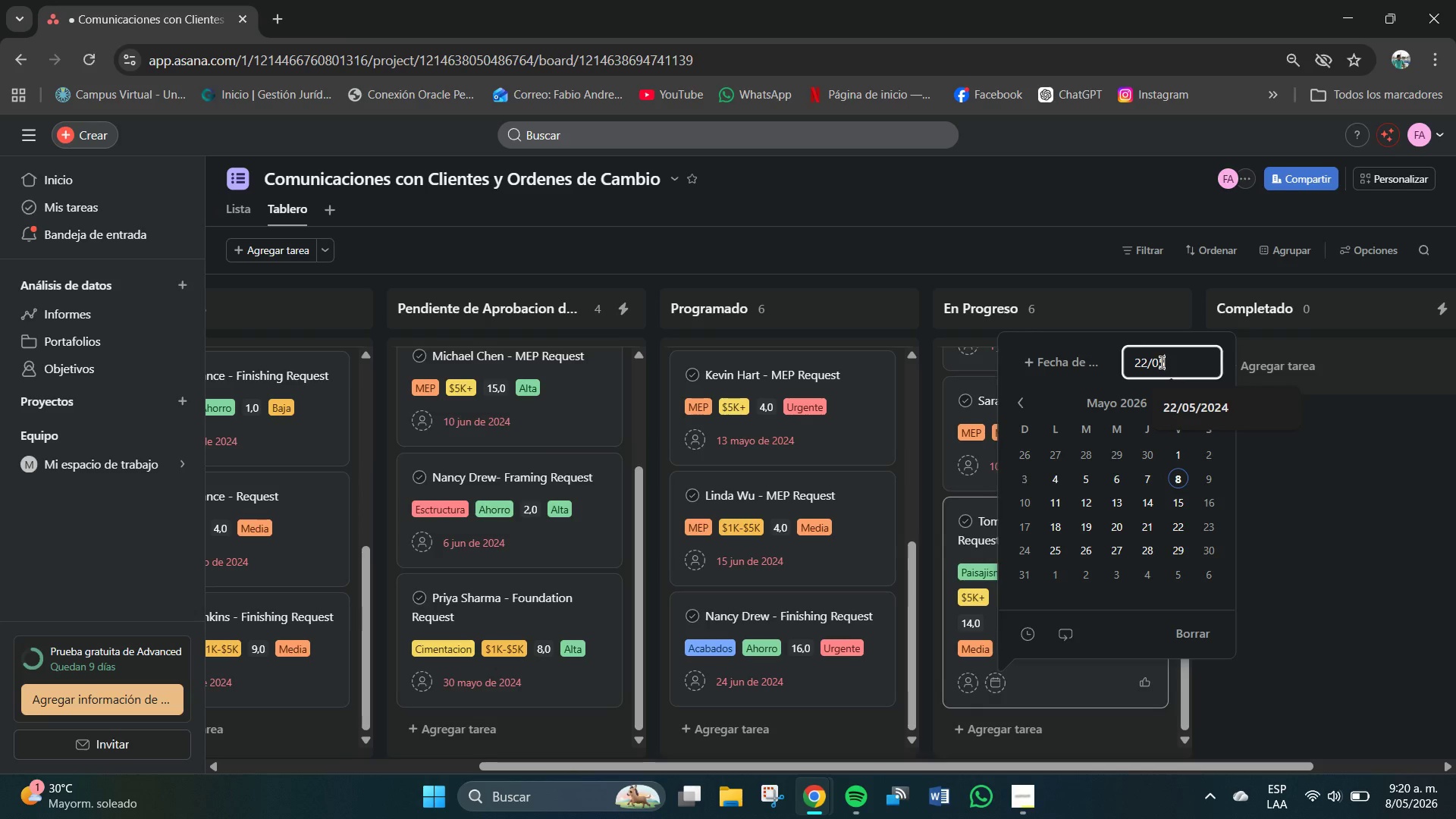 
key(Shift+7)
 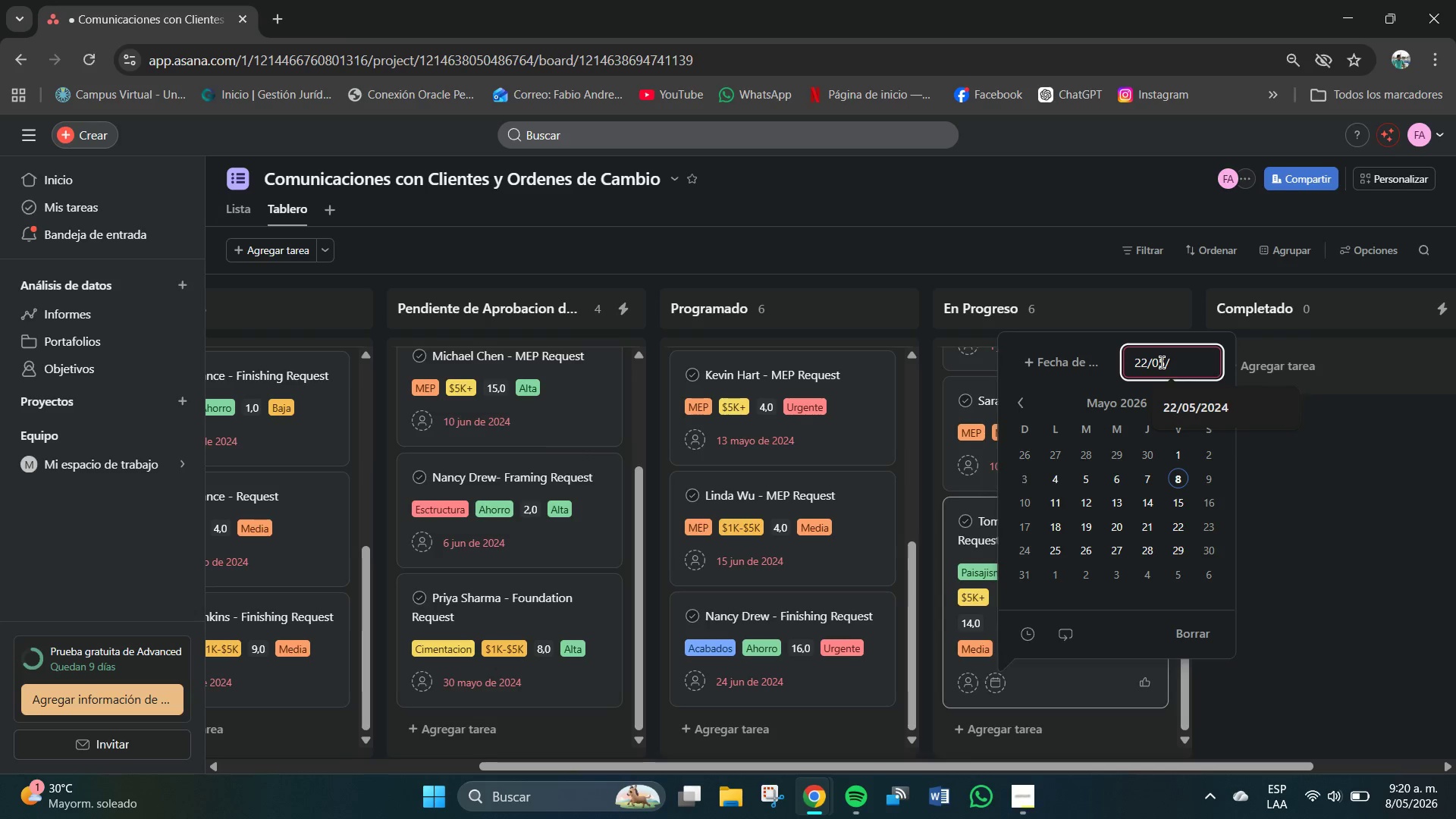 
key(Numpad2)
 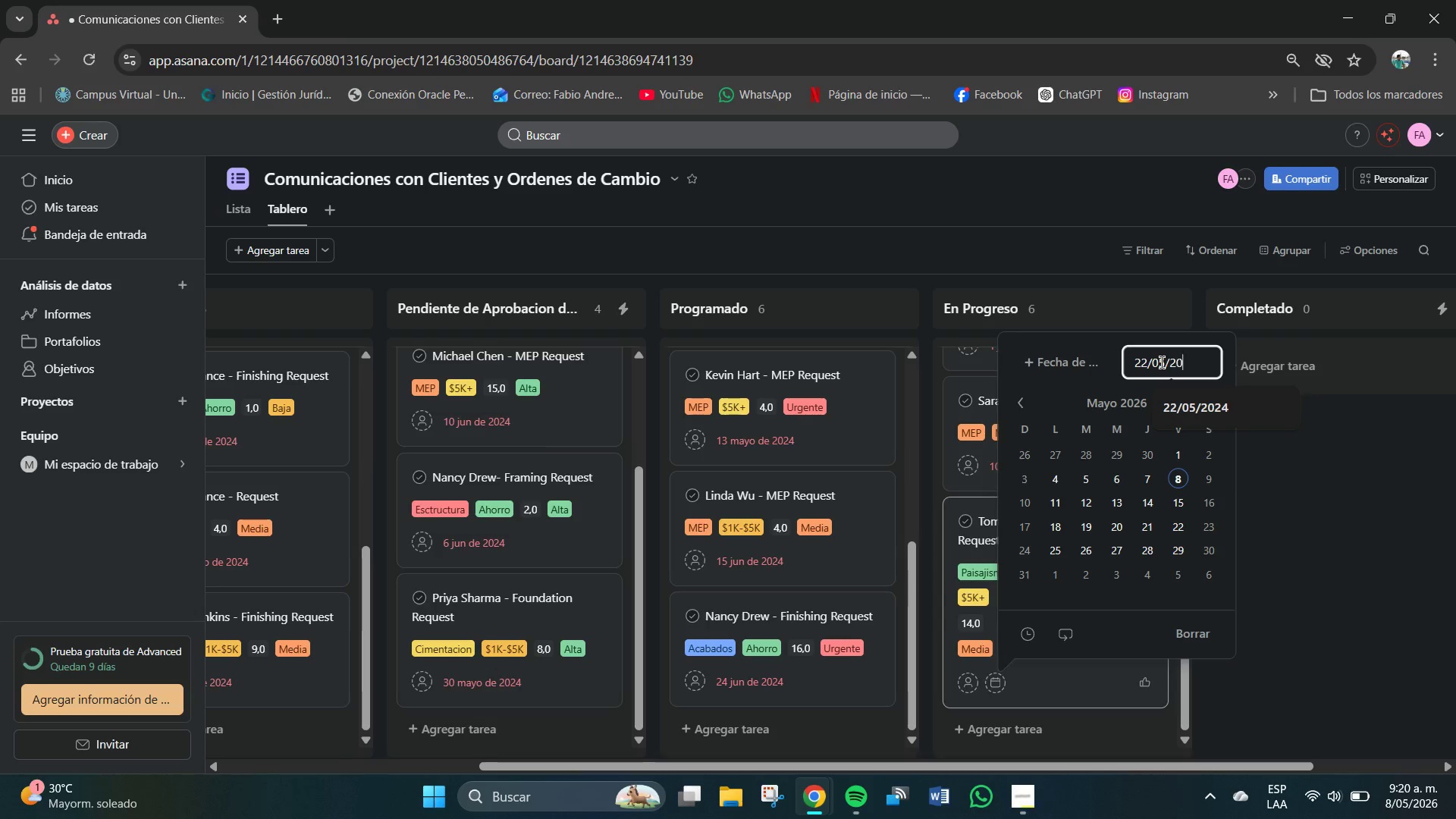 
key(Numpad0)
 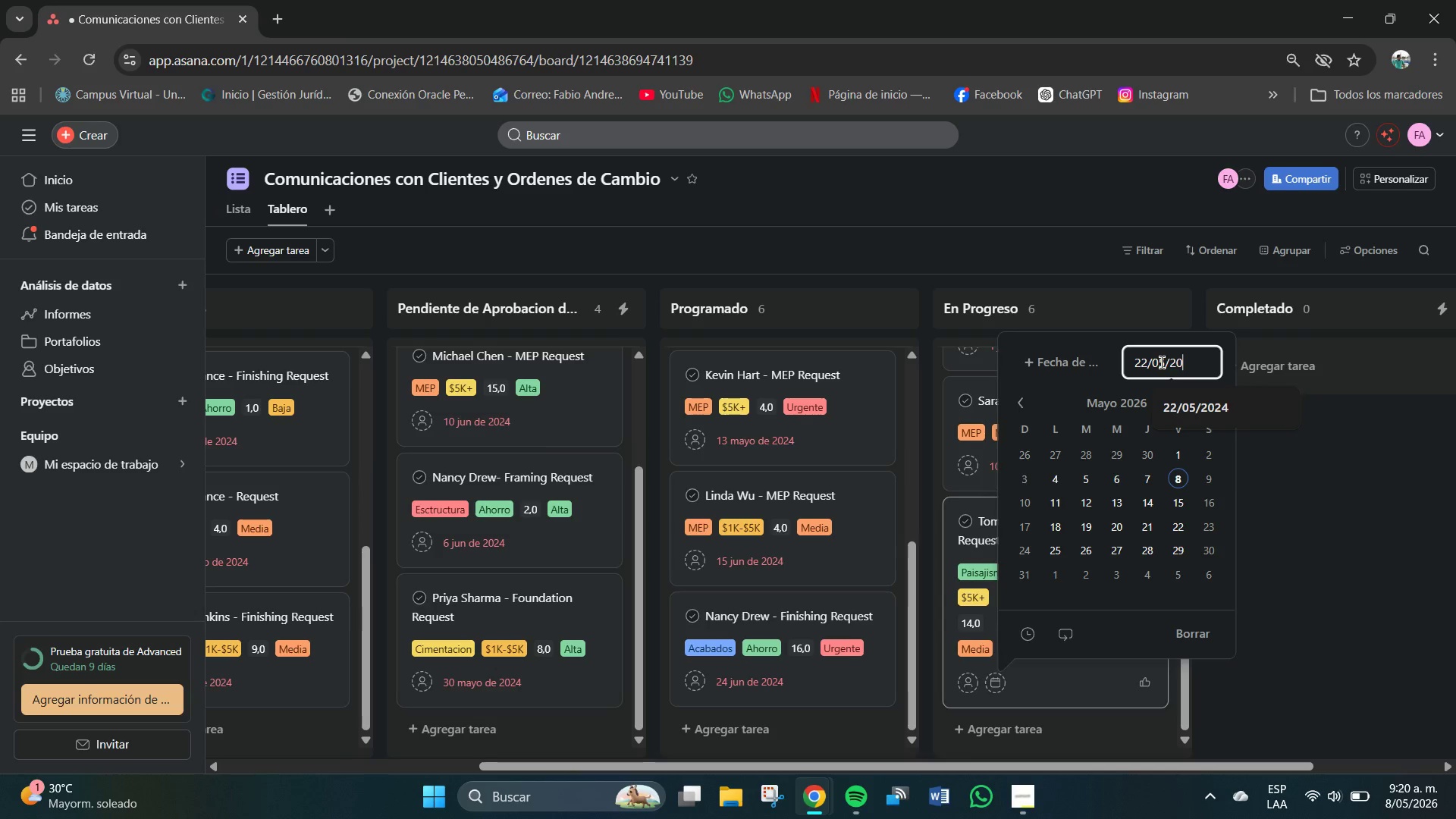 
key(Numpad2)
 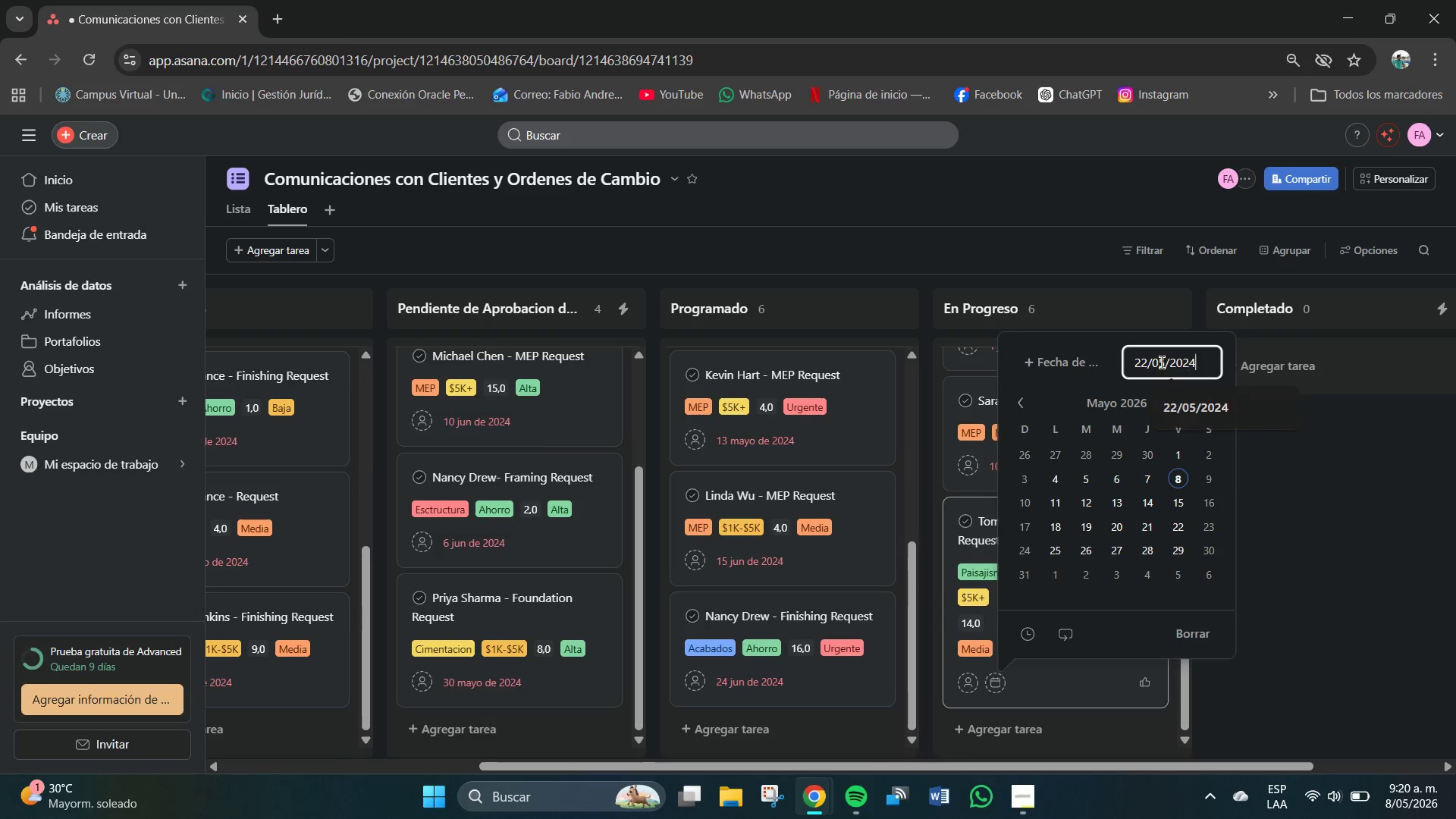 
key(Numpad4)
 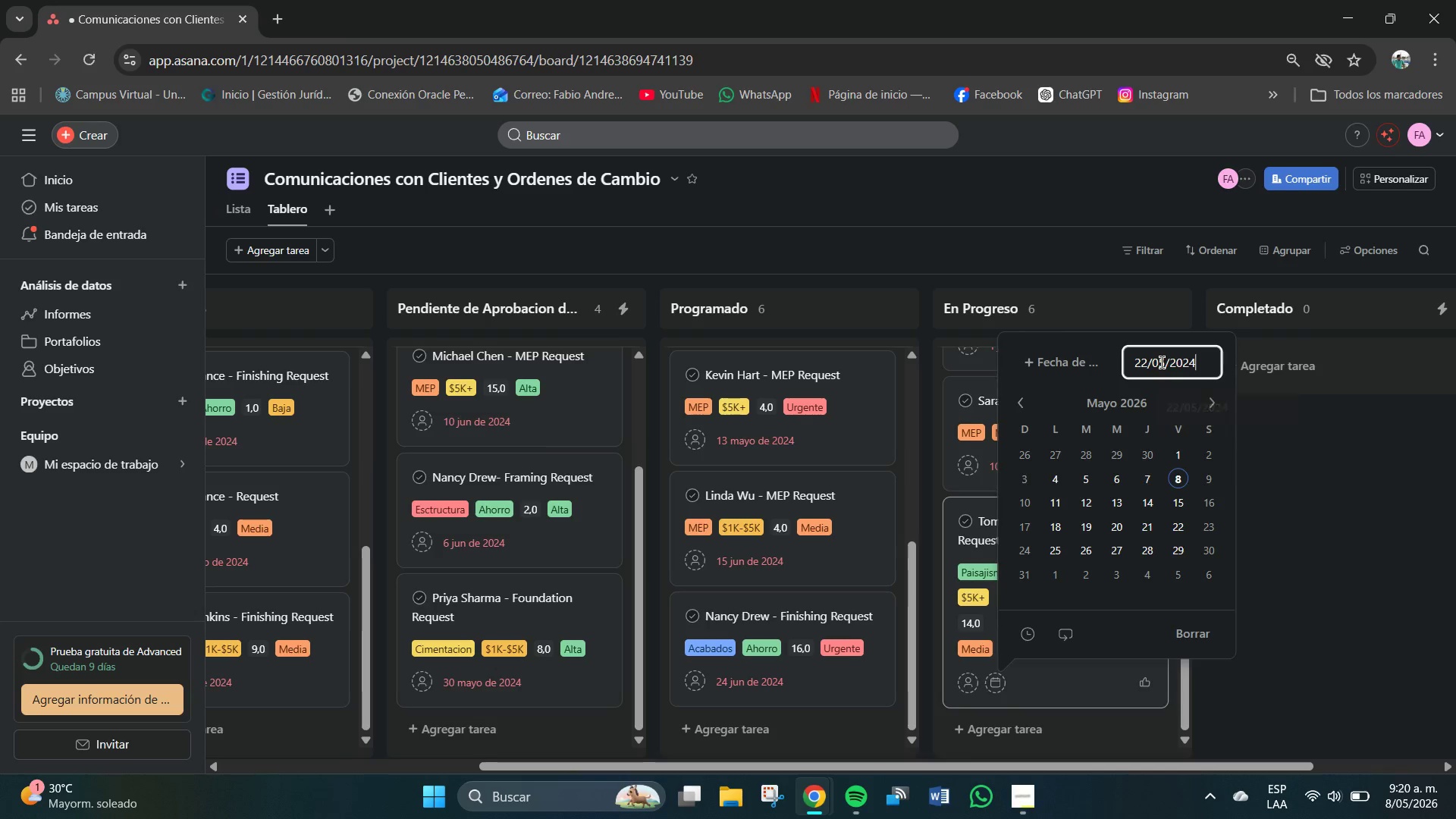 
key(NumpadEnter)
 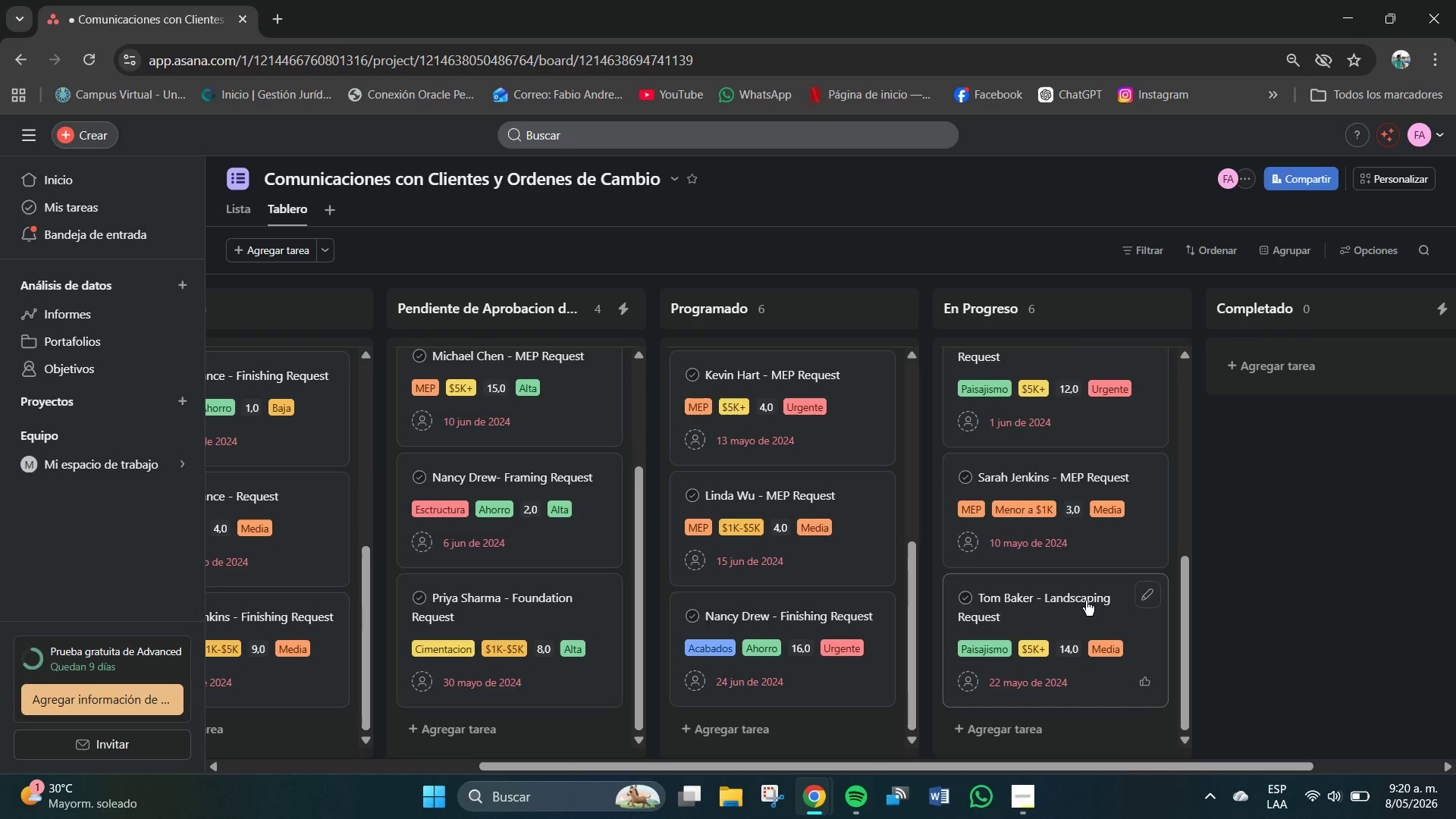 
wait(10.06)
 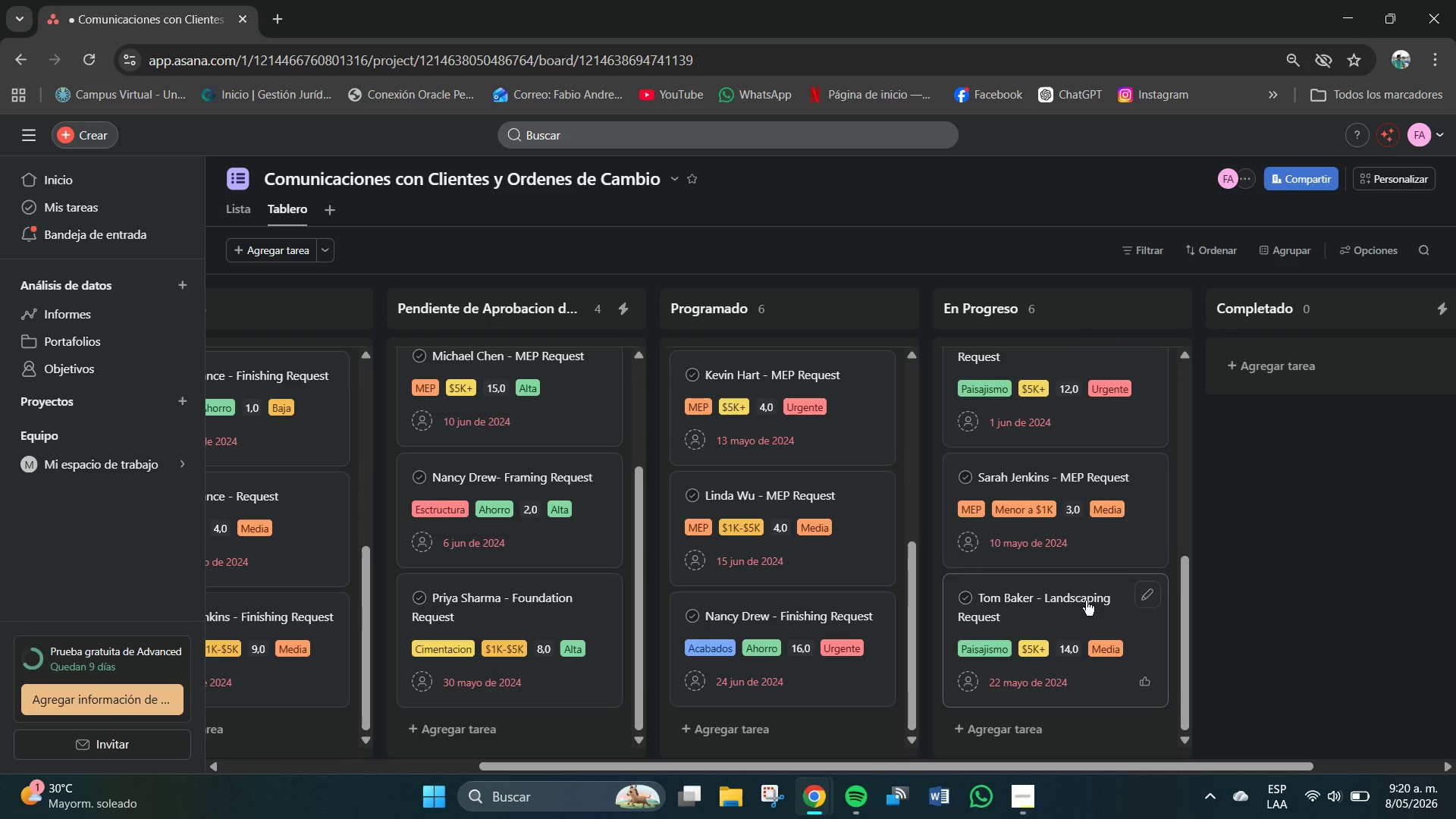 
left_click_drag(start_coordinate=[1074, 767], to_coordinate=[1205, 755])
 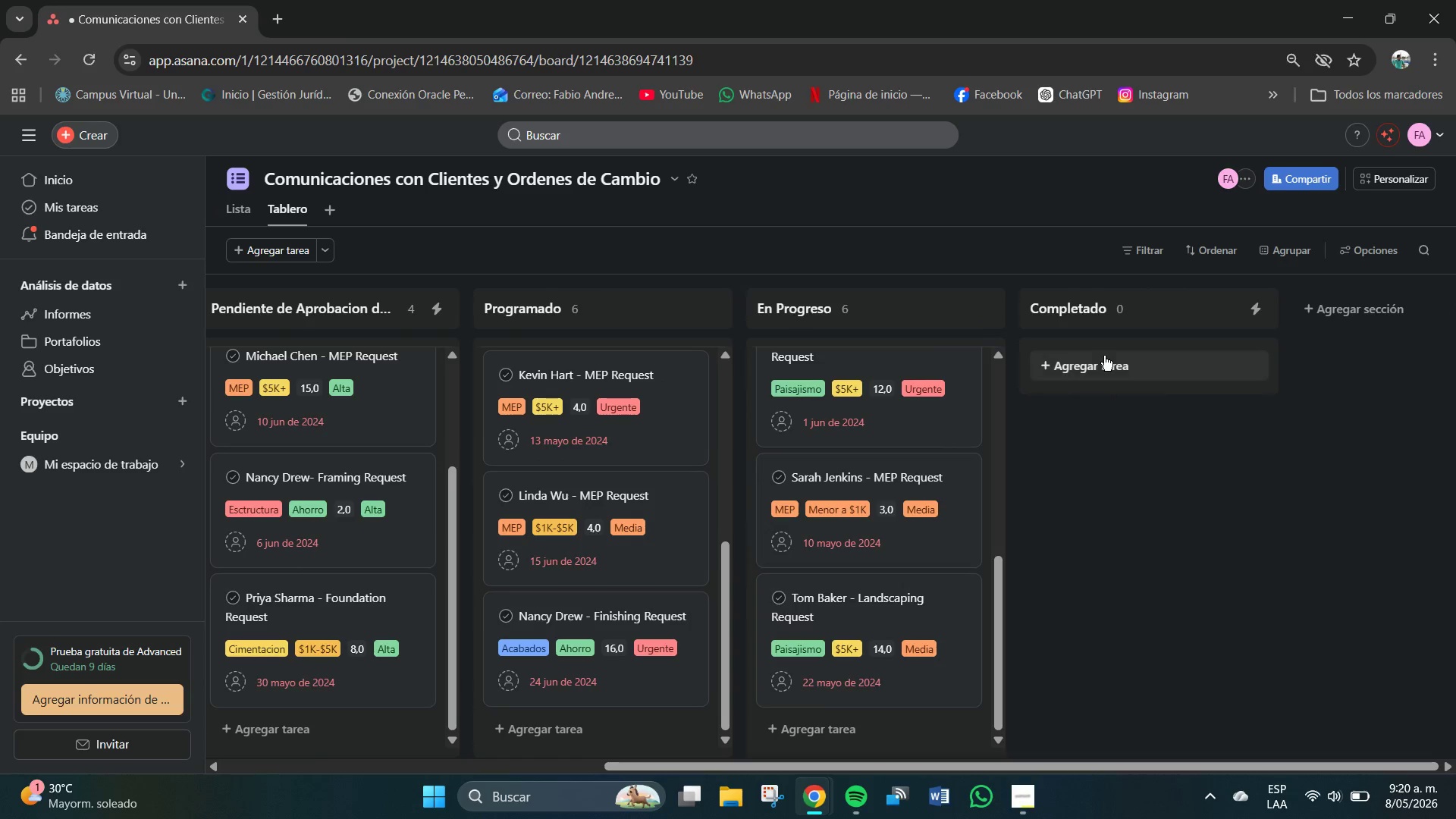 
double_click([1101, 359])
 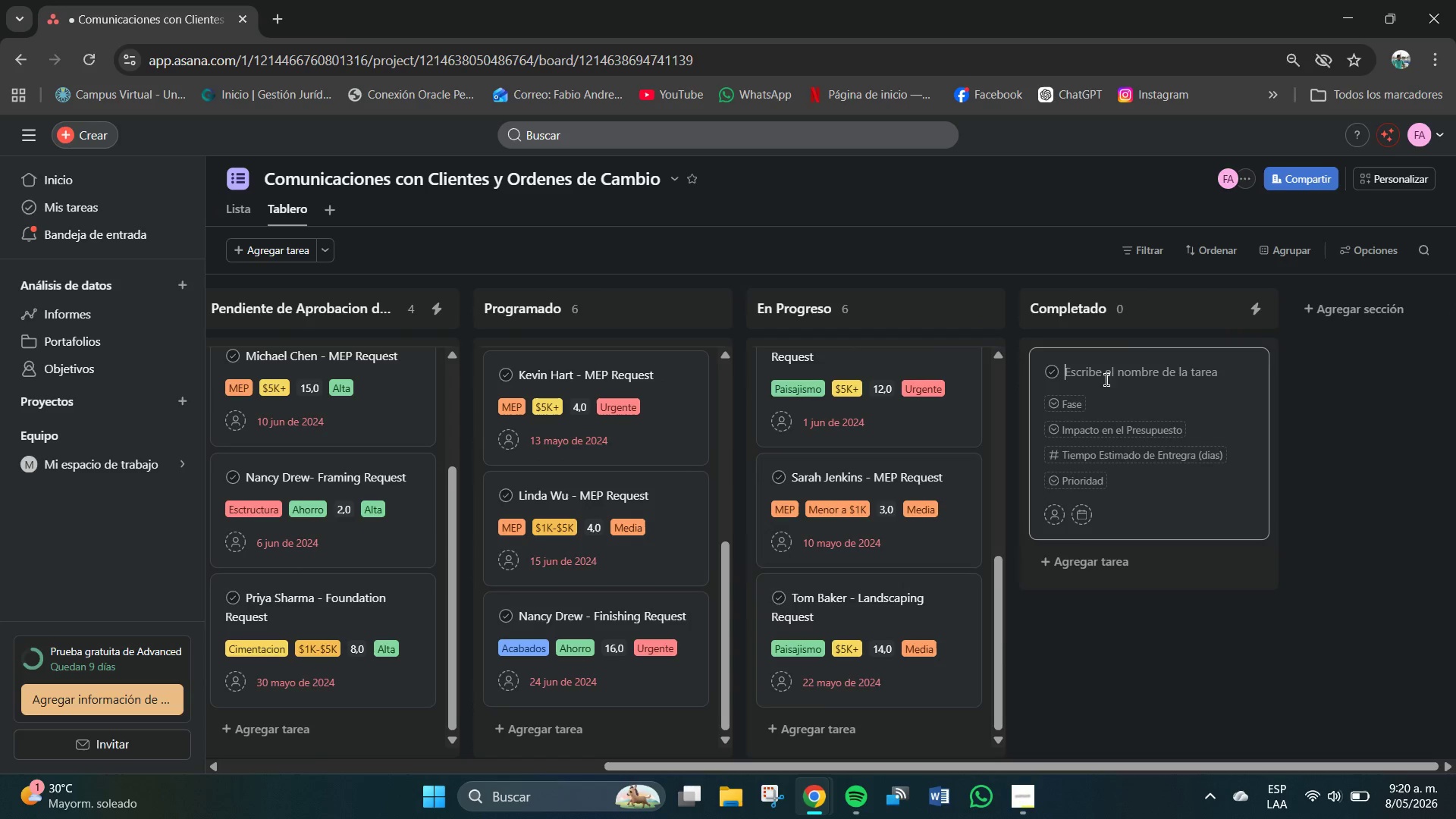 
left_click([1106, 380])
 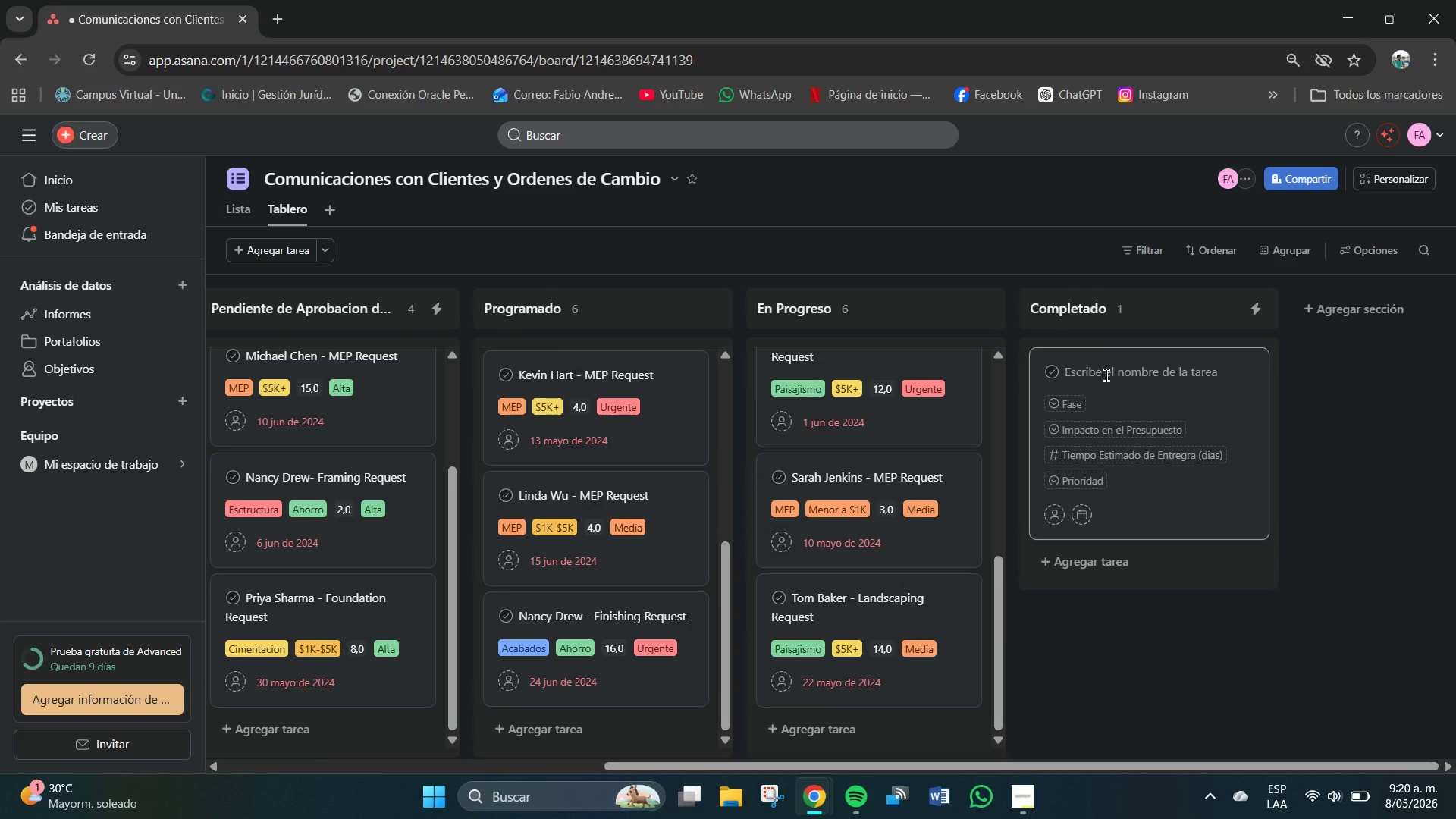 
type(Kevin Hart )
 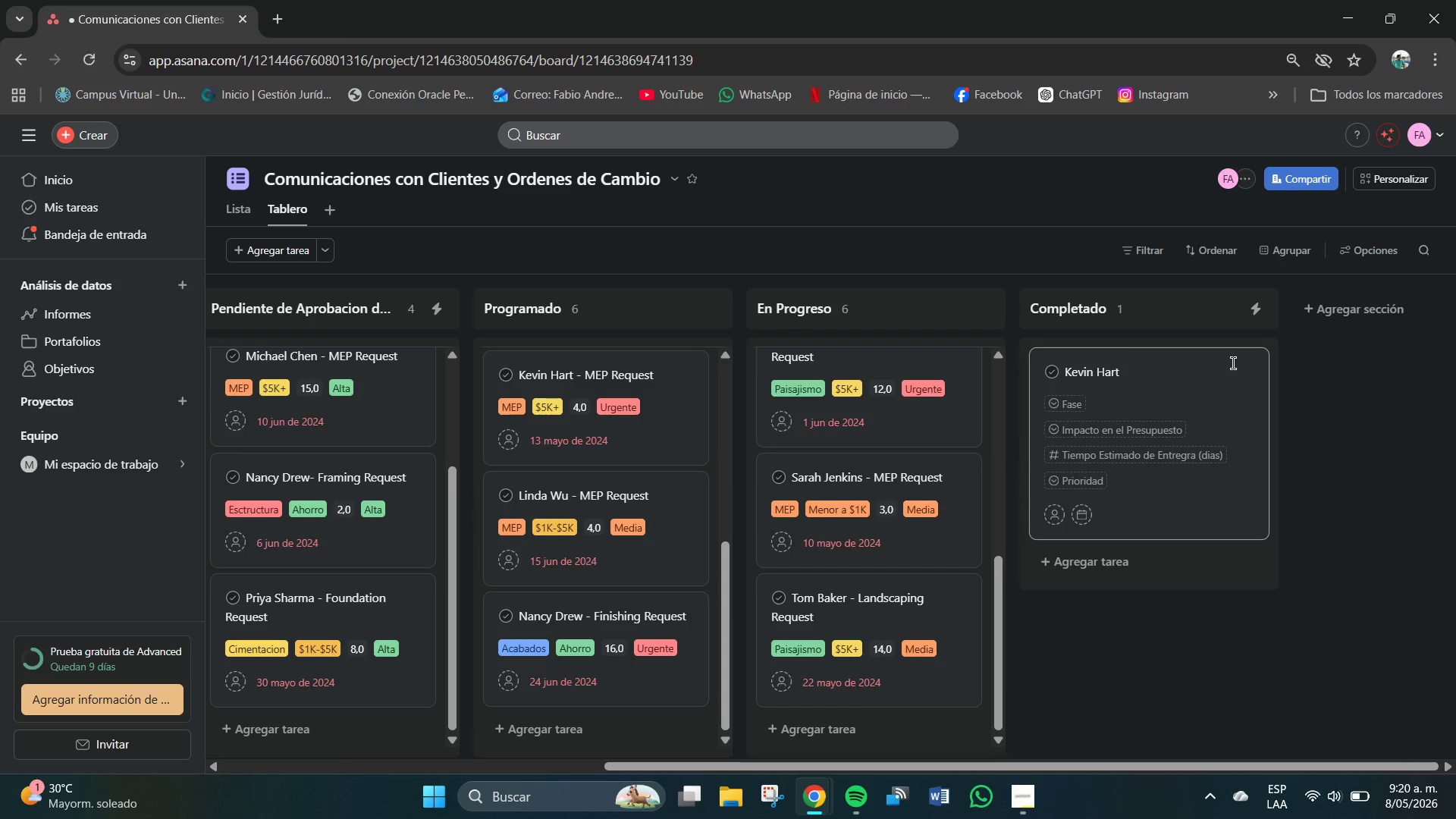 
type(- Finishing Resqu/)
key(Backspace)
key(Backspace)
key(Backspace)
key(Backspace)
type(quest)
 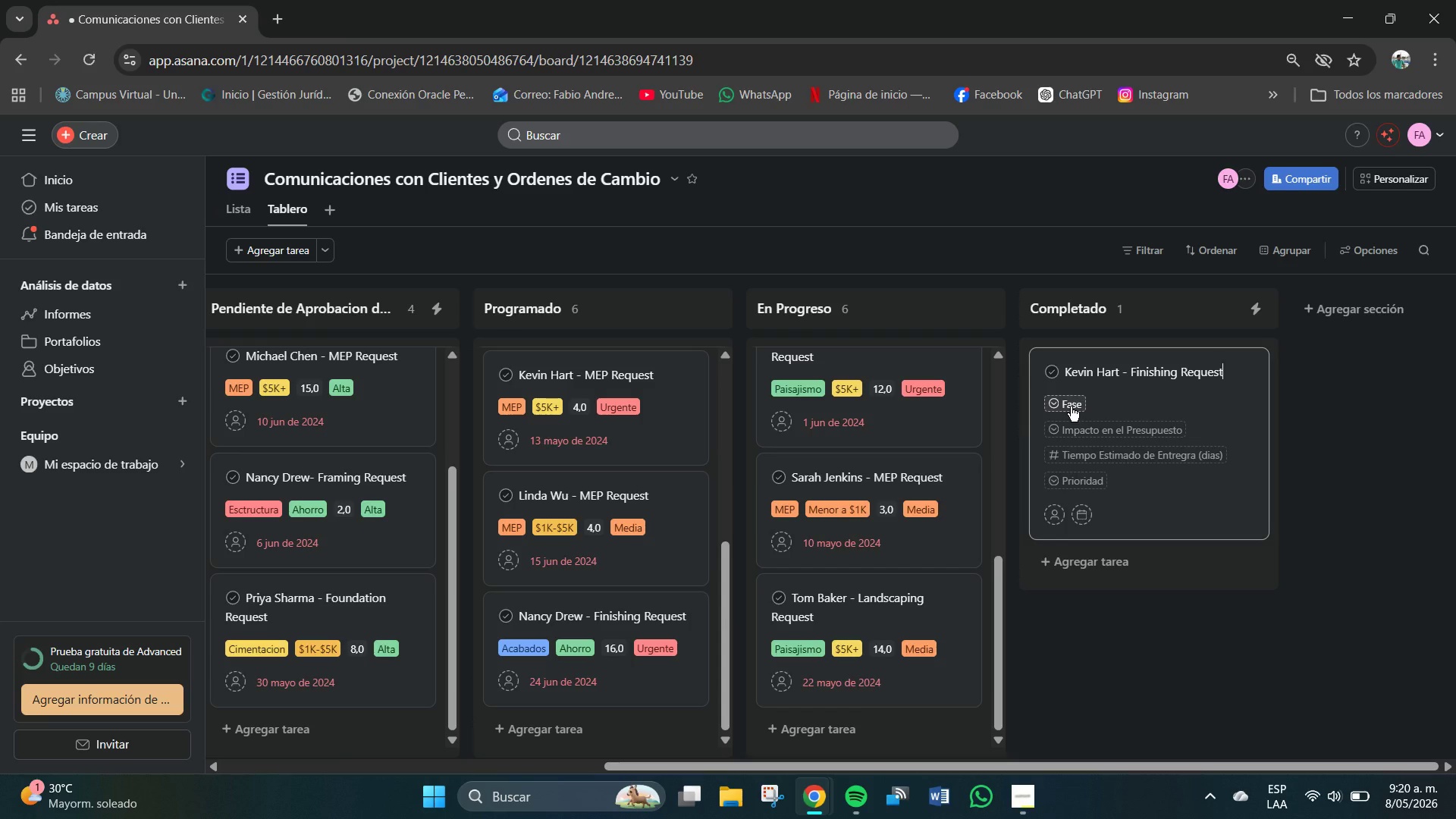 
wait(5.77)
 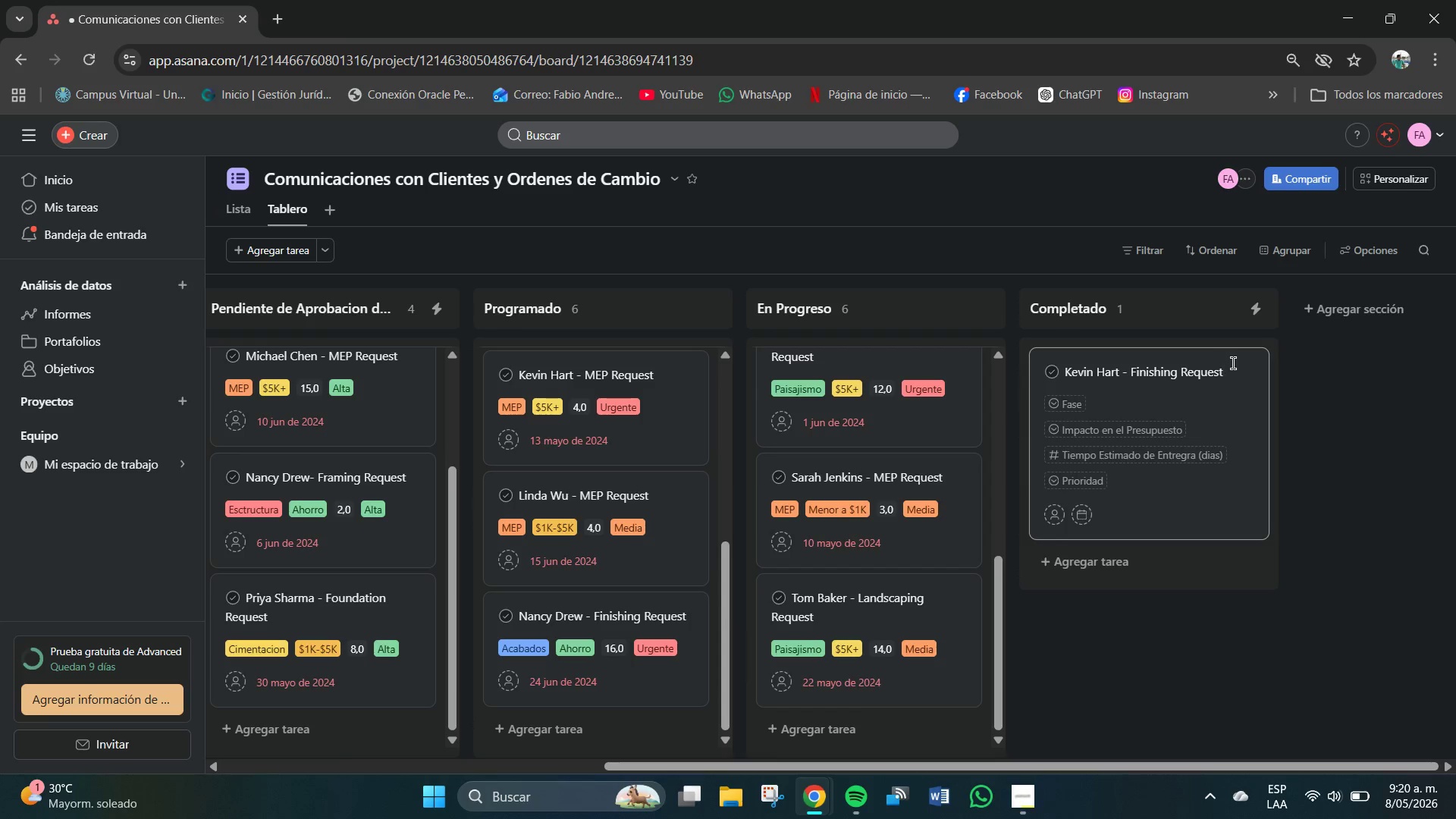 
left_click([1071, 406])
 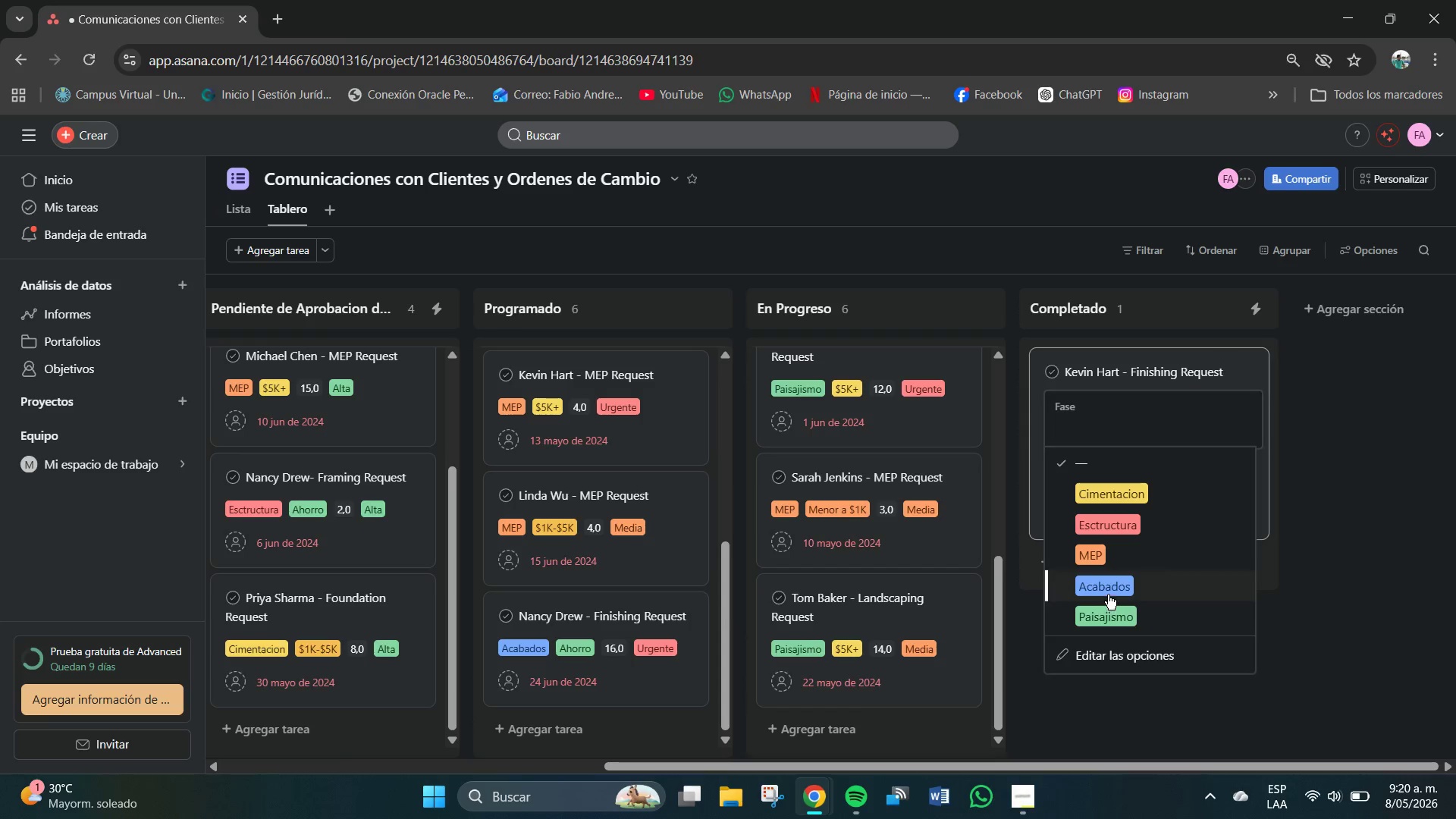 
left_click([1109, 588])
 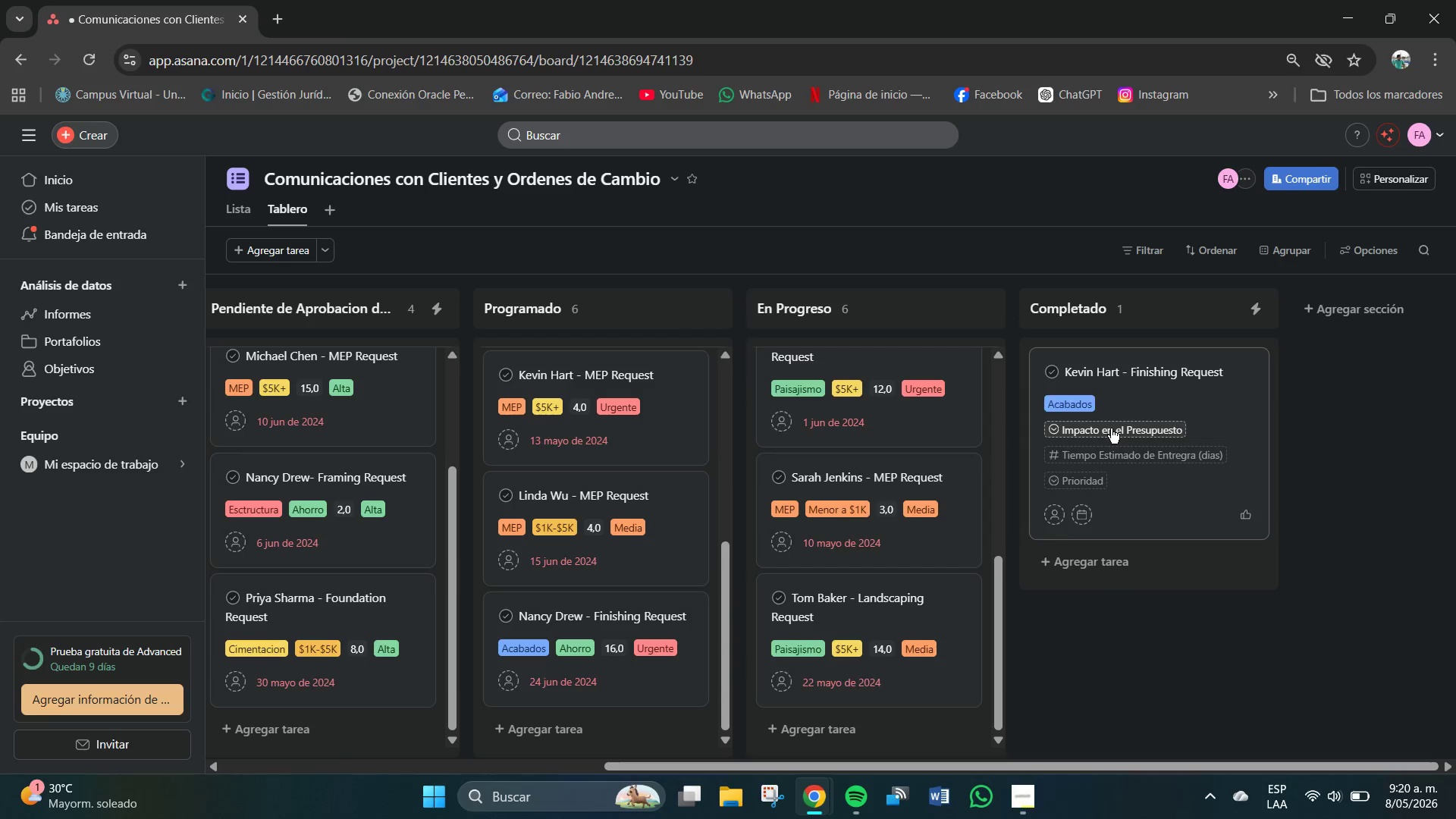 
left_click([1111, 428])
 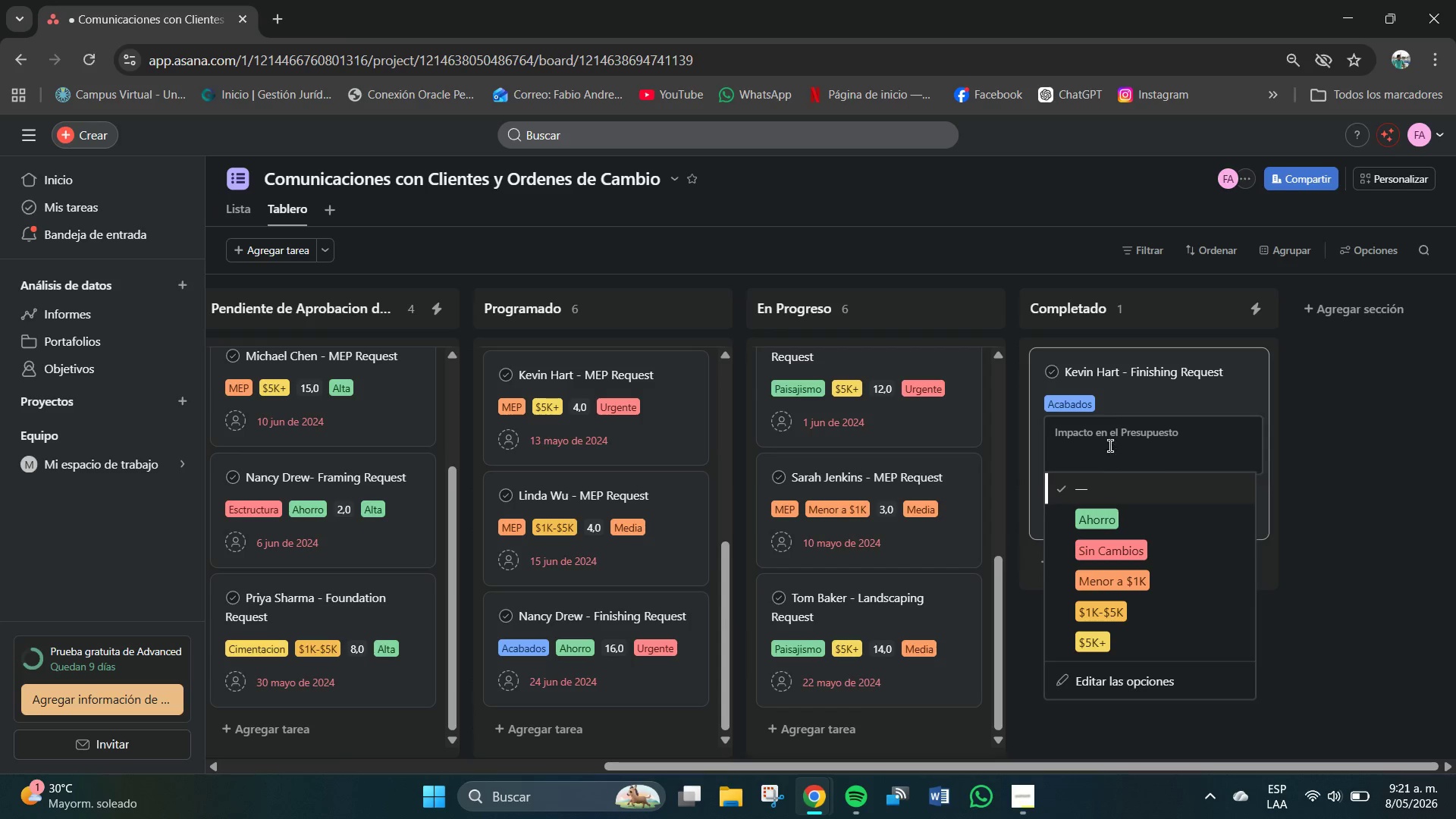 
wait(8.88)
 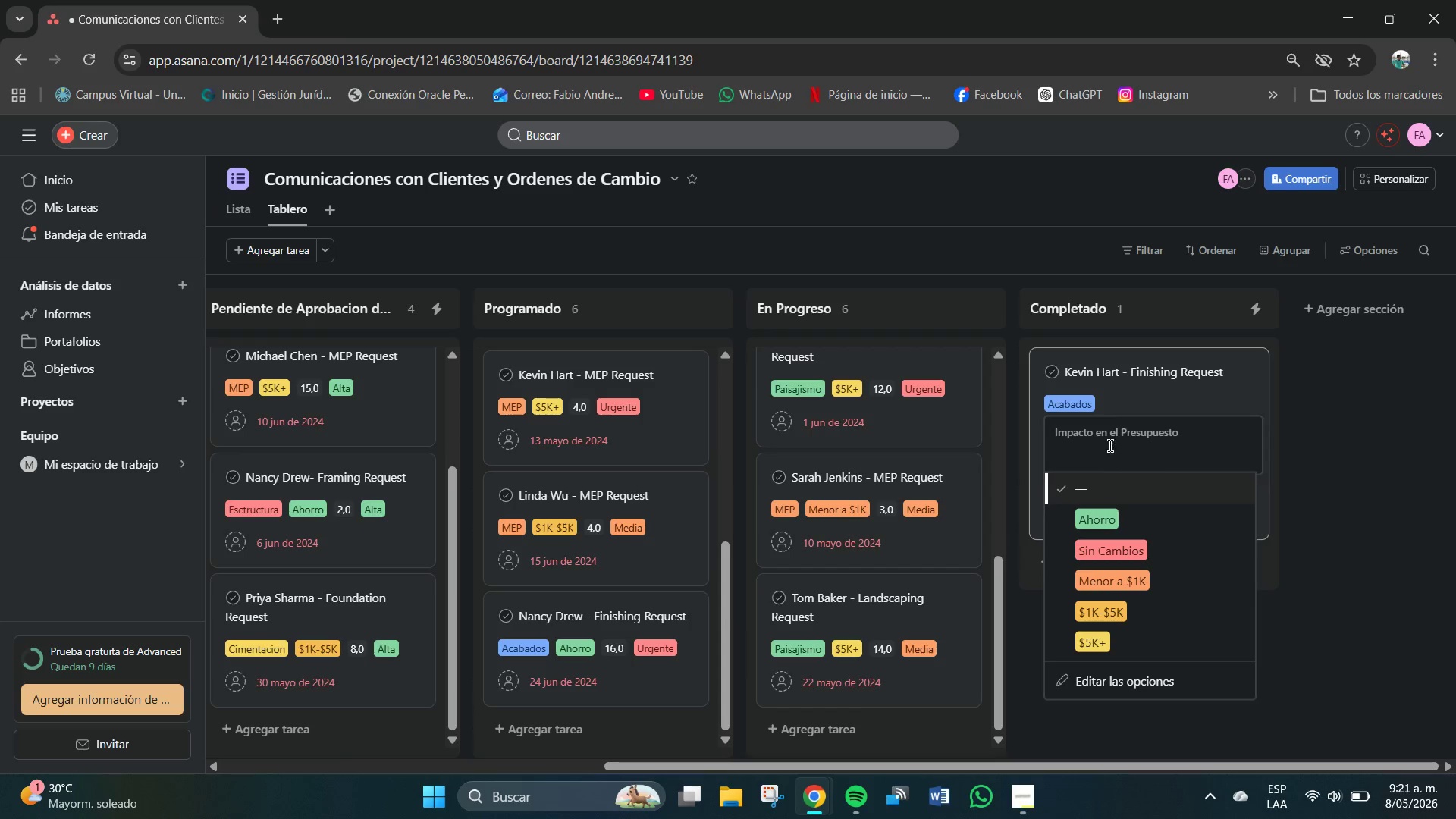 
left_click([1112, 525])
 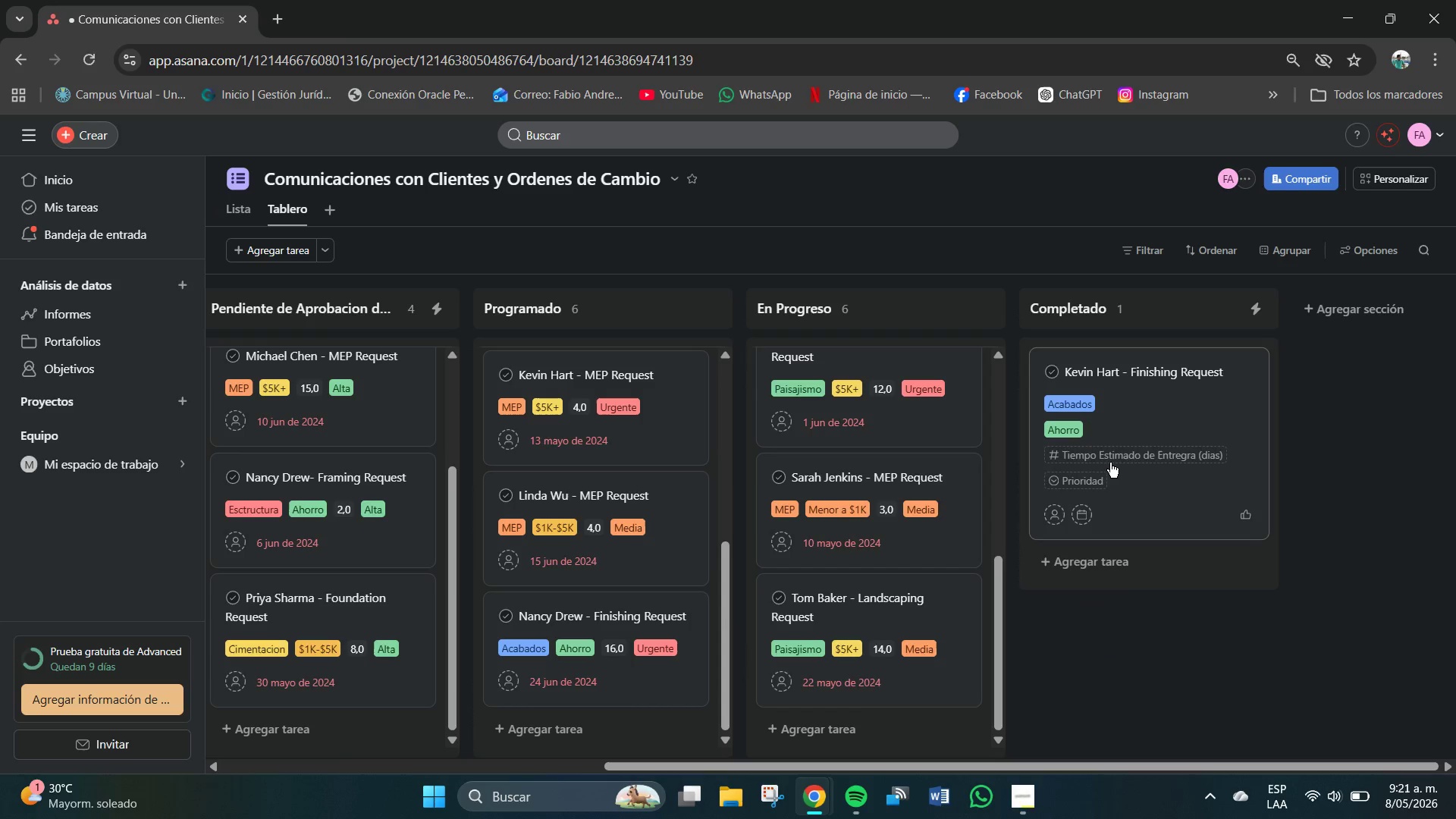 
left_click([1110, 463])
 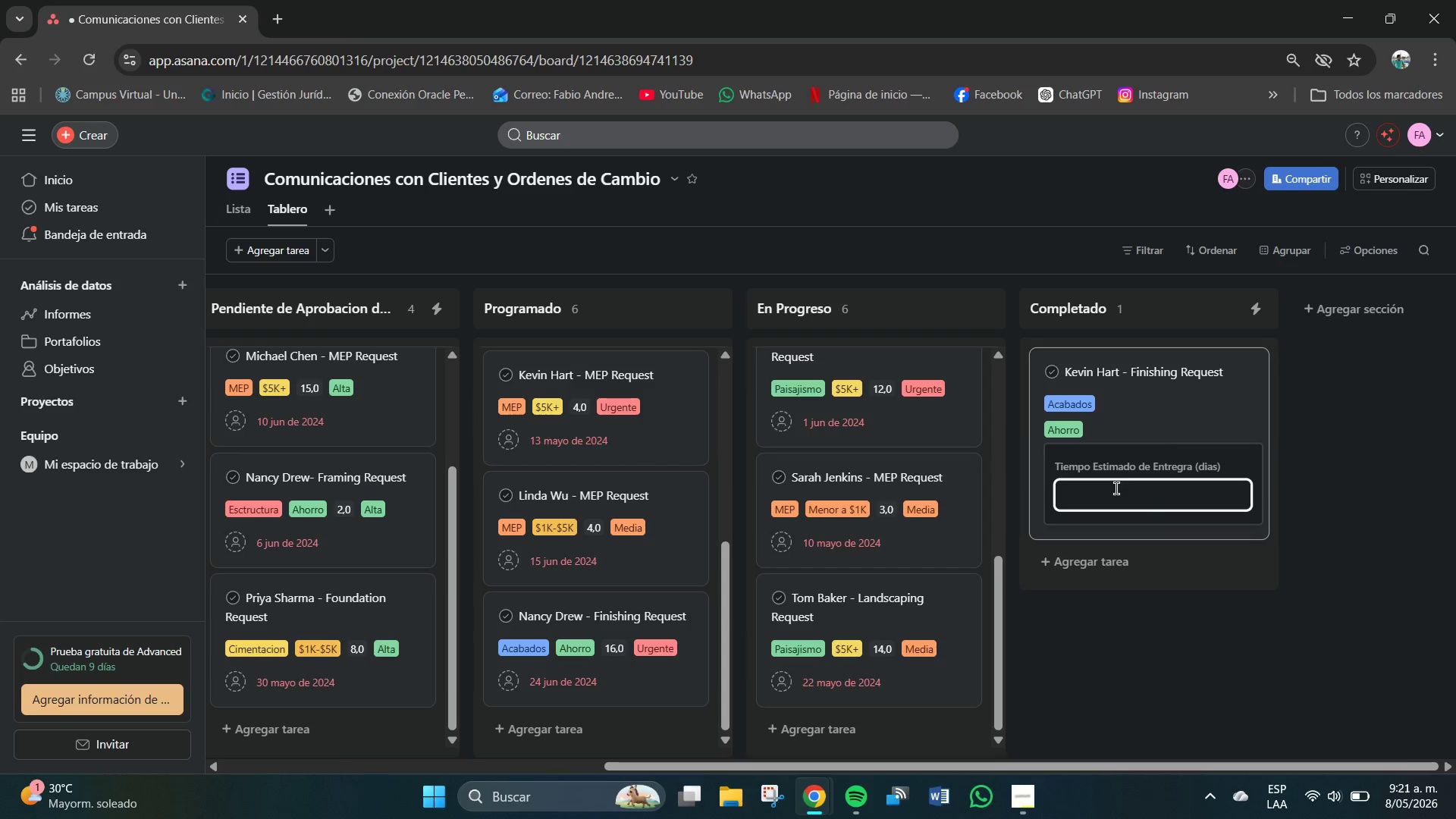 
double_click([1116, 488])
 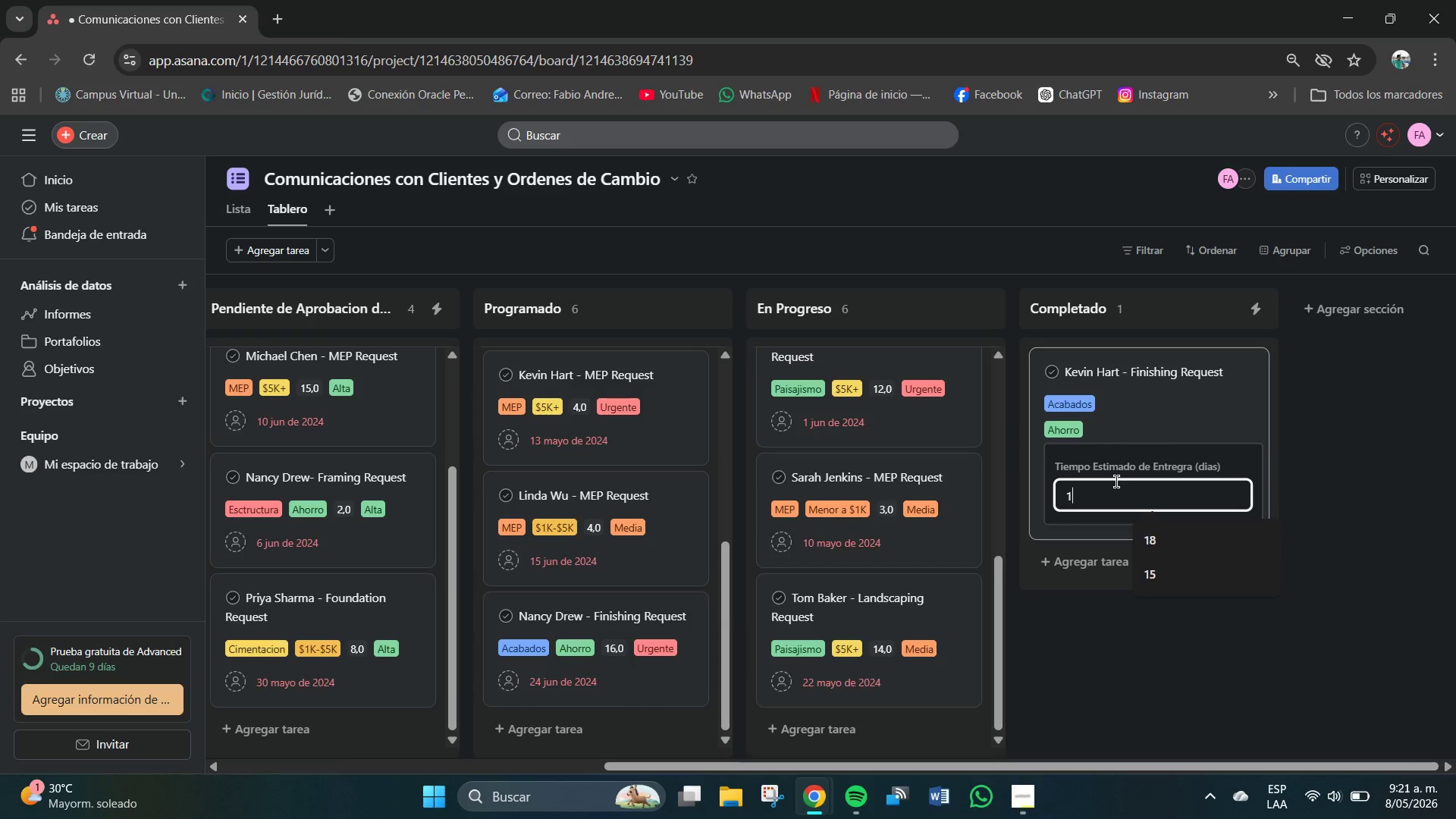 
key(Numpad1)
 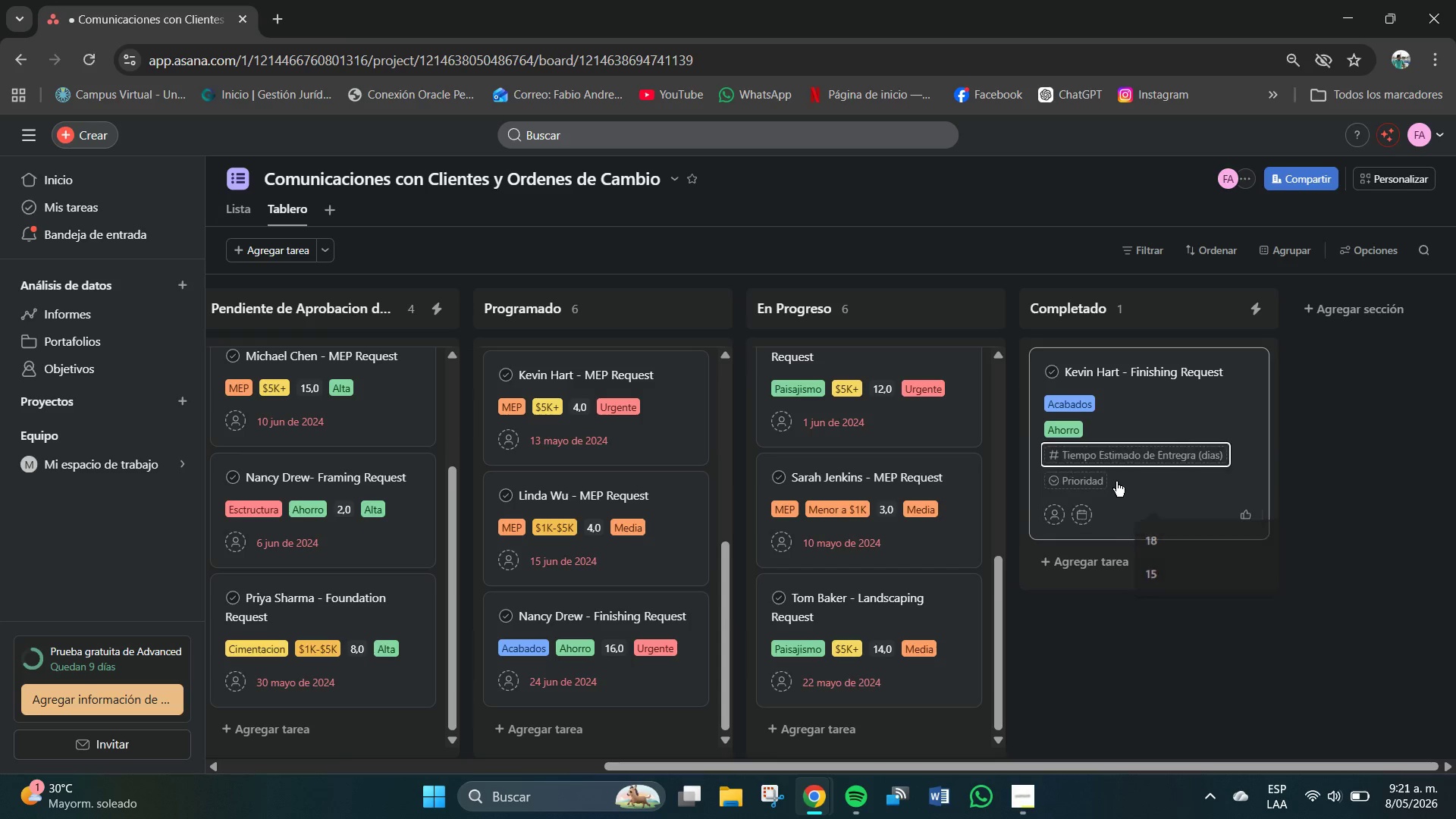 
key(NumpadEnter)
 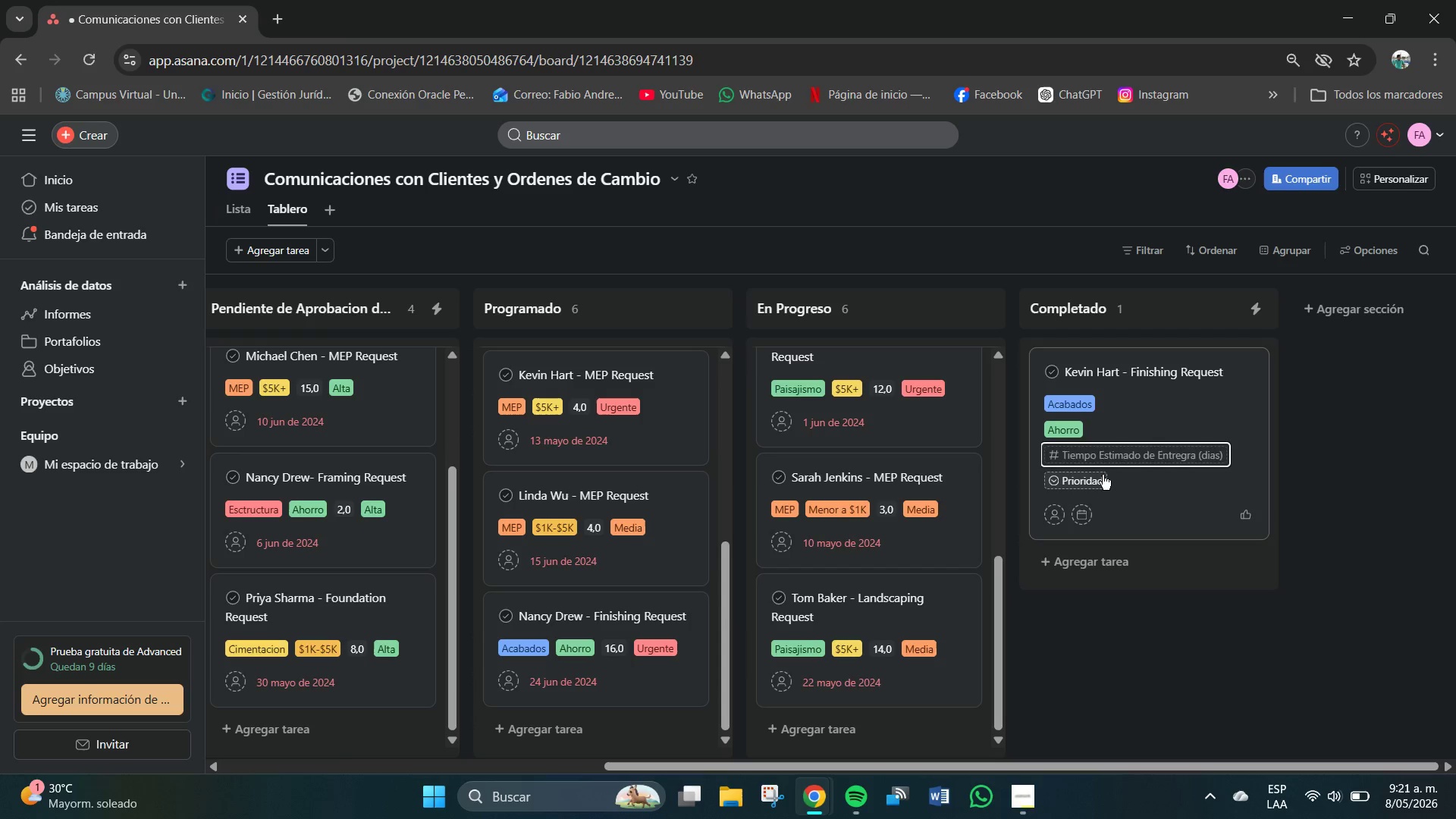 
left_click([1098, 475])
 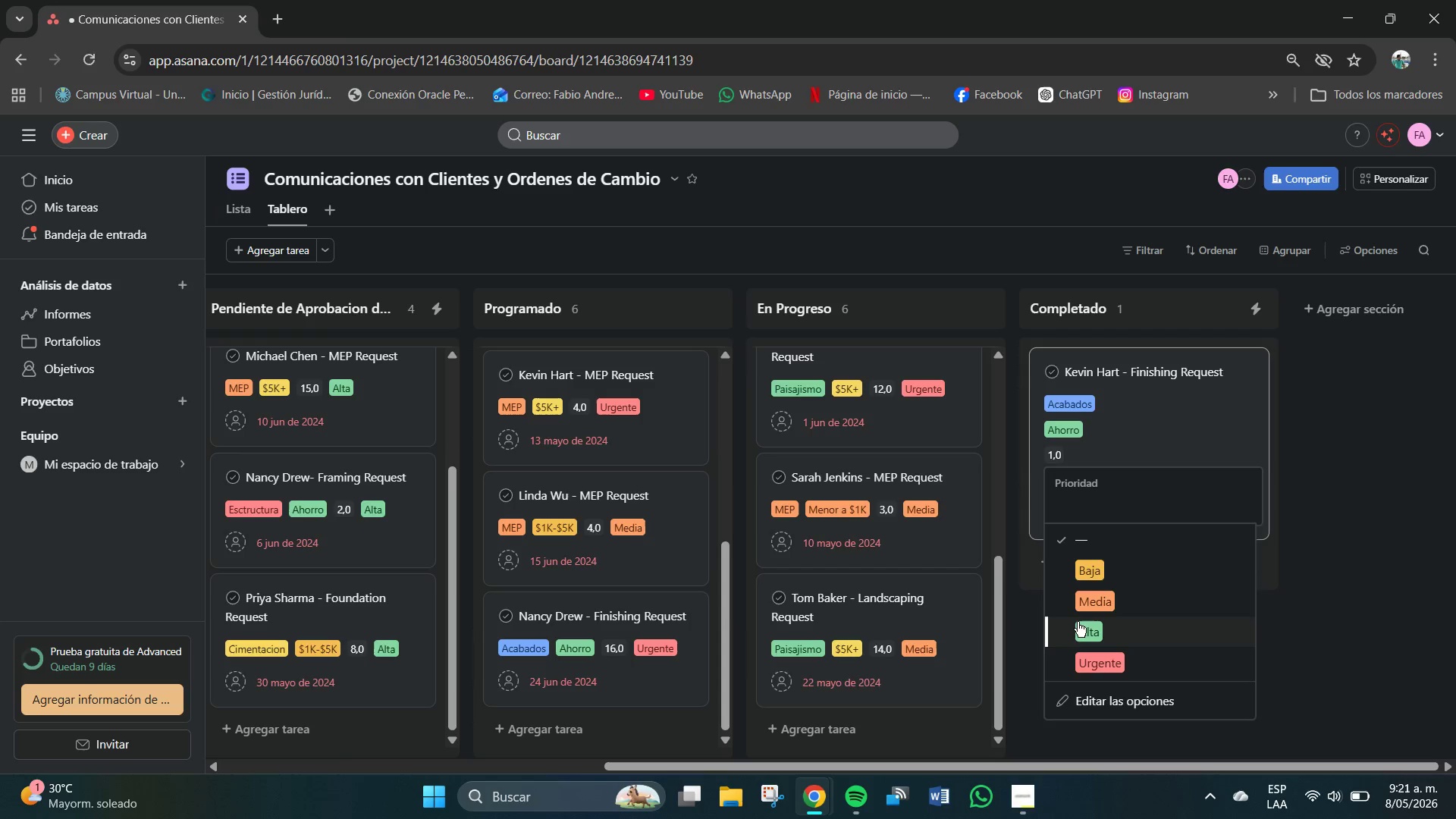 
left_click([1087, 570])
 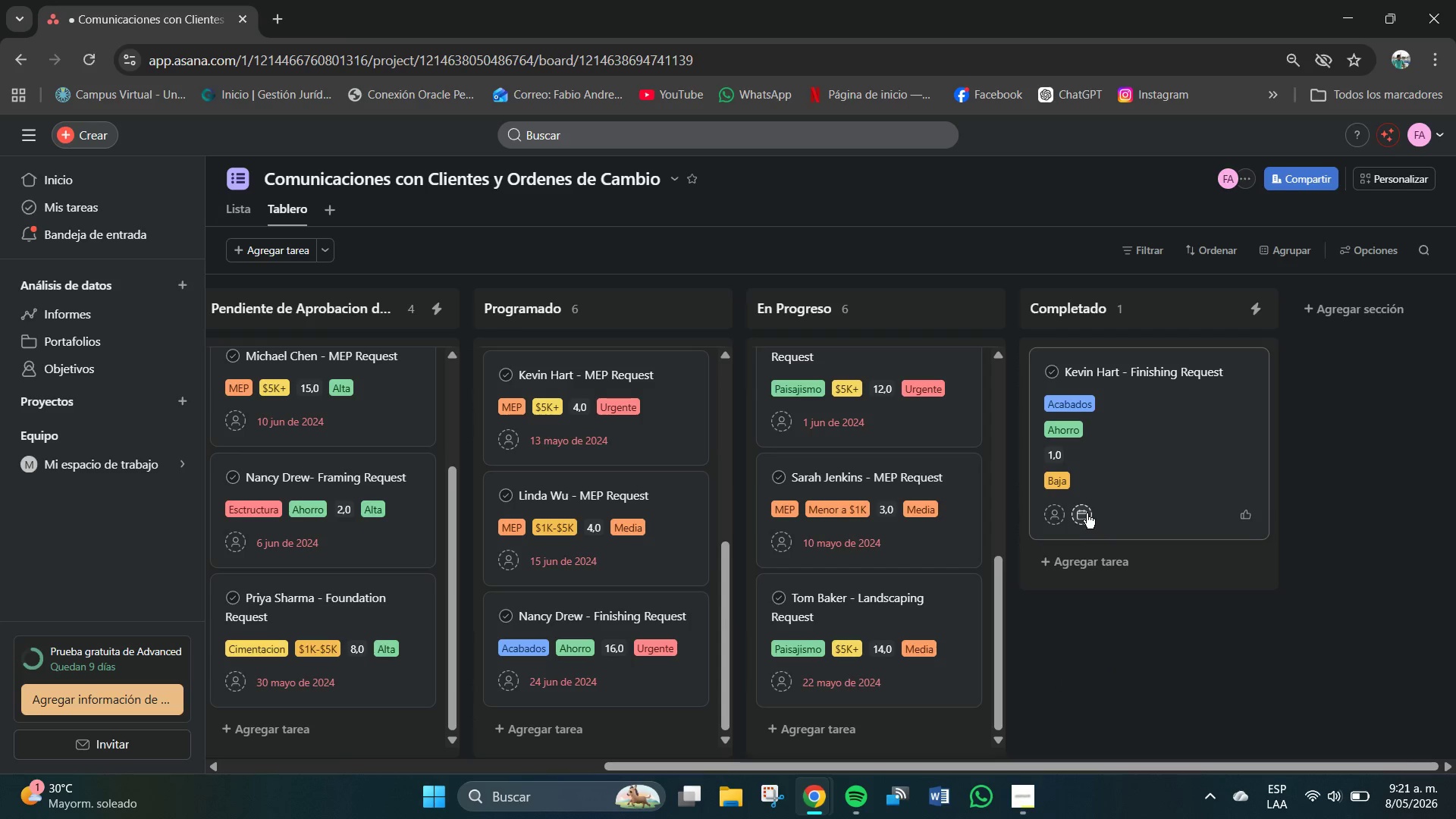 
left_click([1084, 512])
 